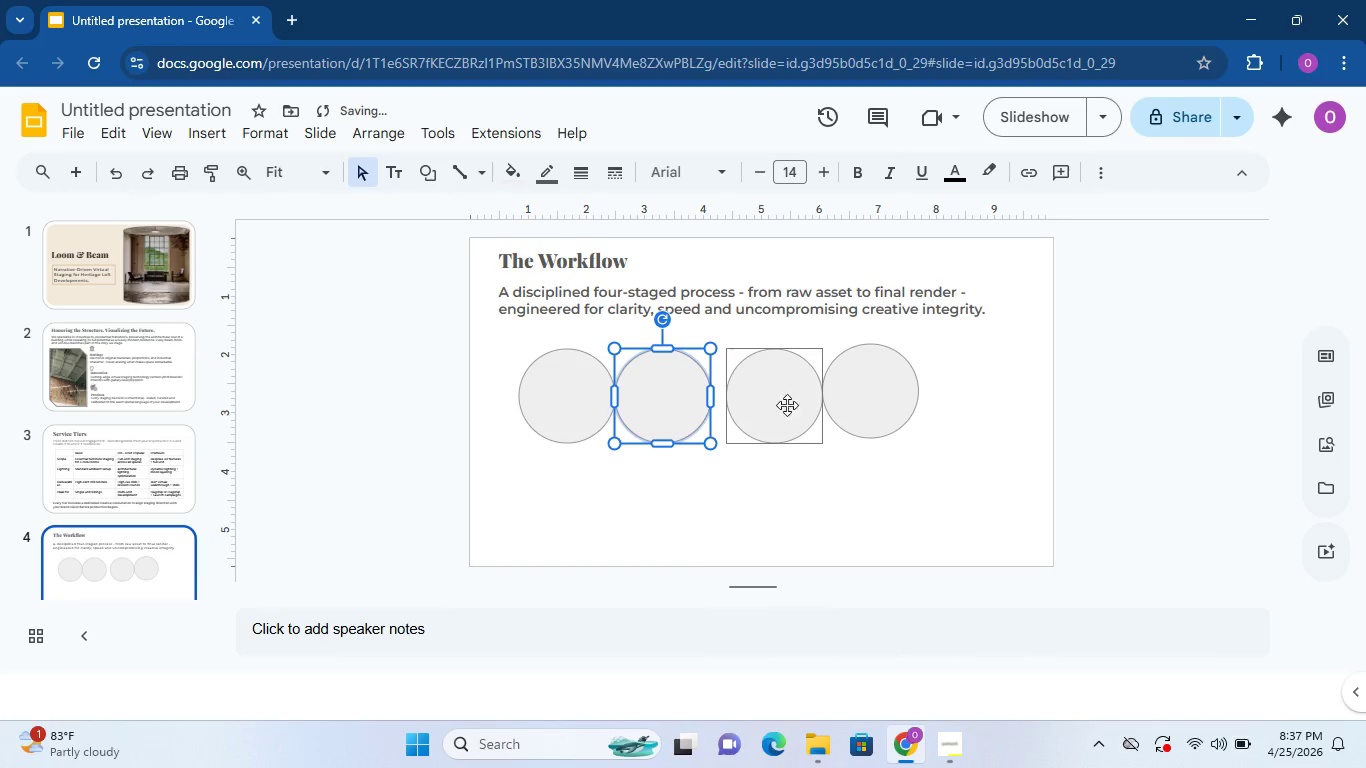 
left_click([778, 490])
 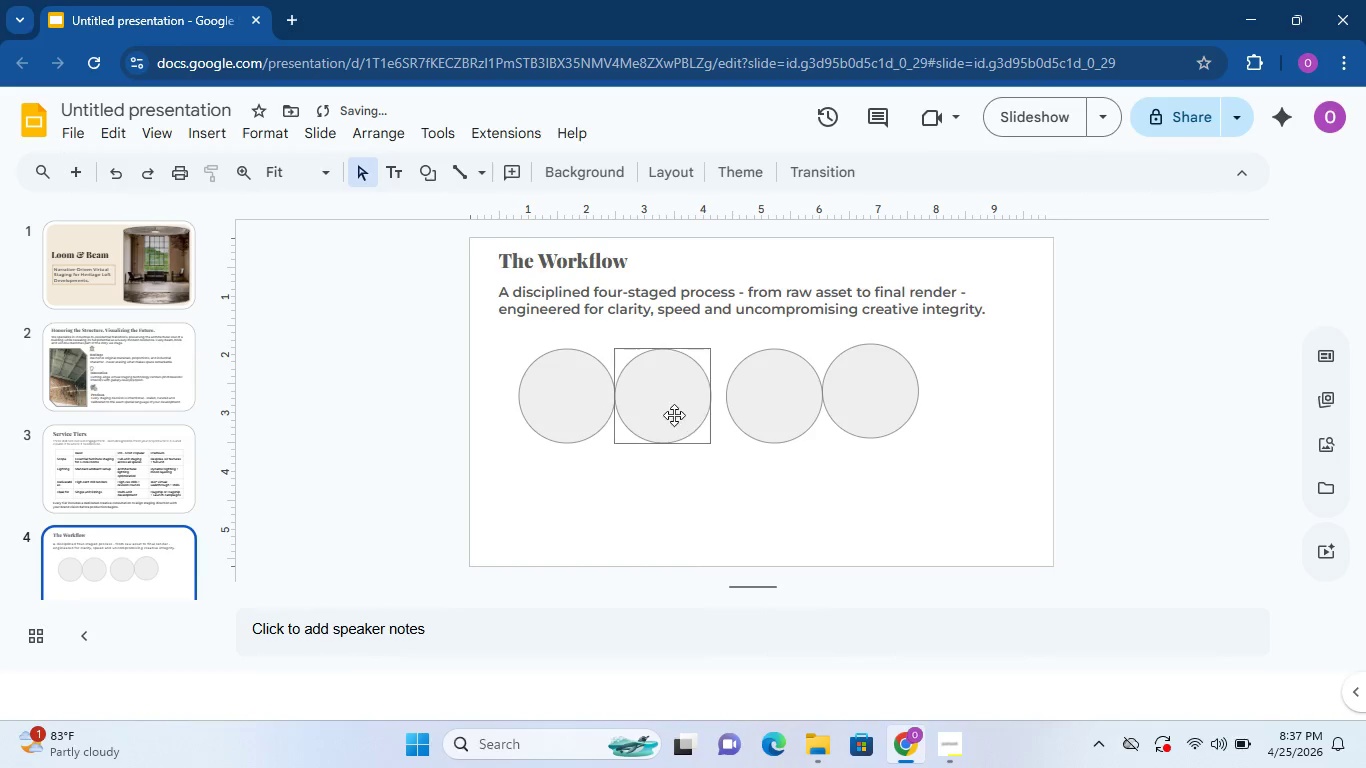 
left_click_drag(start_coordinate=[675, 414], to_coordinate=[665, 415])
 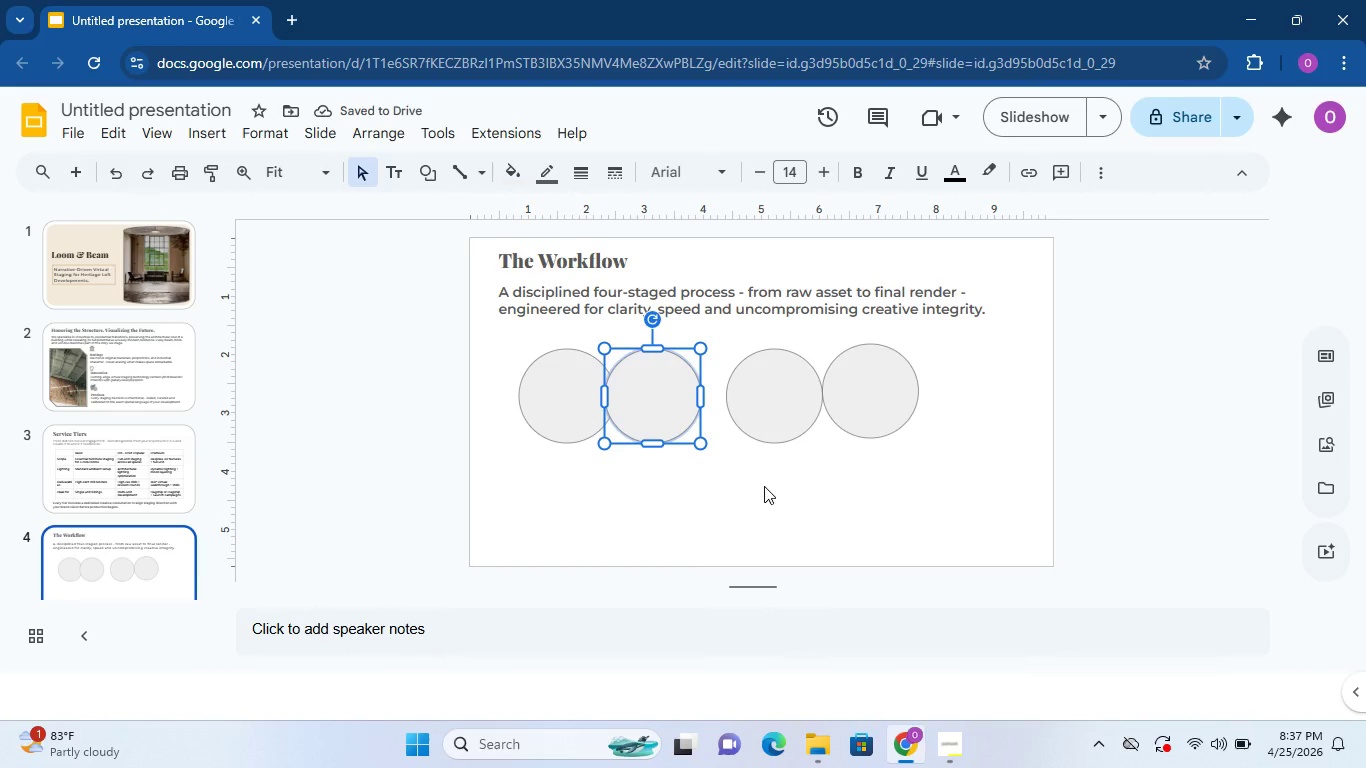 
left_click([764, 486])
 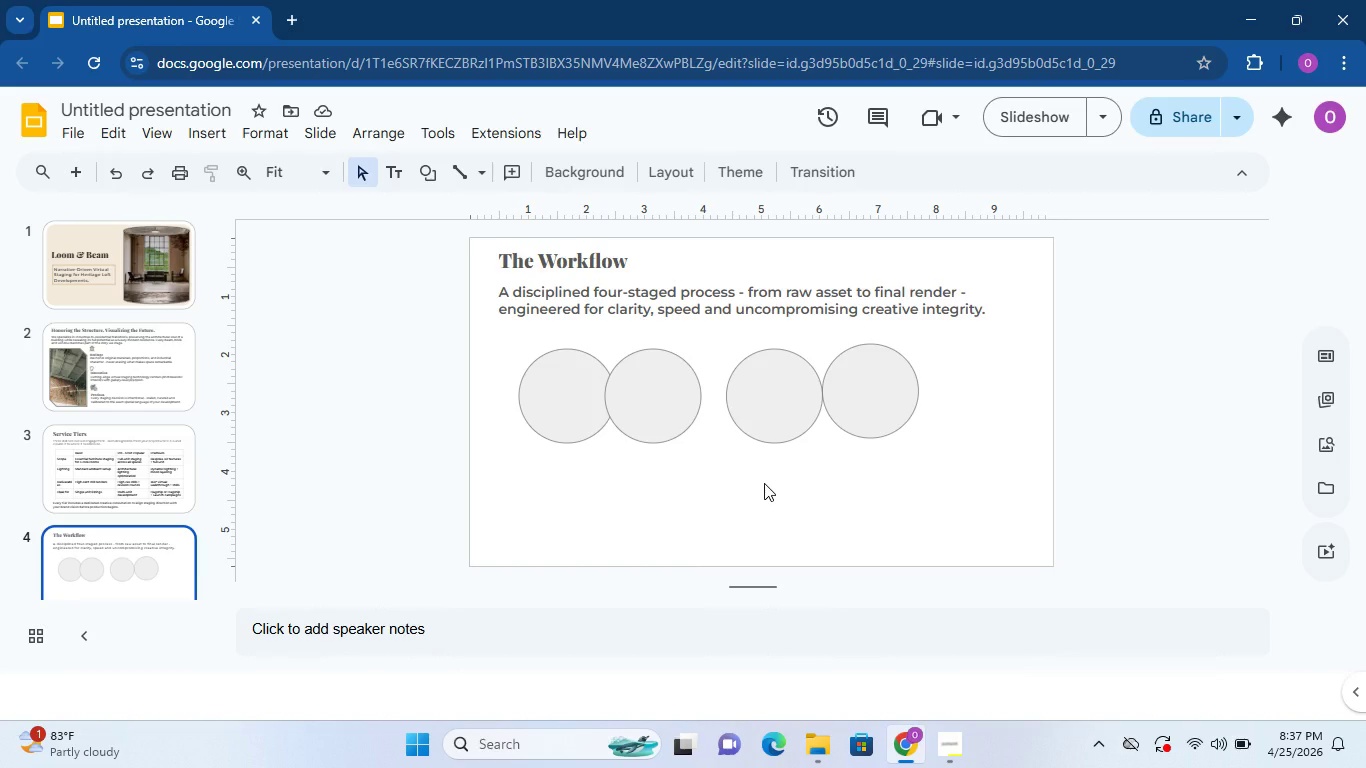 
wait(7.23)
 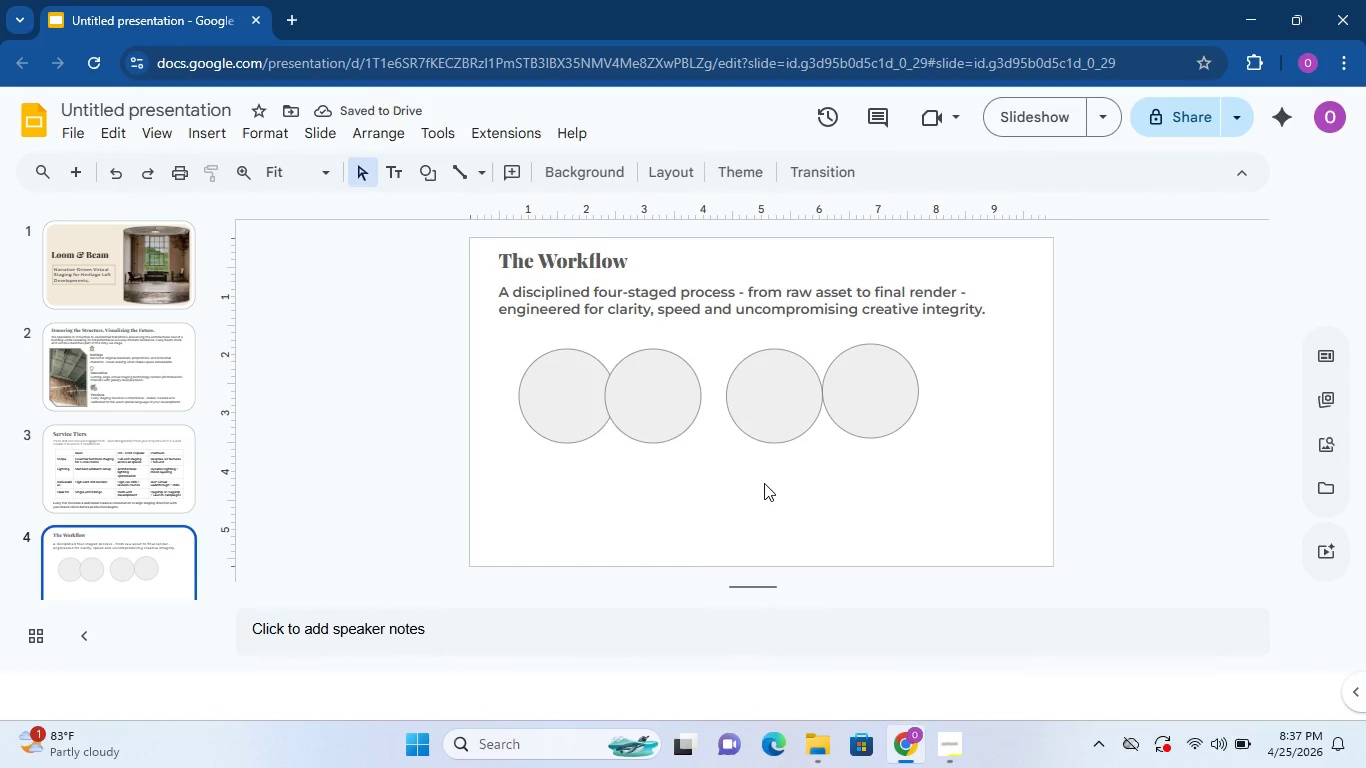 
left_click_drag(start_coordinate=[750, 402], to_coordinate=[717, 400])
 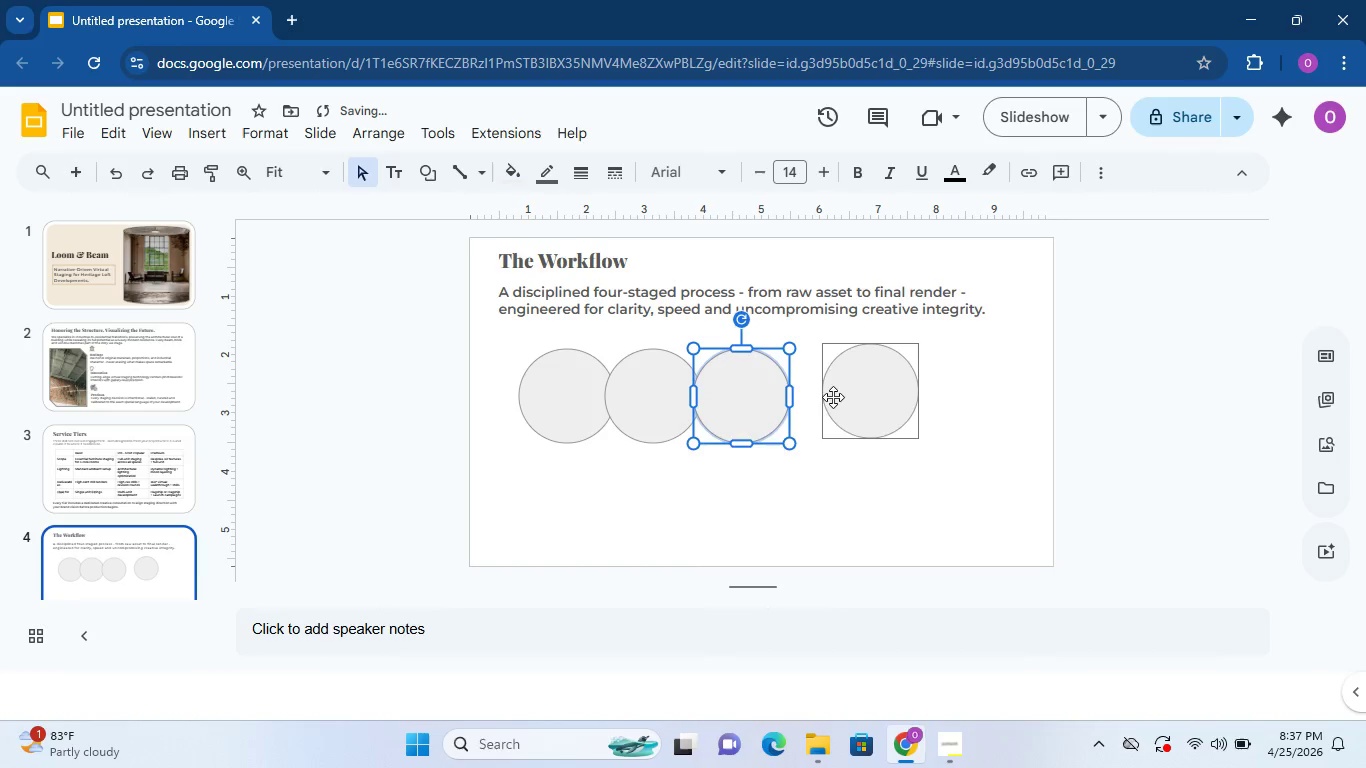 
left_click_drag(start_coordinate=[852, 397], to_coordinate=[807, 402])
 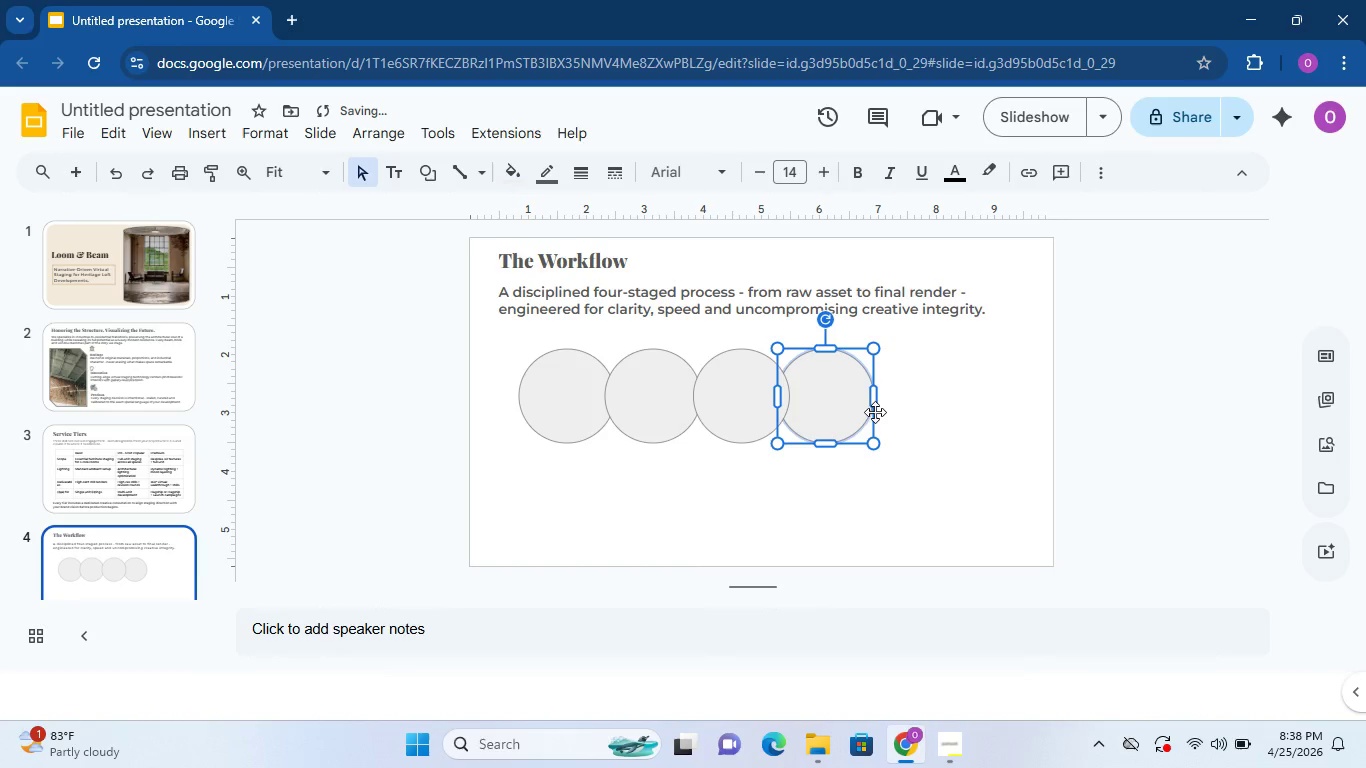 
left_click([926, 414])
 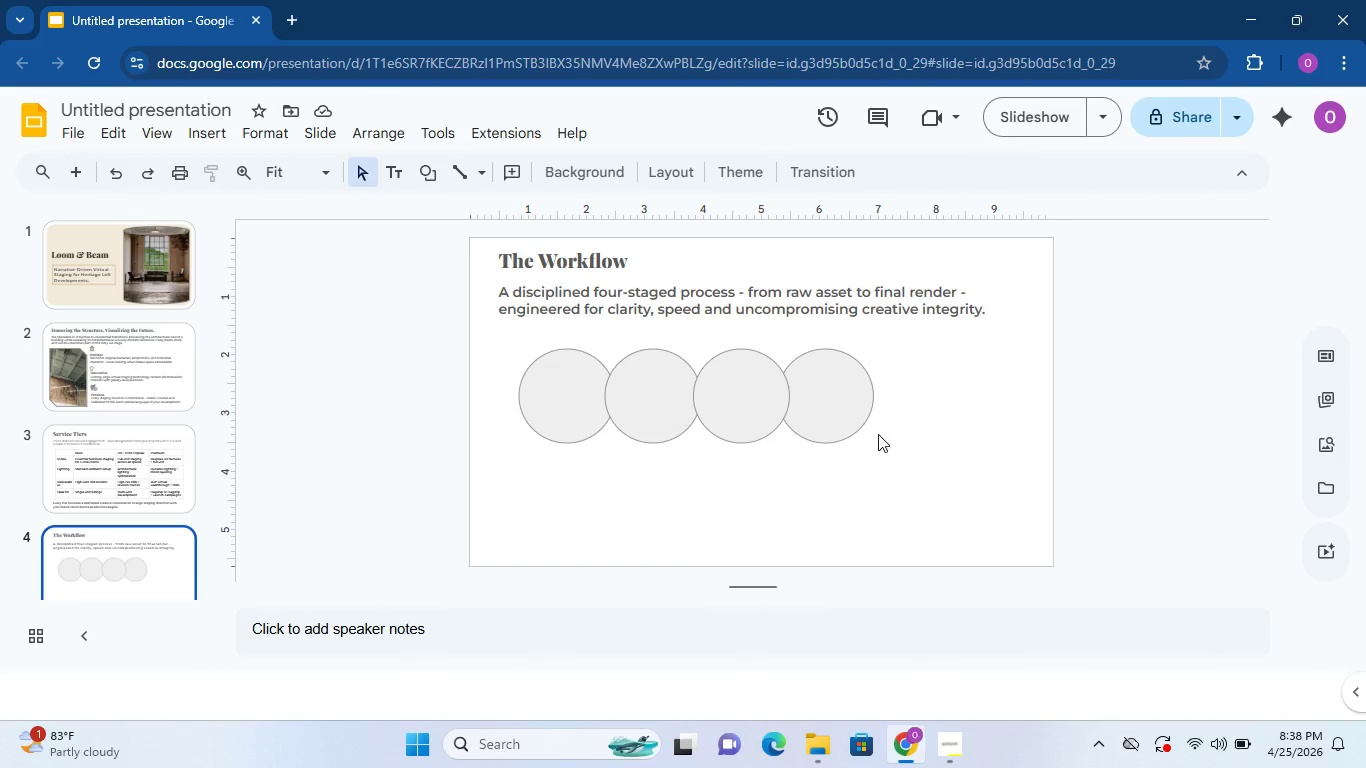 
hold_key(key=ControlLeft, duration=1.5)
left_click_drag(start_coordinate=[499, 332], to_coordinate=[911, 473])
 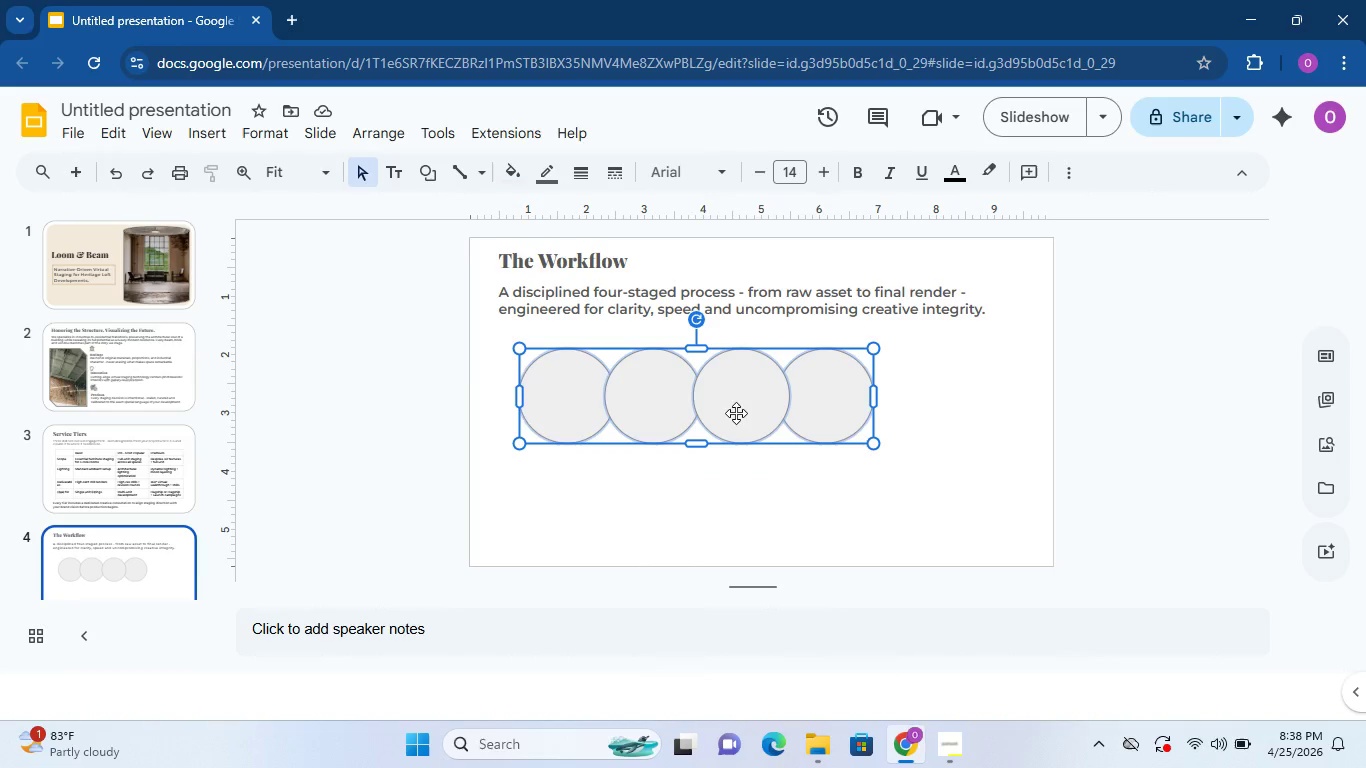 
key(Control+ControlLeft)
 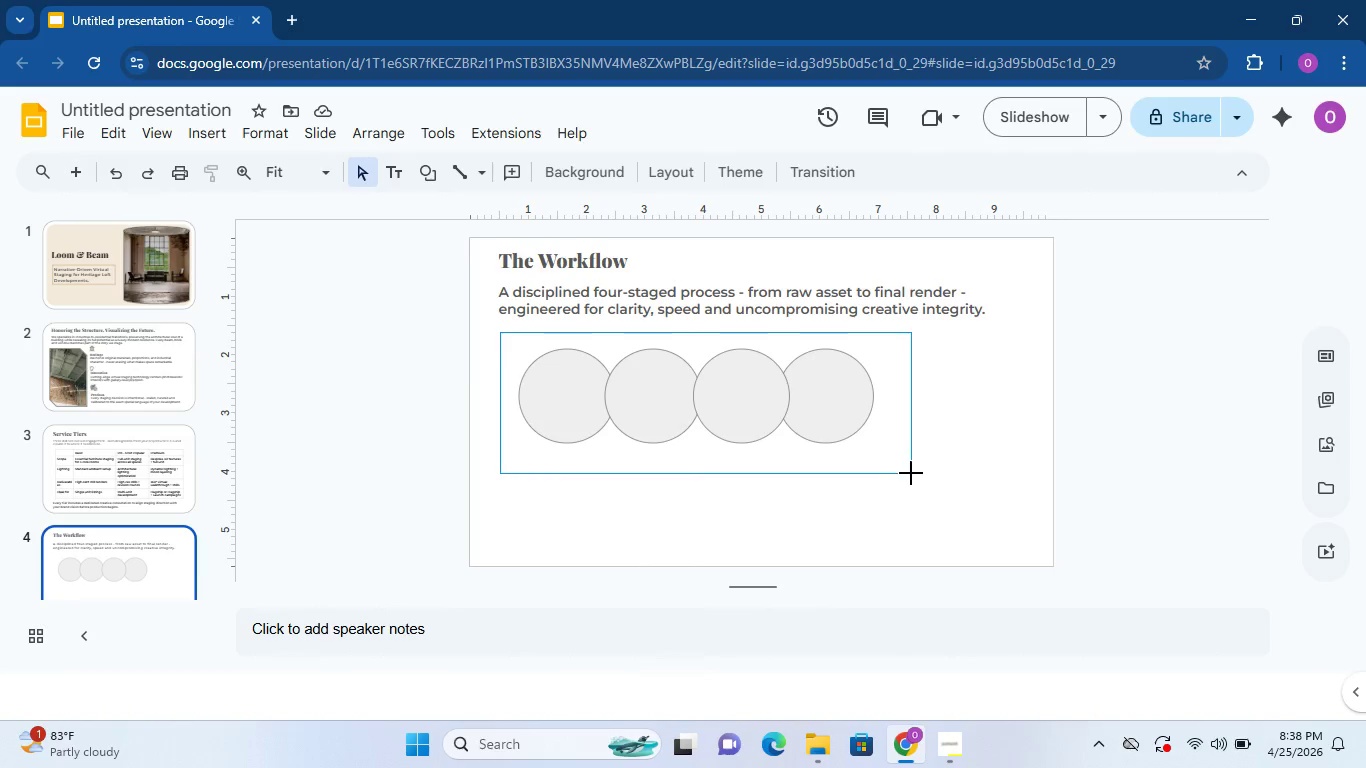 
key(Control+ControlLeft)
 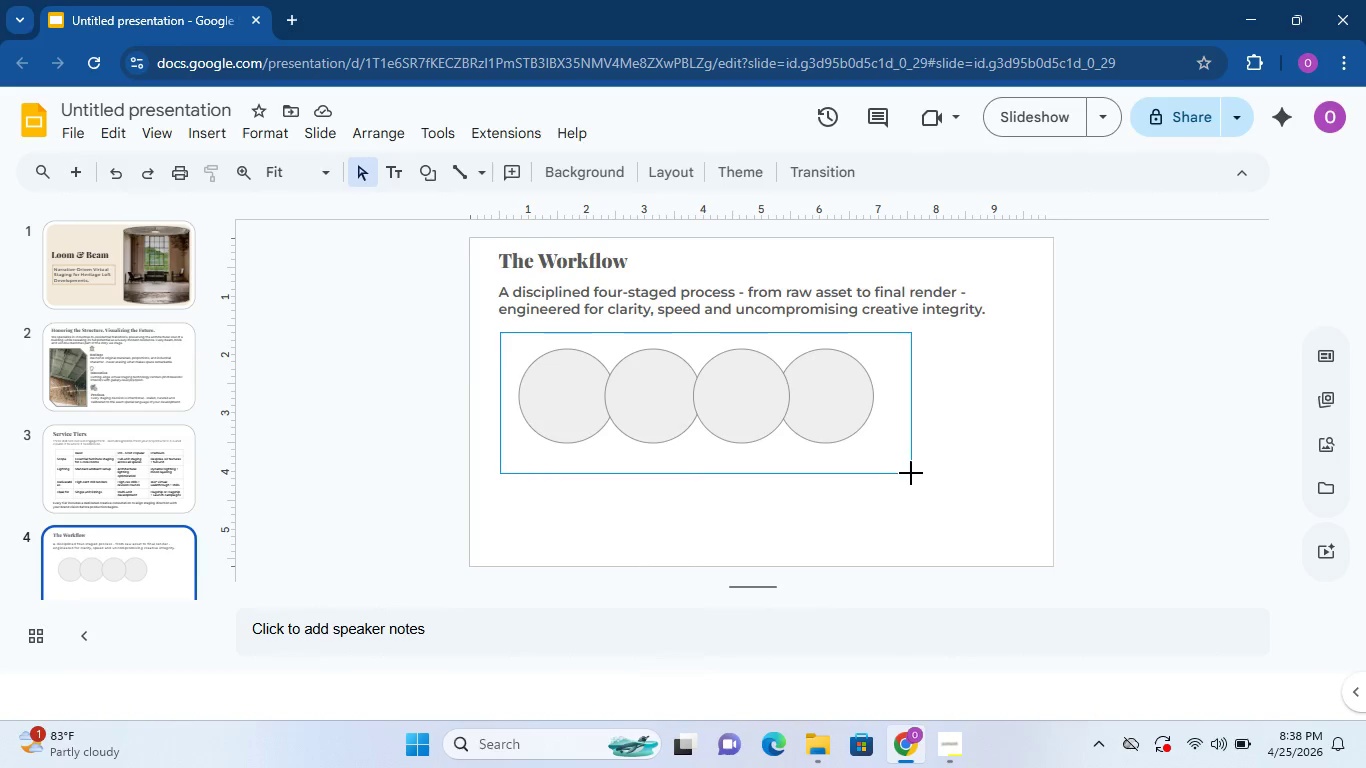 
key(Control+ControlLeft)
 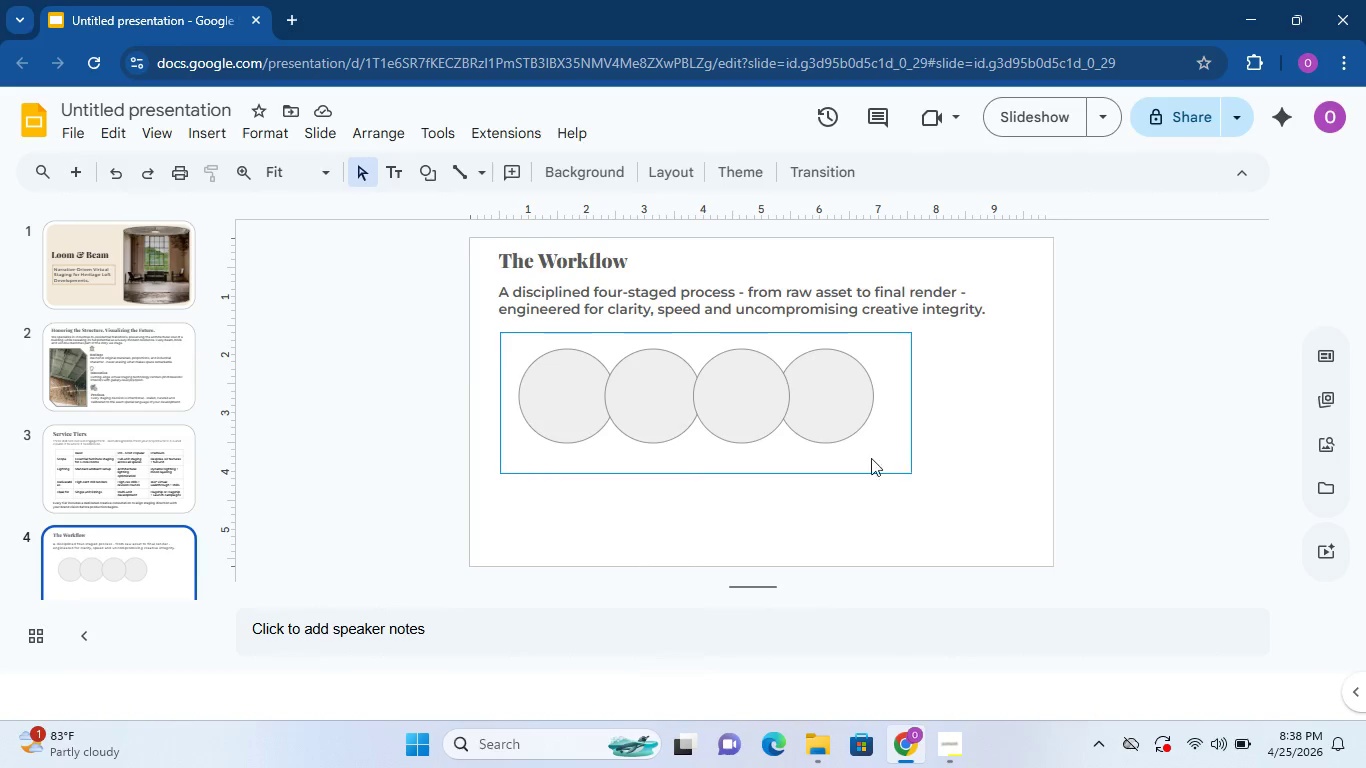 
key(Control+ControlLeft)
 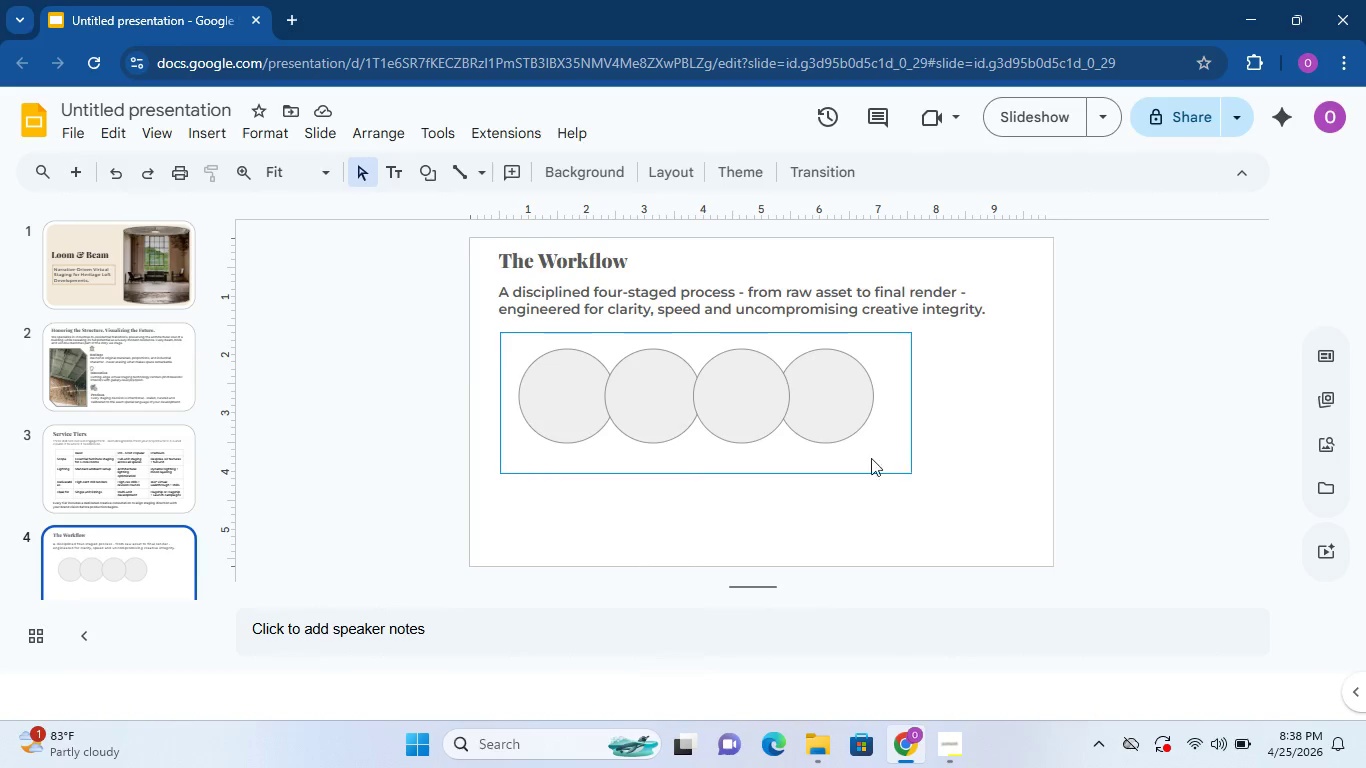 
key(Control+ControlLeft)
 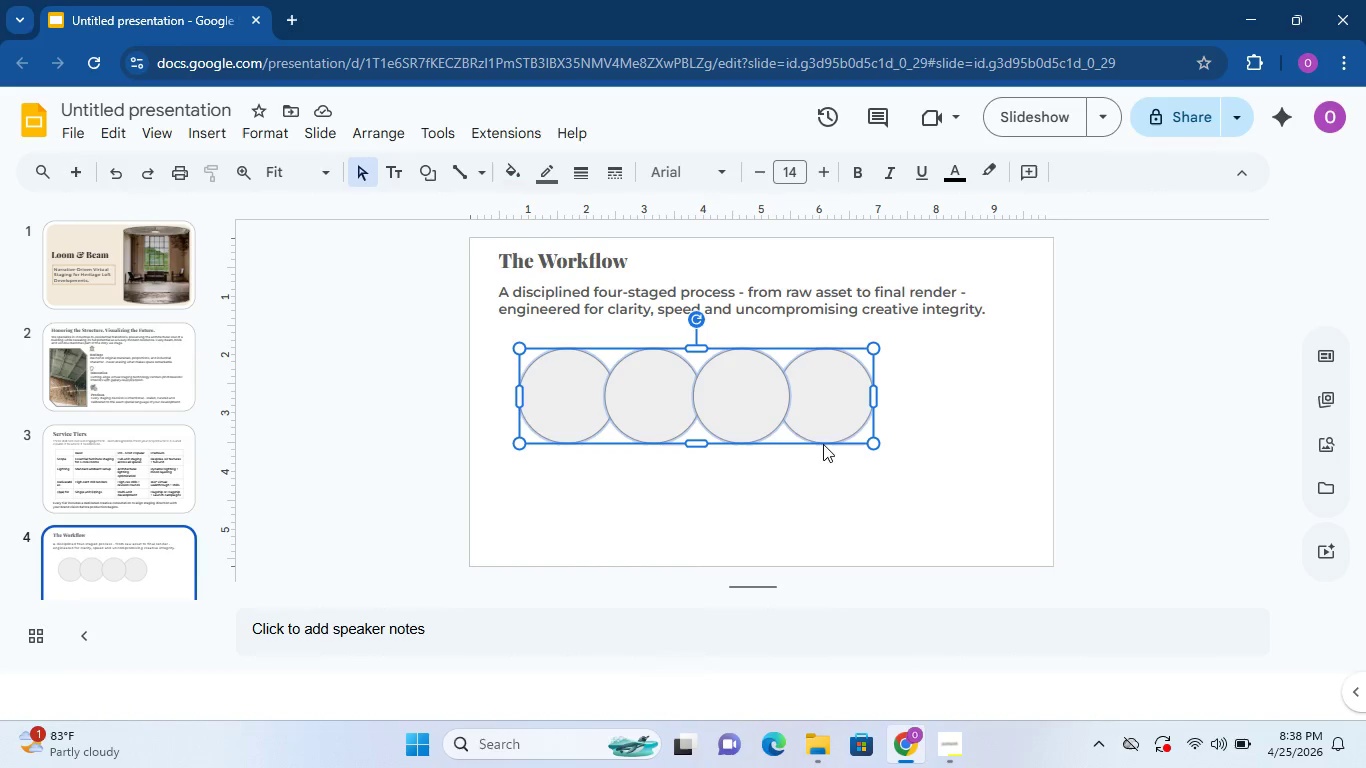 
key(Control+ControlLeft)
 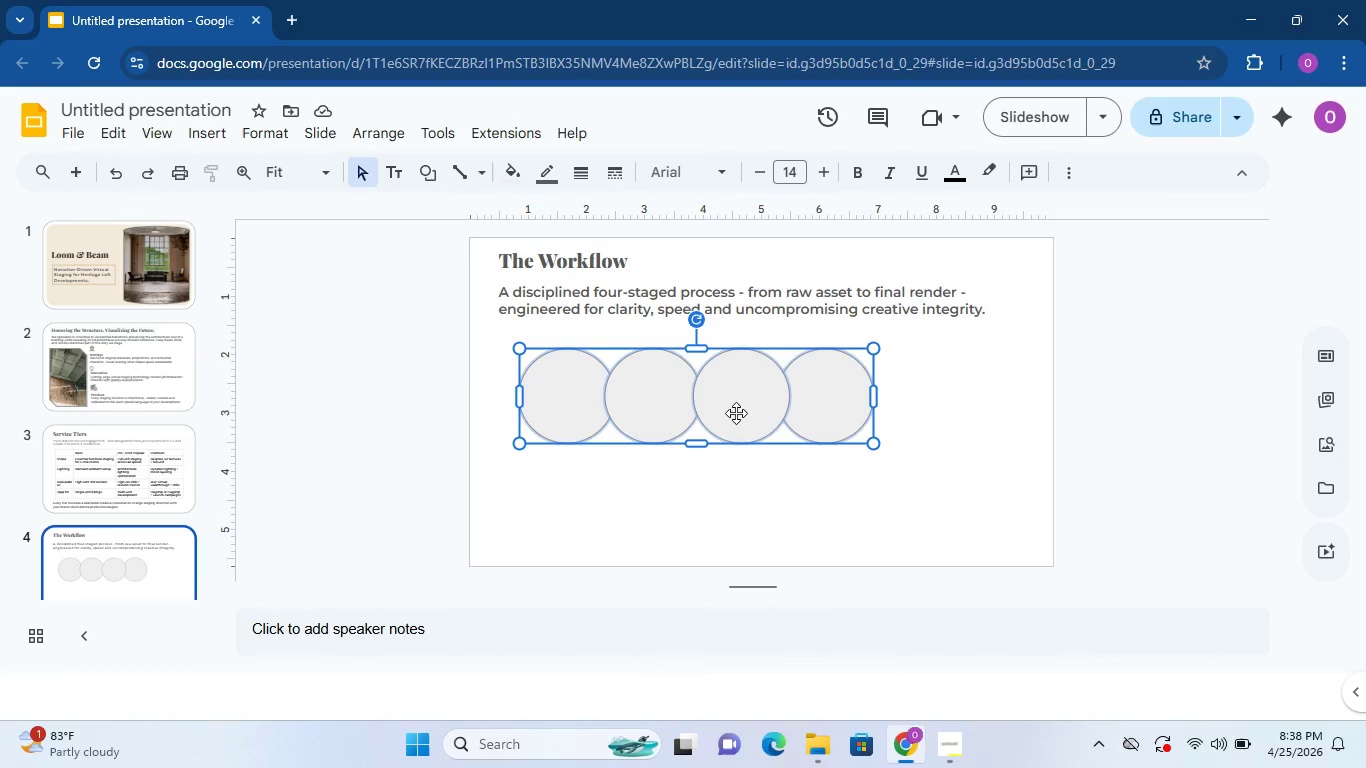 
left_click_drag(start_coordinate=[736, 413], to_coordinate=[776, 417])
 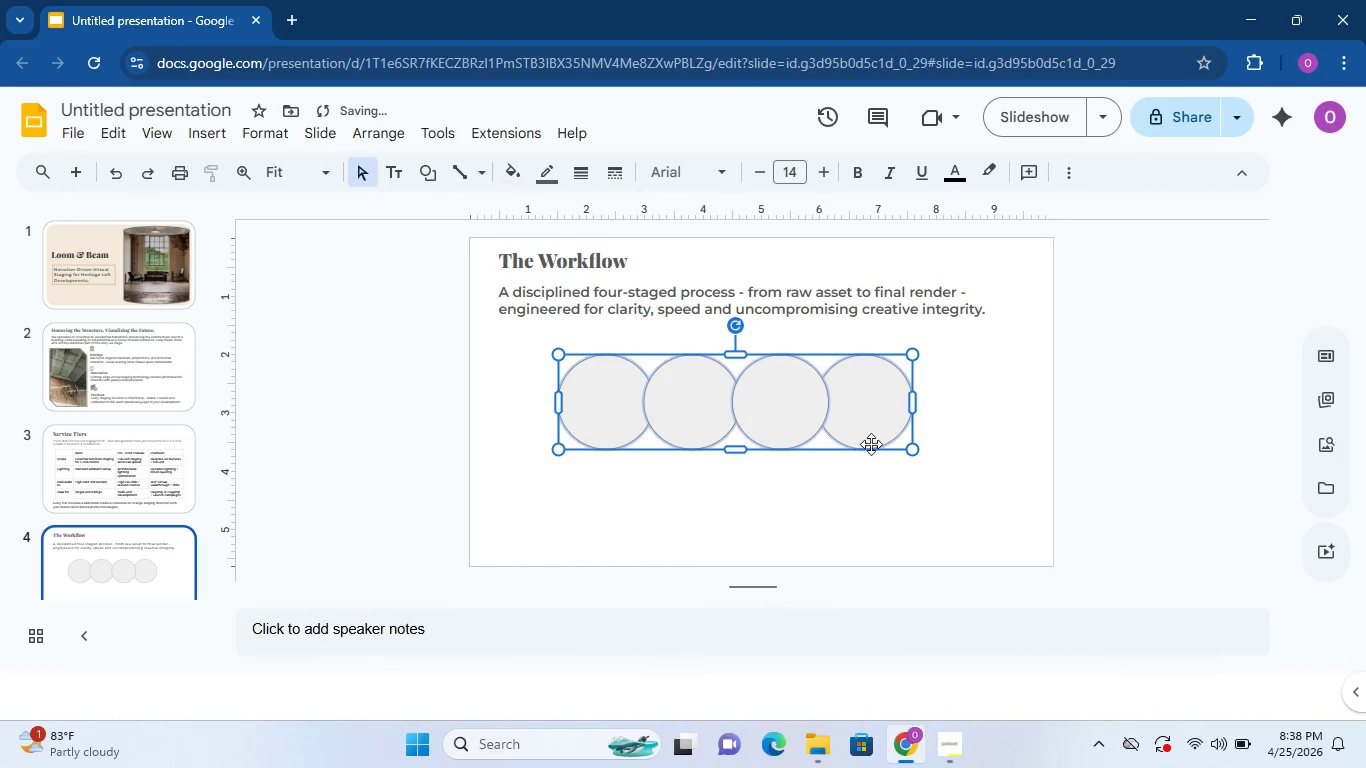 
left_click_drag(start_coordinate=[907, 450], to_coordinate=[931, 465])
 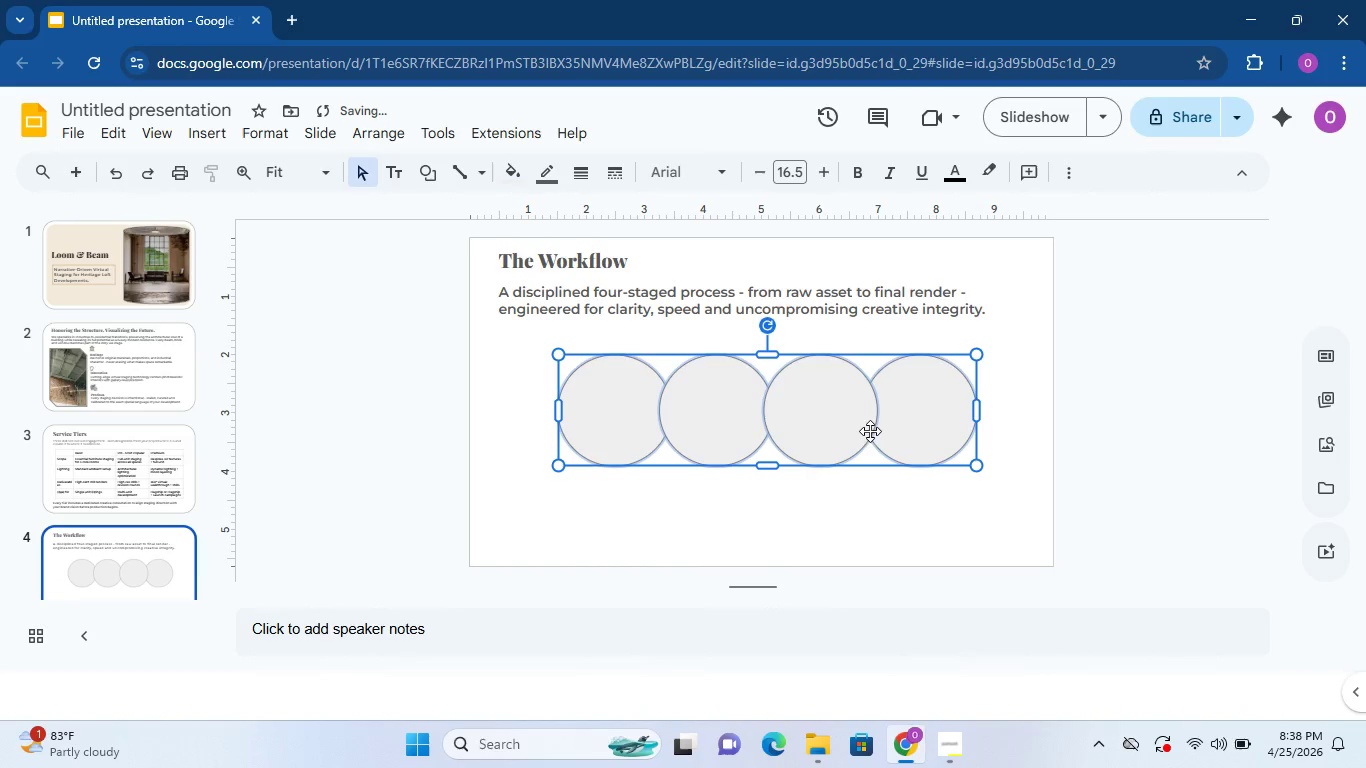 
left_click_drag(start_coordinate=[870, 431], to_coordinate=[853, 425])
 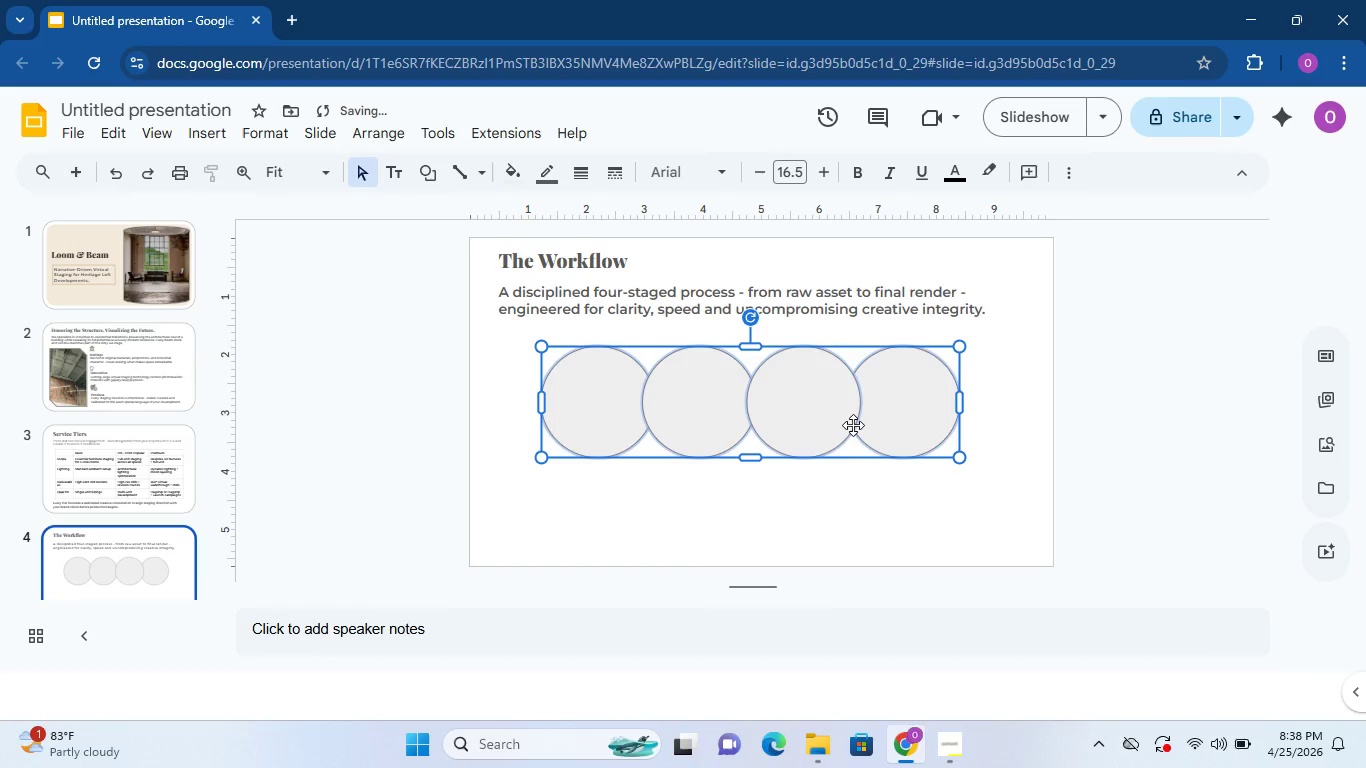 
left_click_drag(start_coordinate=[853, 425], to_coordinate=[848, 429])
 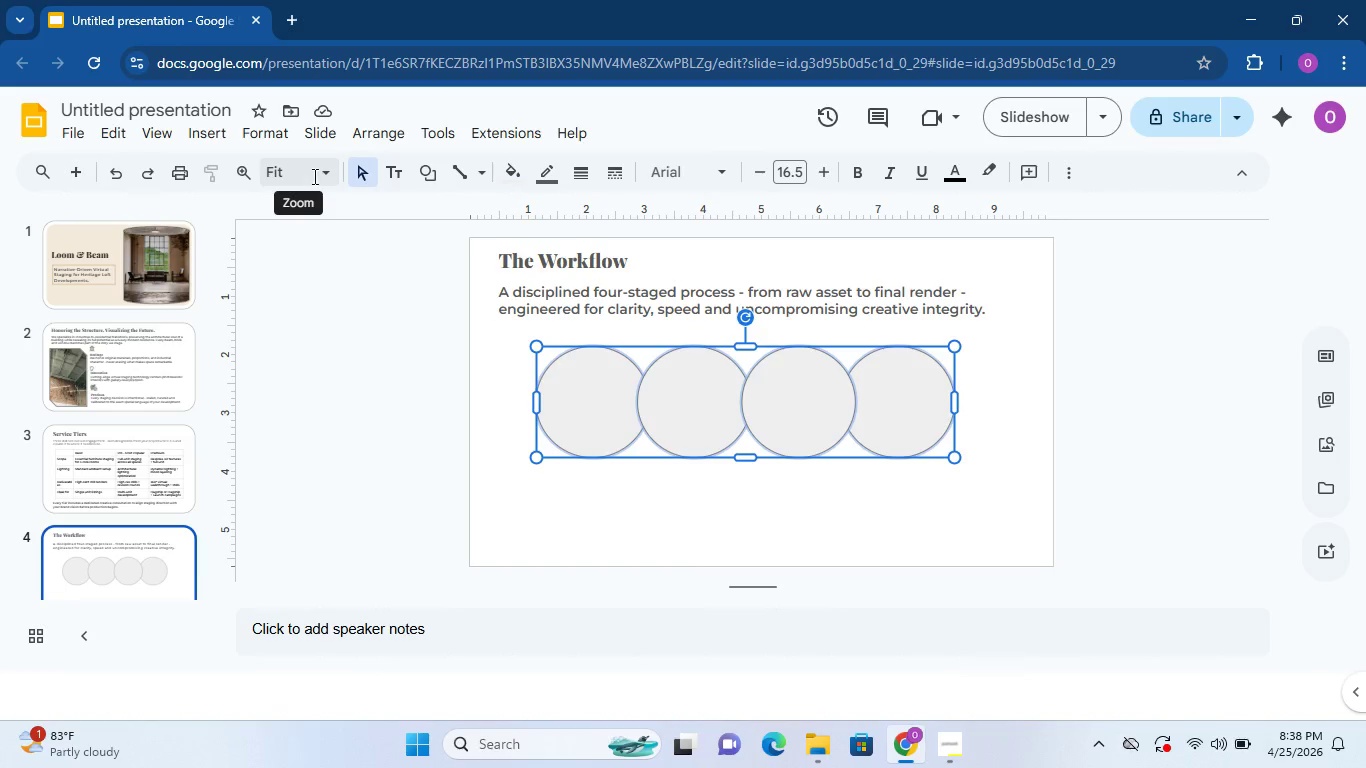 
wait(13.53)
 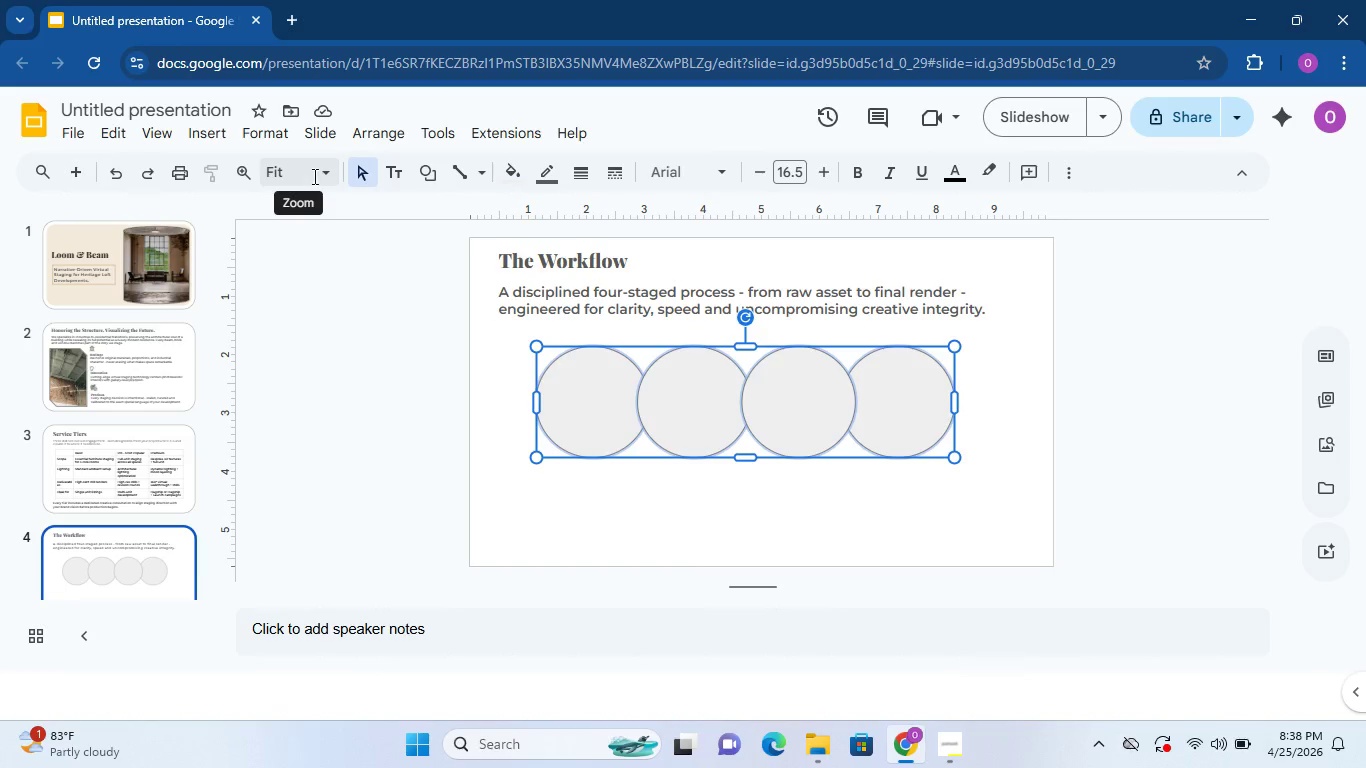 
left_click([368, 176])
 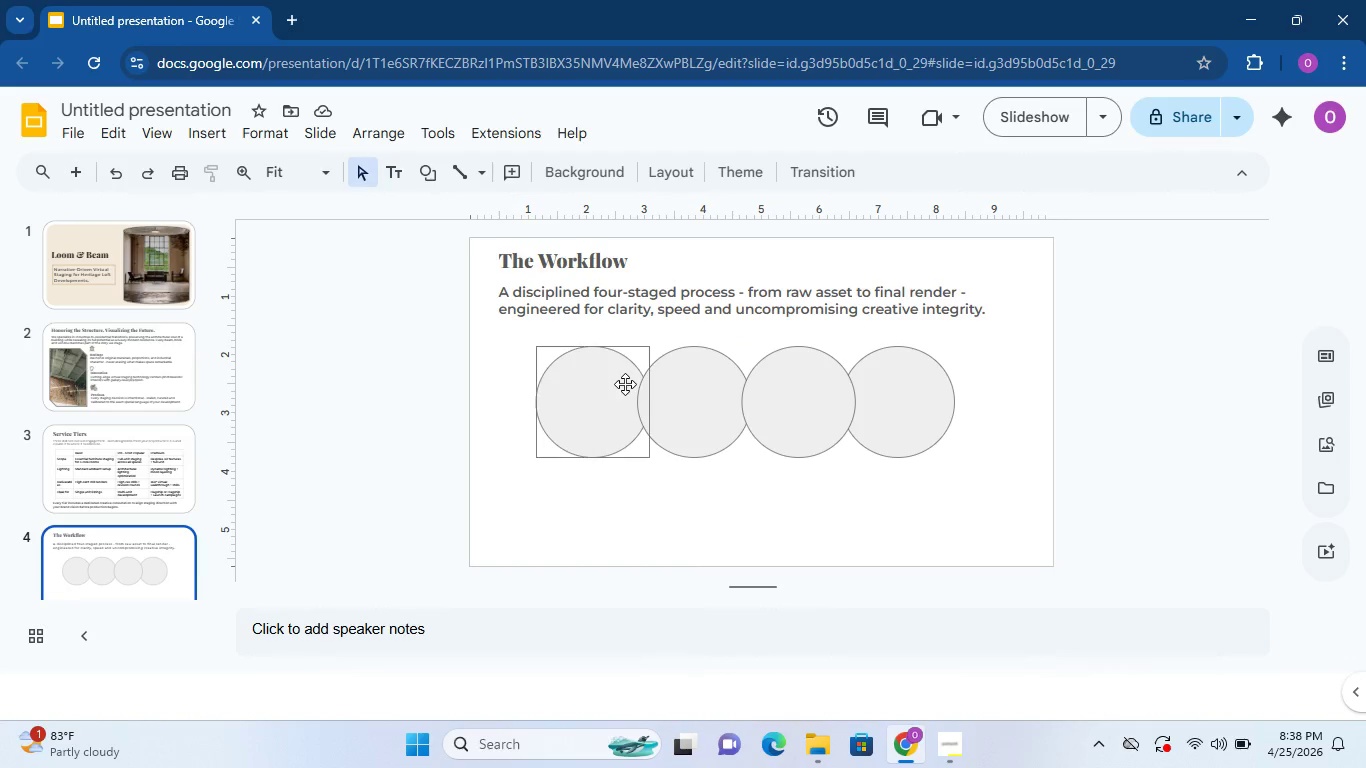 
left_click([601, 384])
 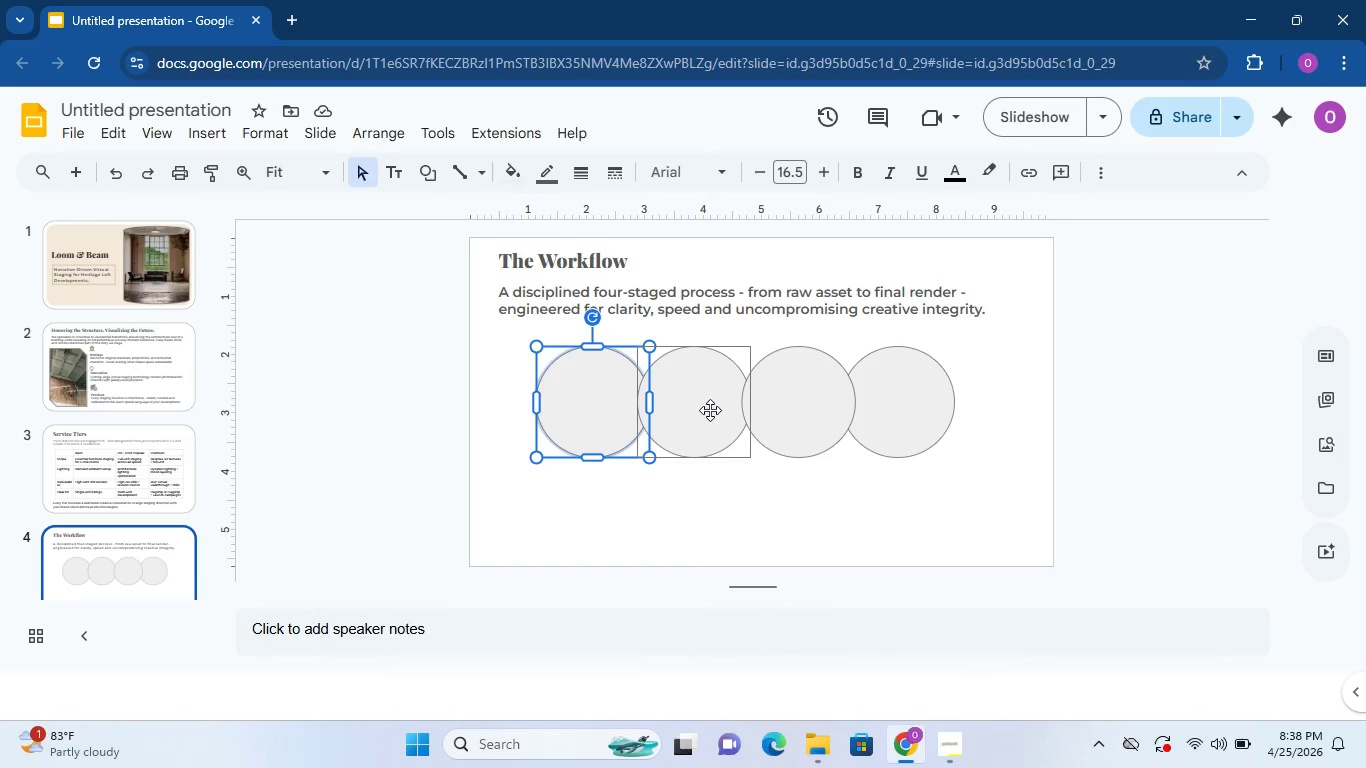 
left_click([719, 408])
 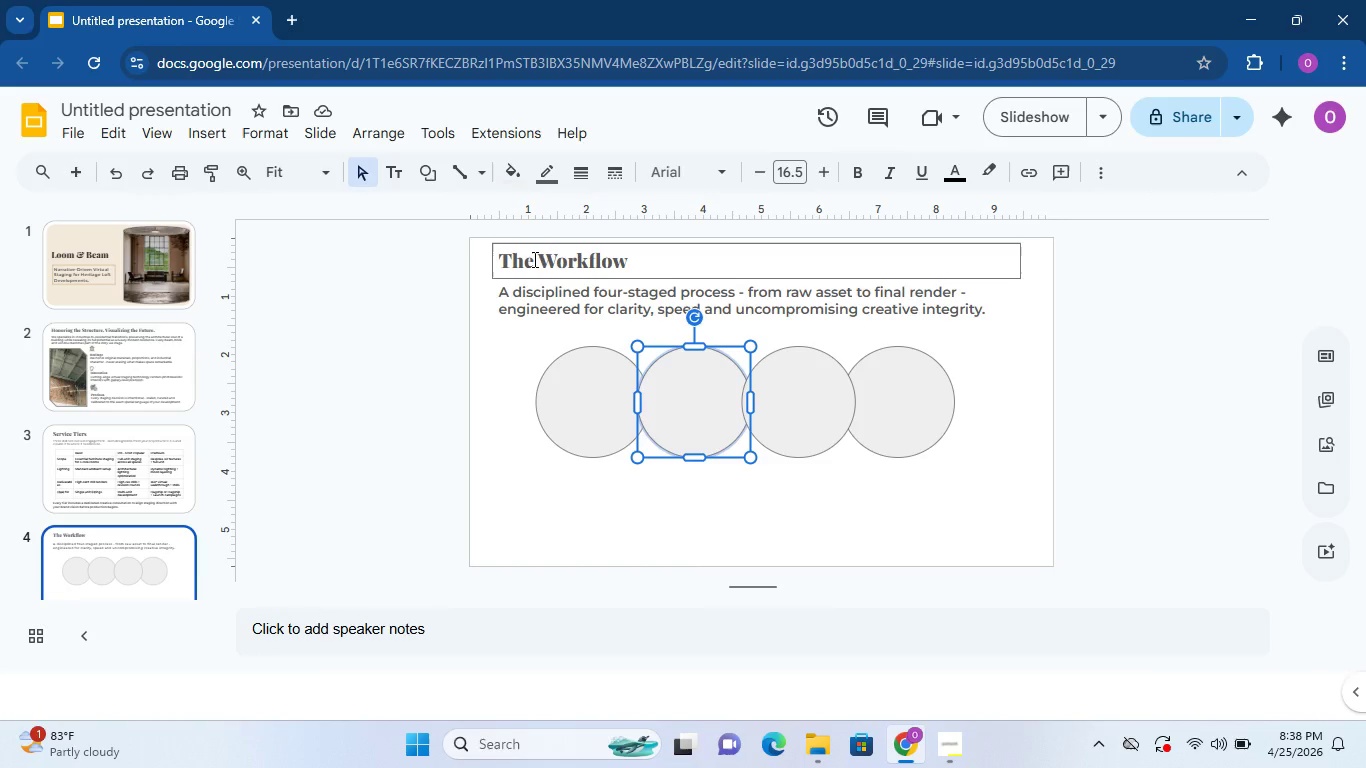 
mouse_move([440, 200])
 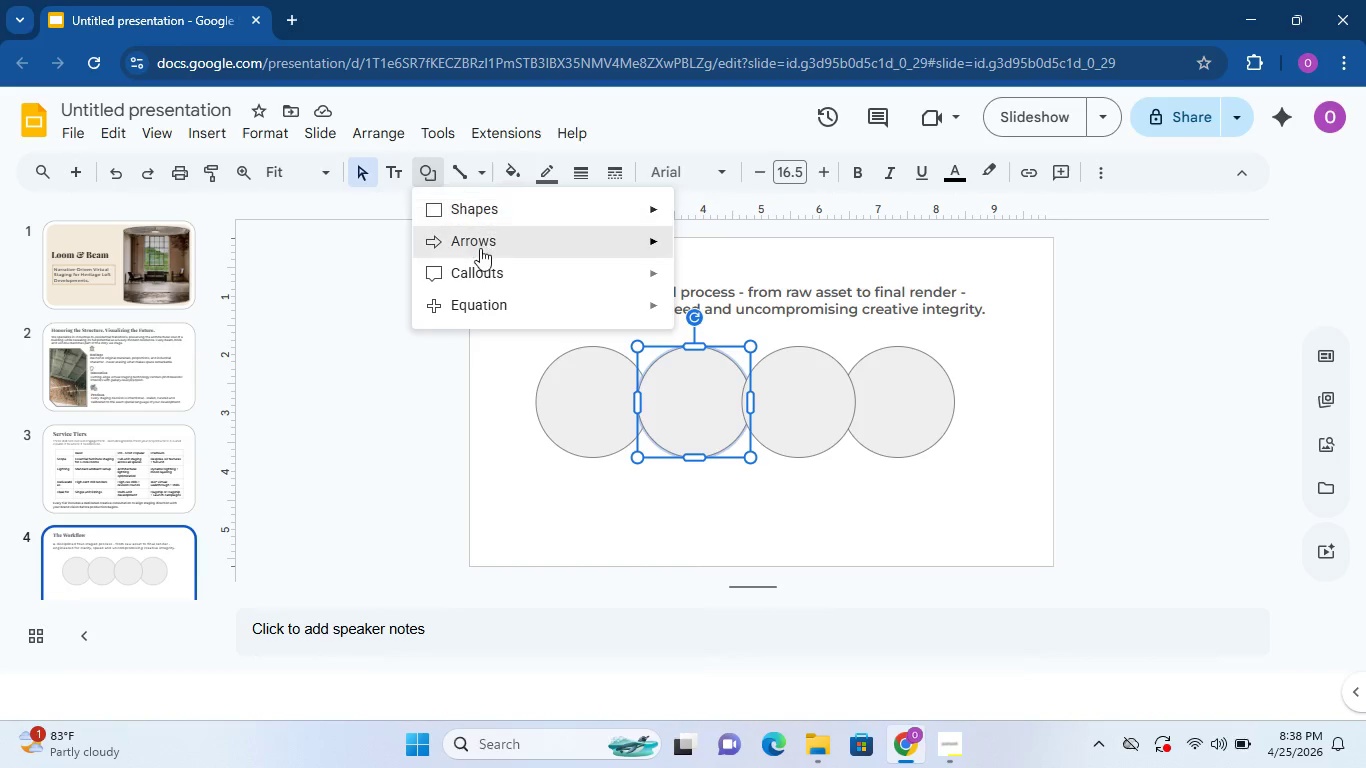 
mouse_move([499, 239])
 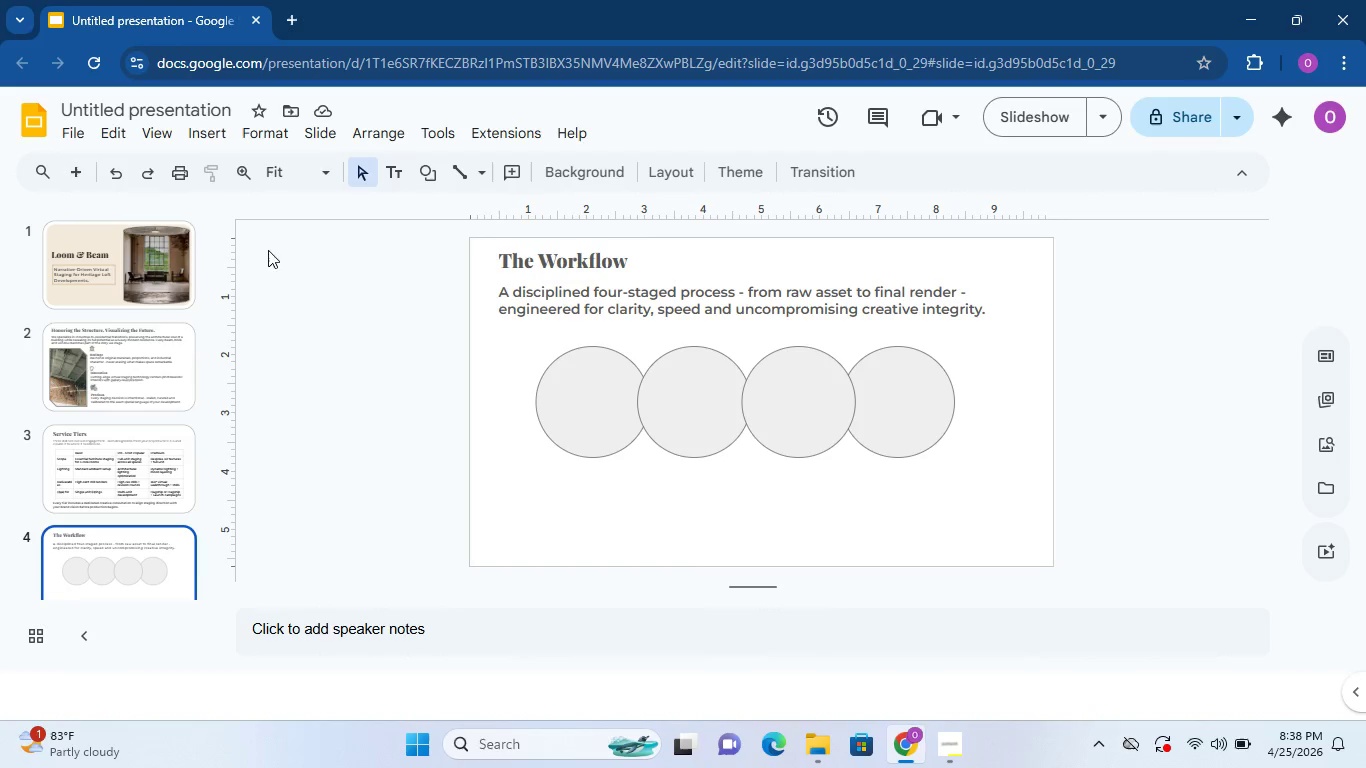 
wait(6.91)
 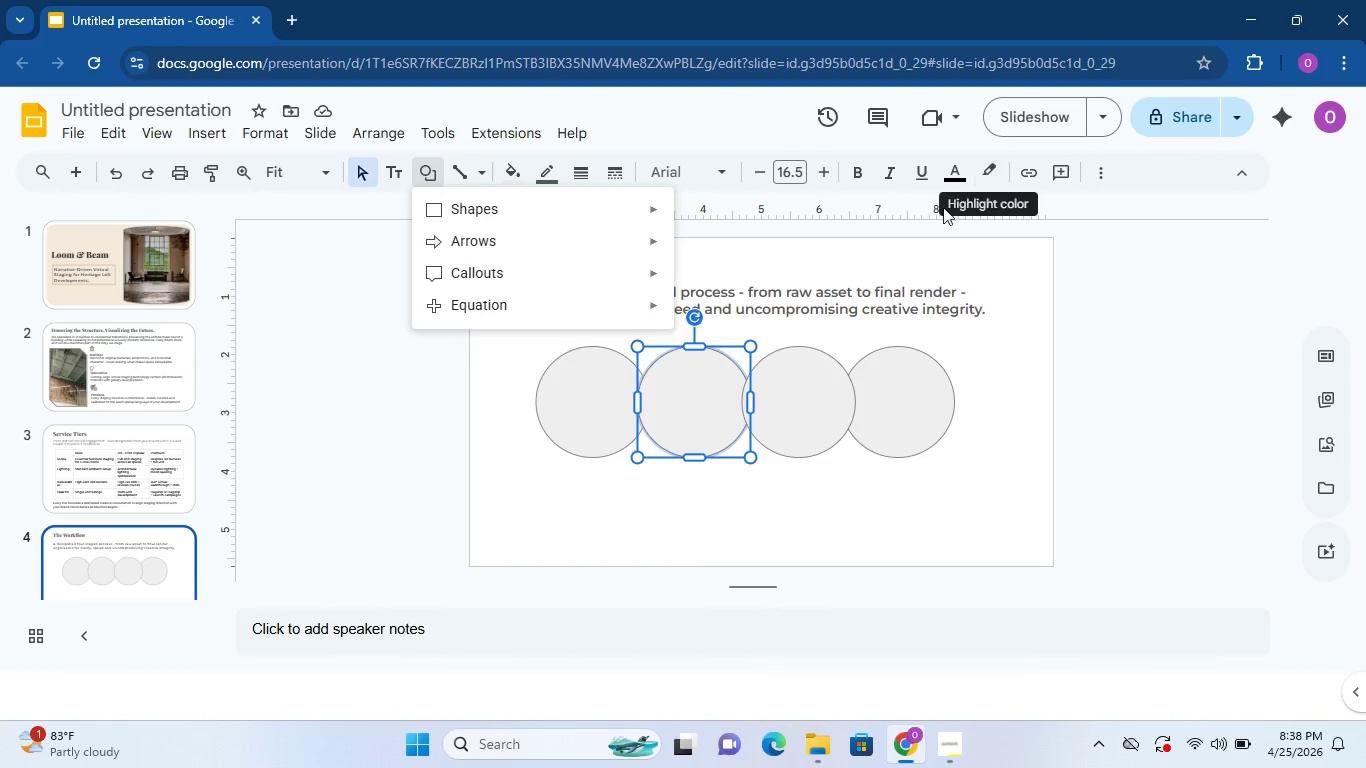 
left_click([318, 172])
 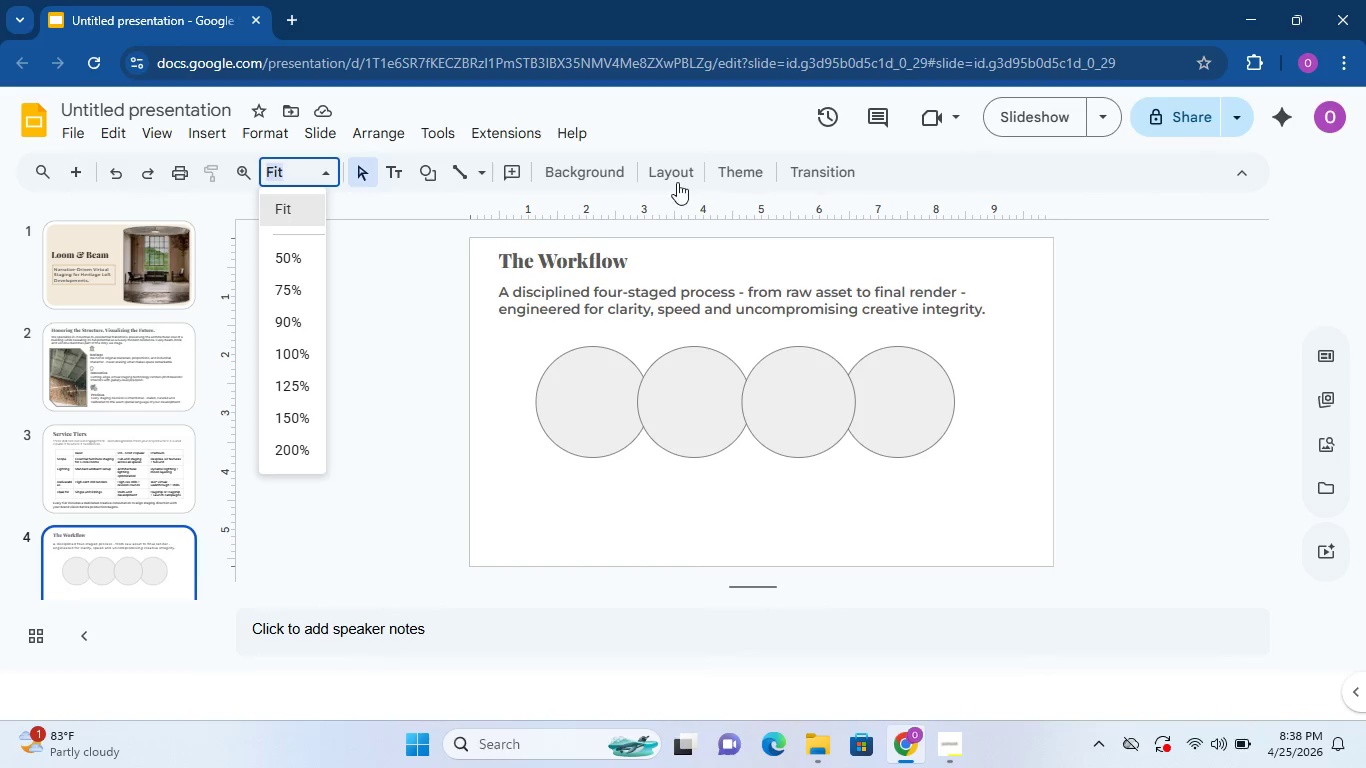 
left_click([575, 178])
 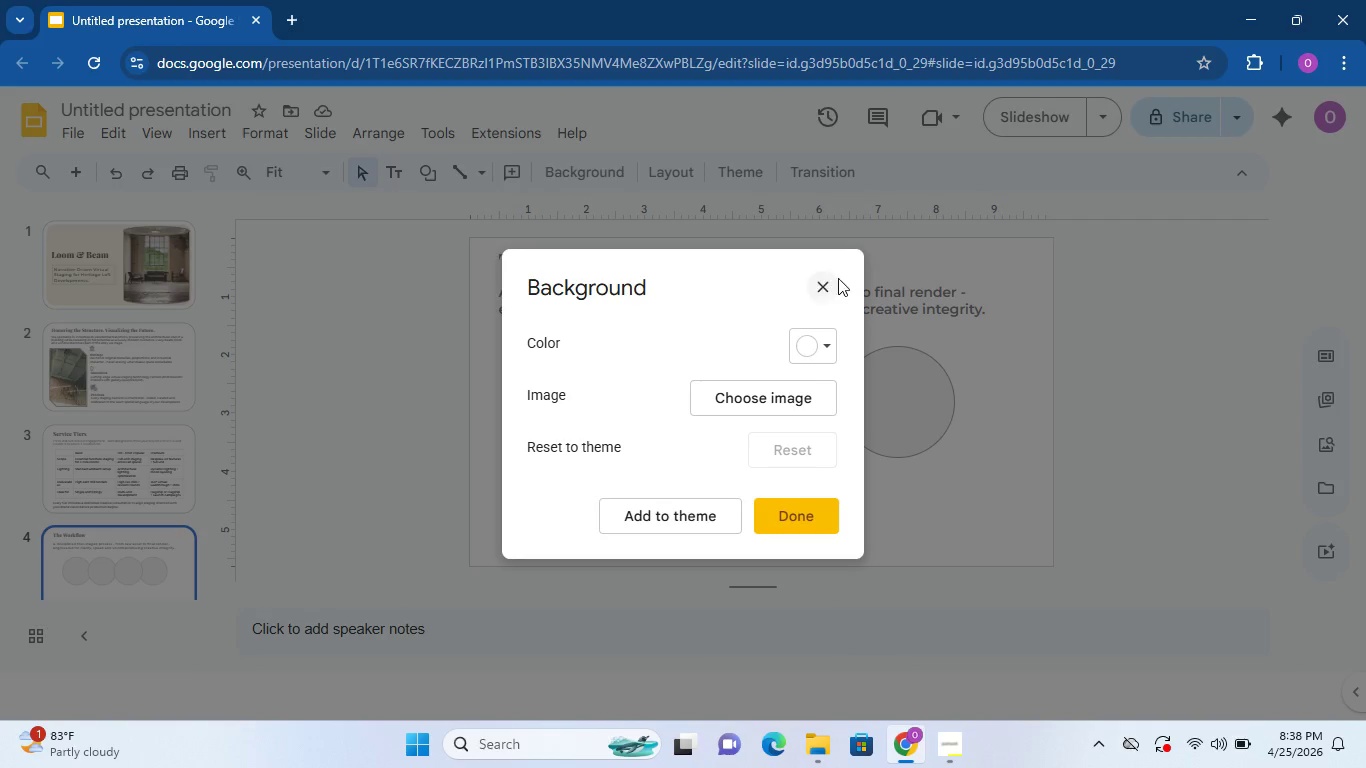 
left_click([833, 280])
 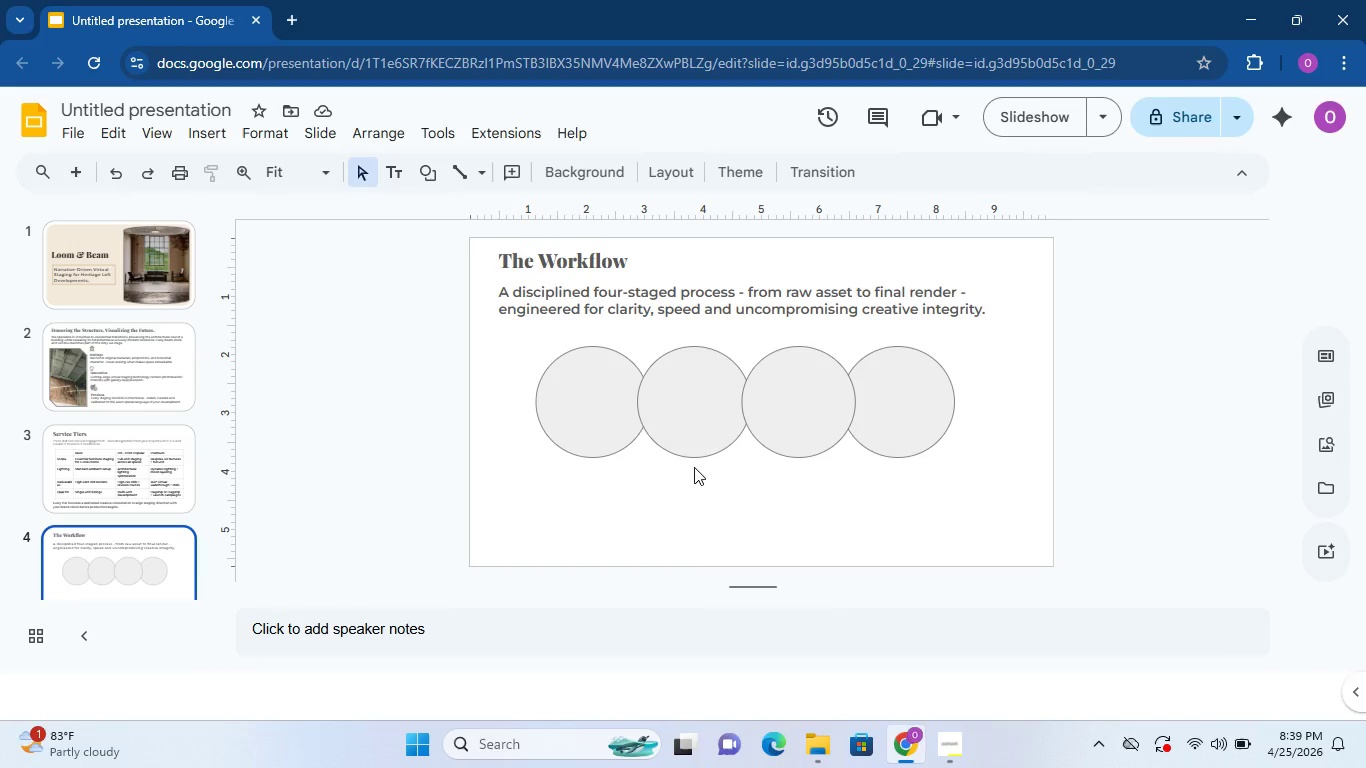 
wait(12.91)
 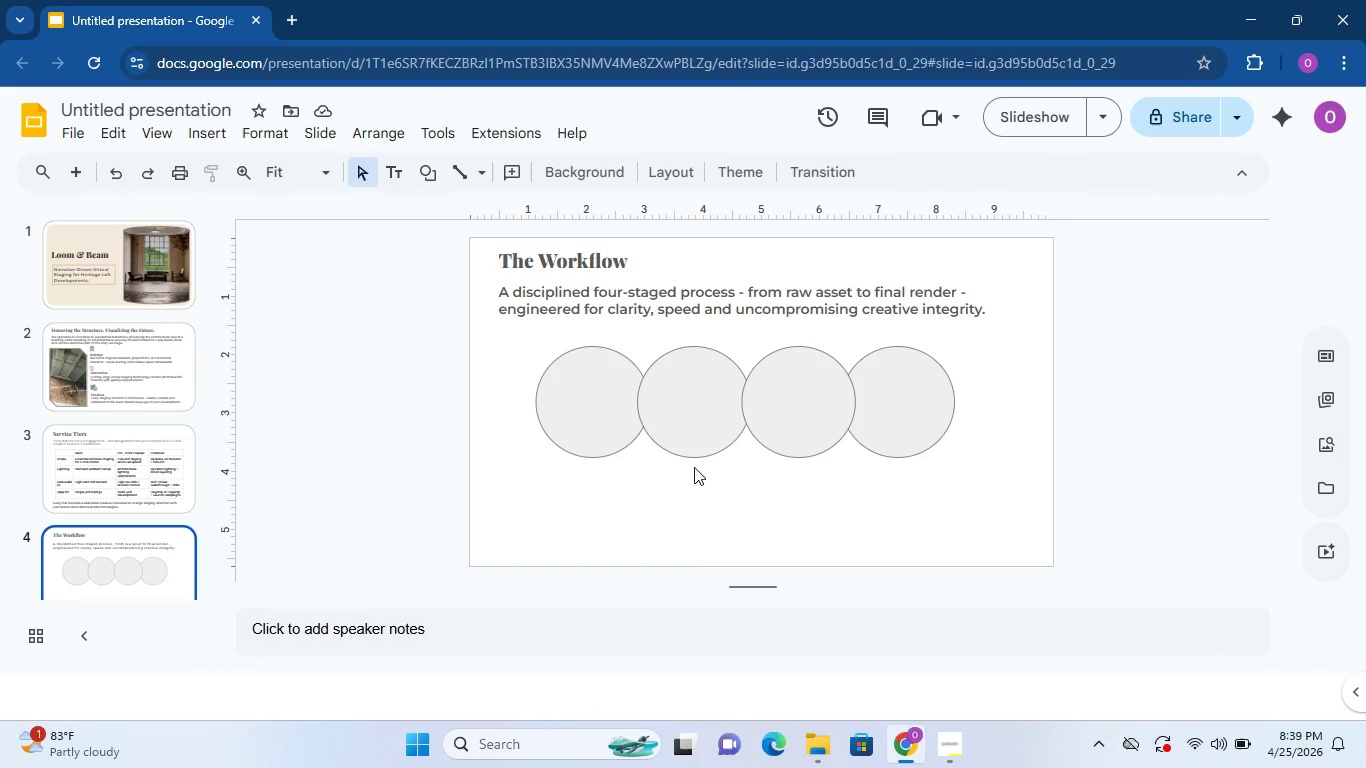 
left_click_drag(start_coordinate=[506, 330], to_coordinate=[962, 492])
 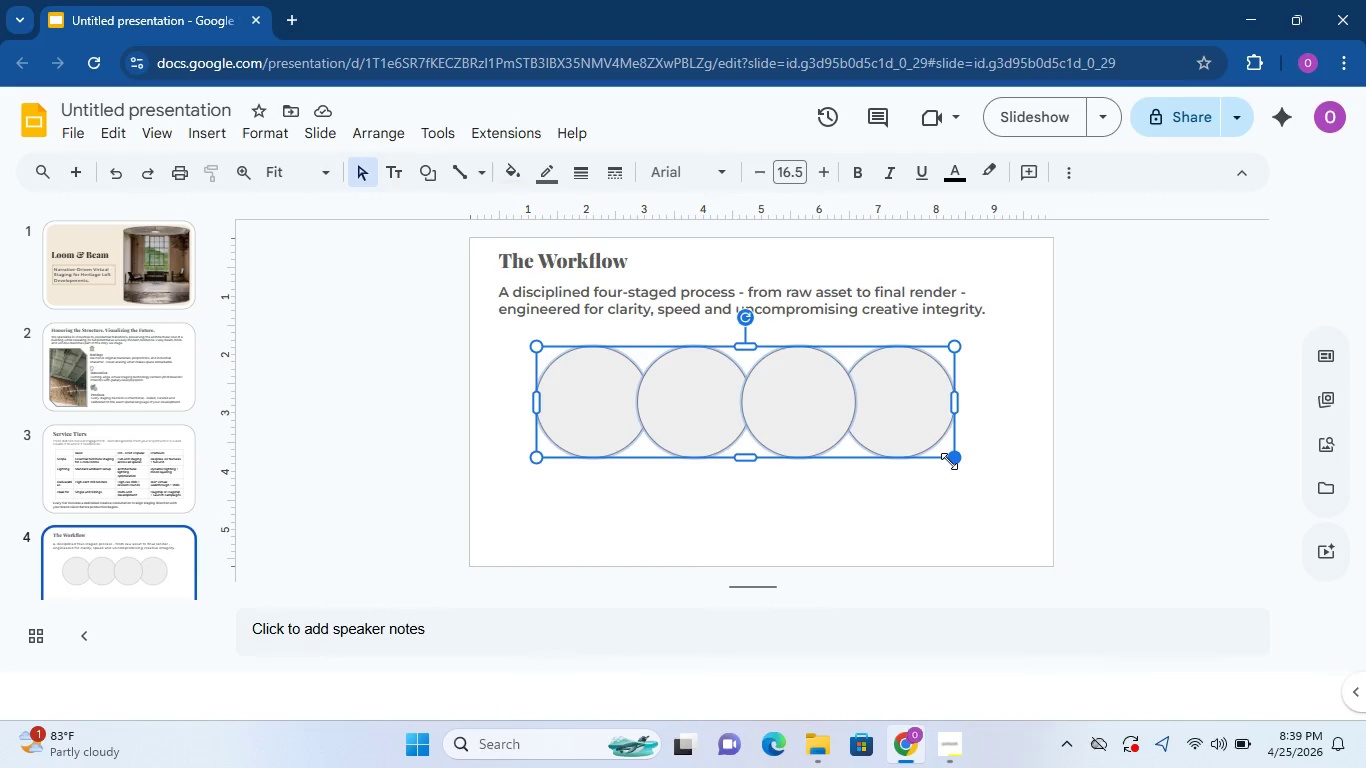 
hold_key(key=ControlLeft, duration=1.31)
 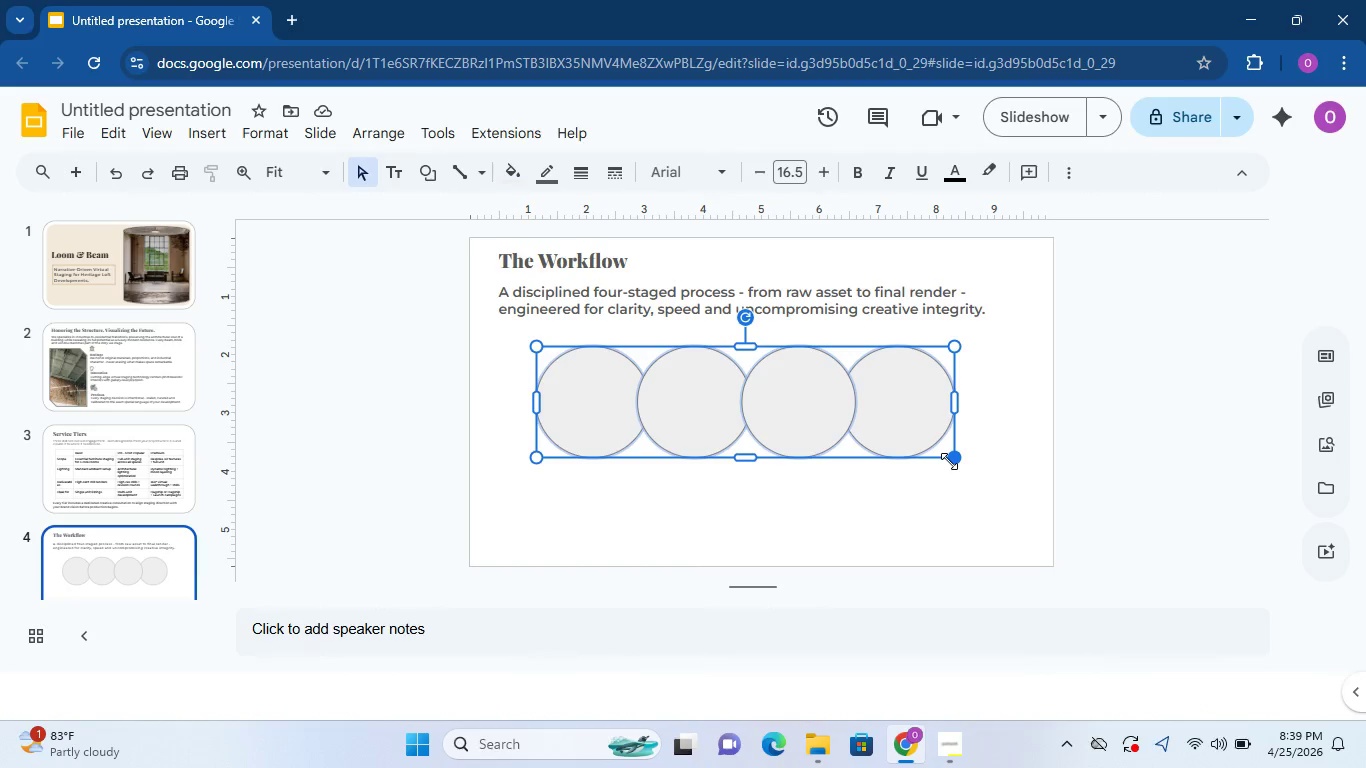 
left_click_drag(start_coordinate=[949, 461], to_coordinate=[976, 489])
 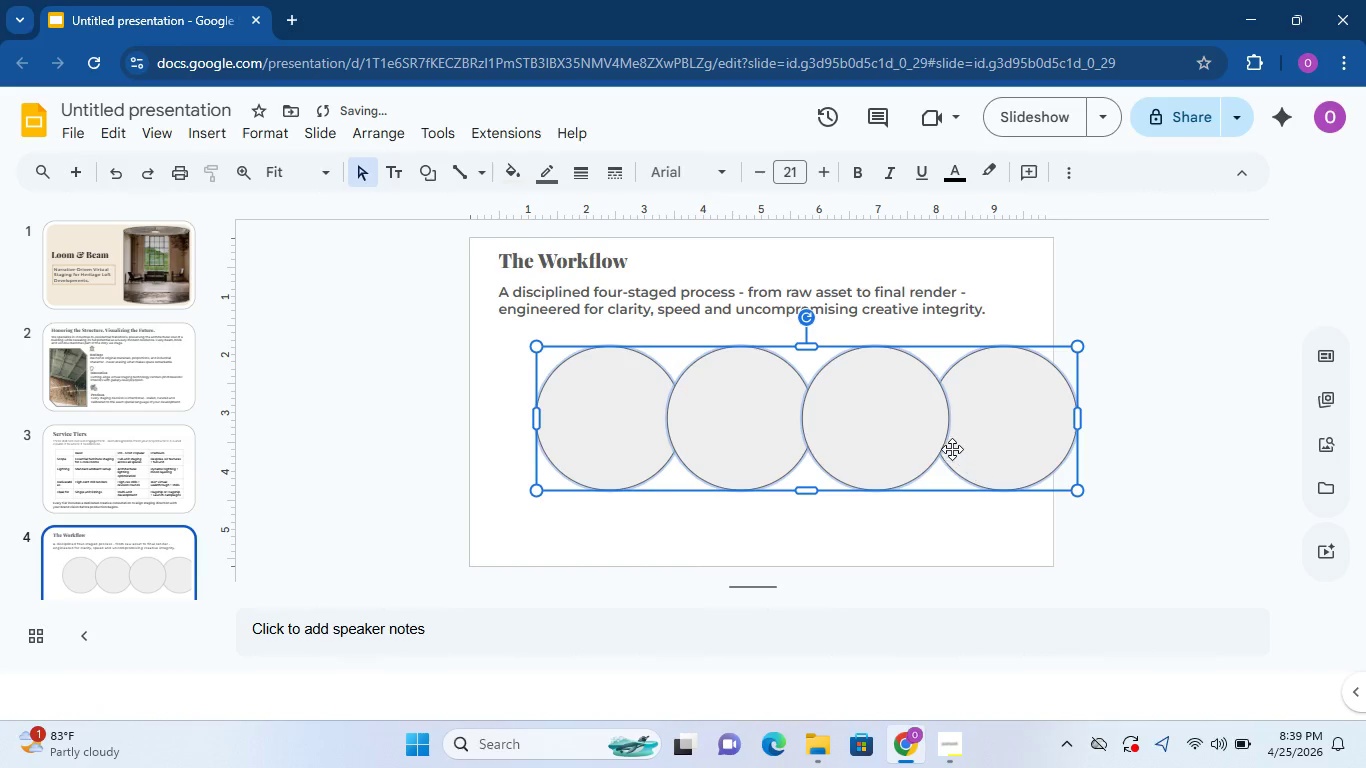 
left_click_drag(start_coordinate=[952, 449], to_coordinate=[902, 441])
 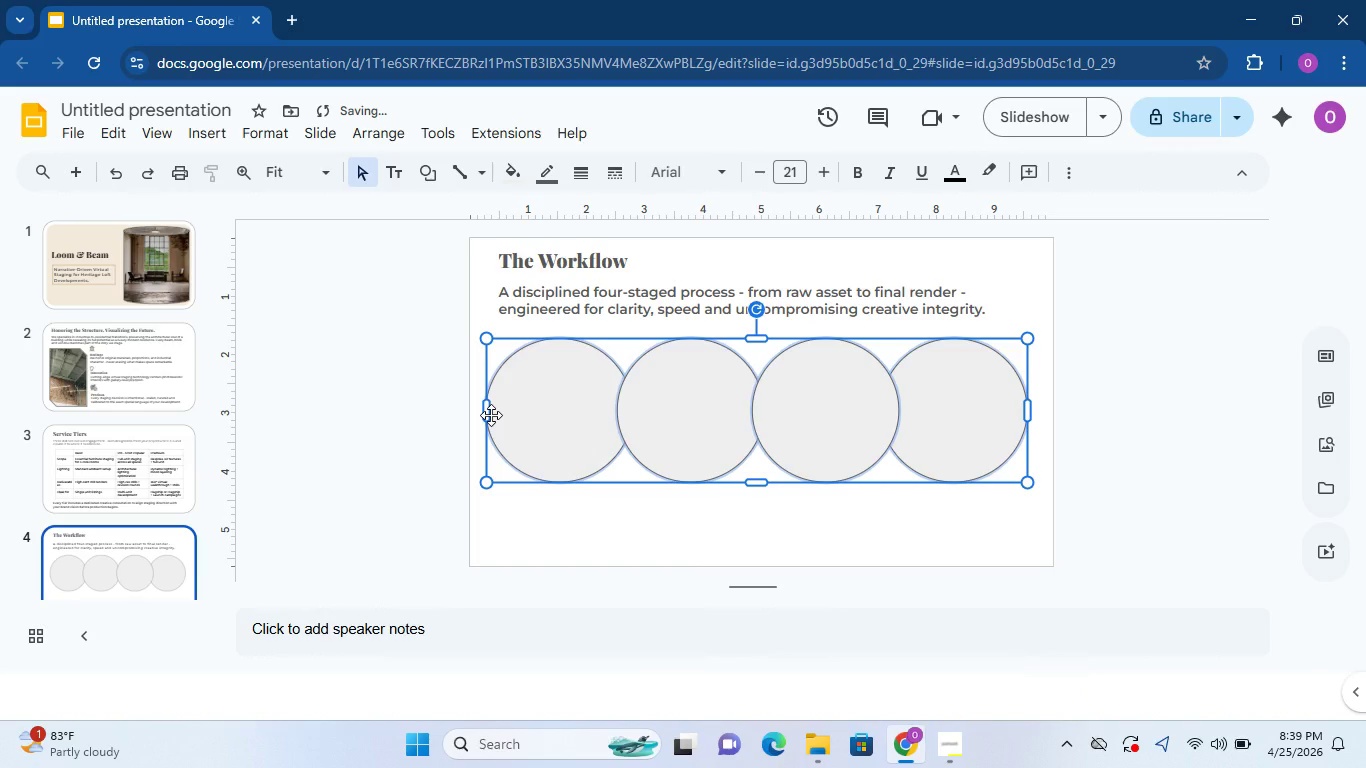 
hold_key(key=ControlLeft, duration=1.51)
left_click_drag(start_coordinate=[480, 338], to_coordinate=[511, 347])
 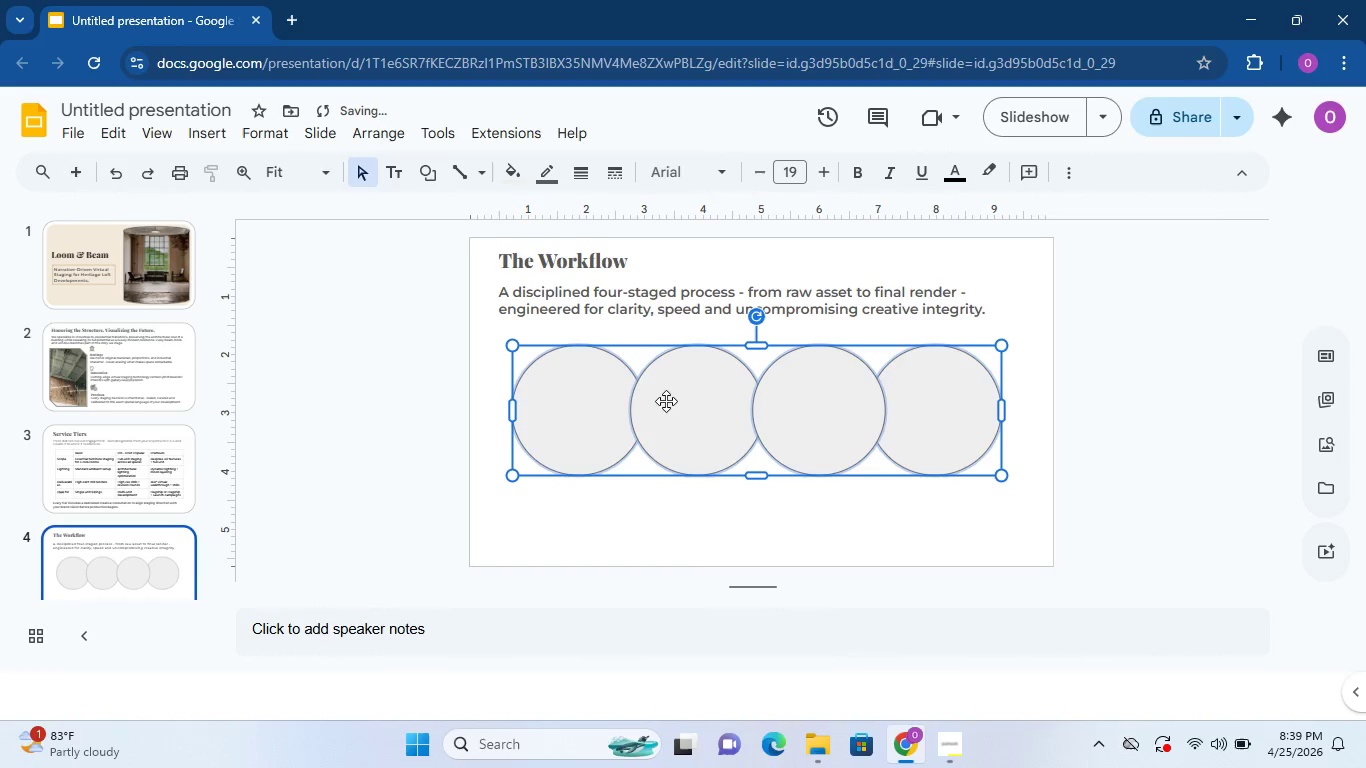 
hold_key(key=ControlLeft, duration=1.24)
 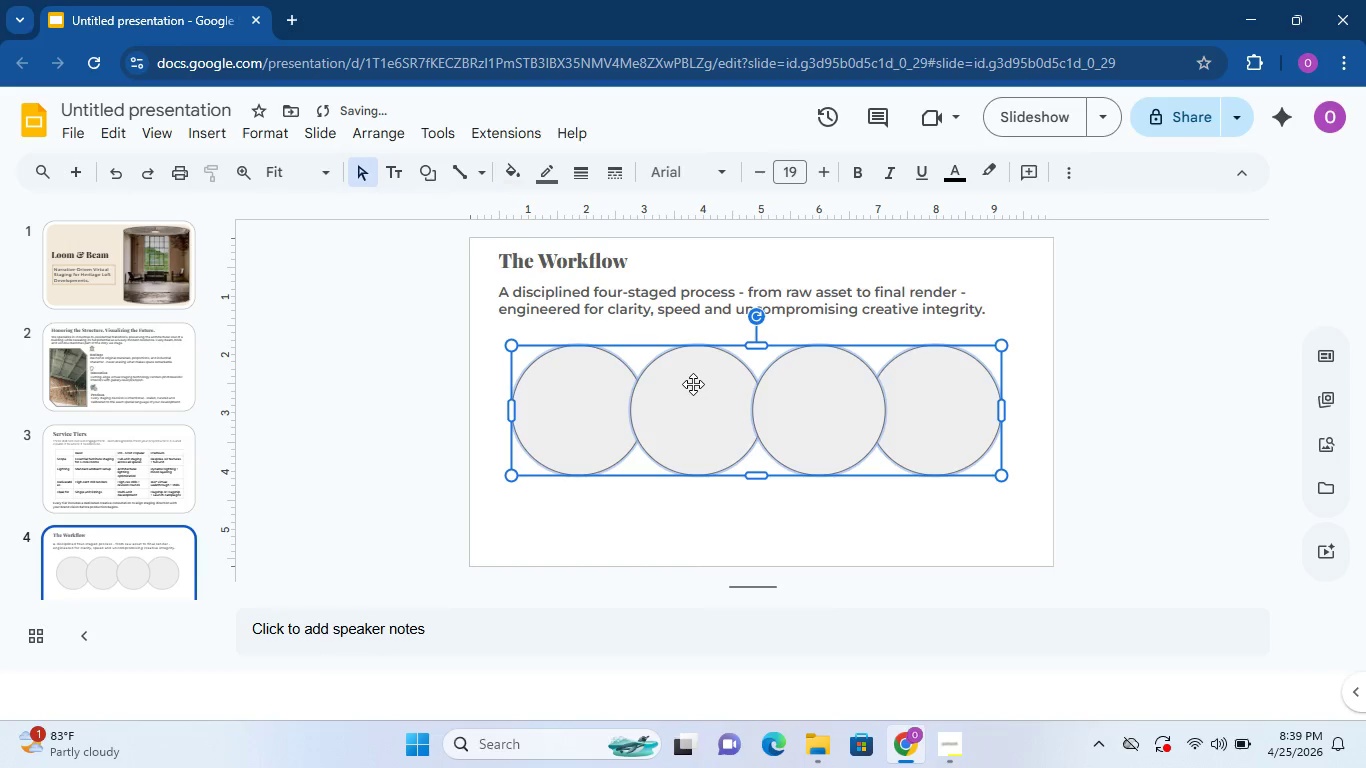 
left_click([945, 528])
 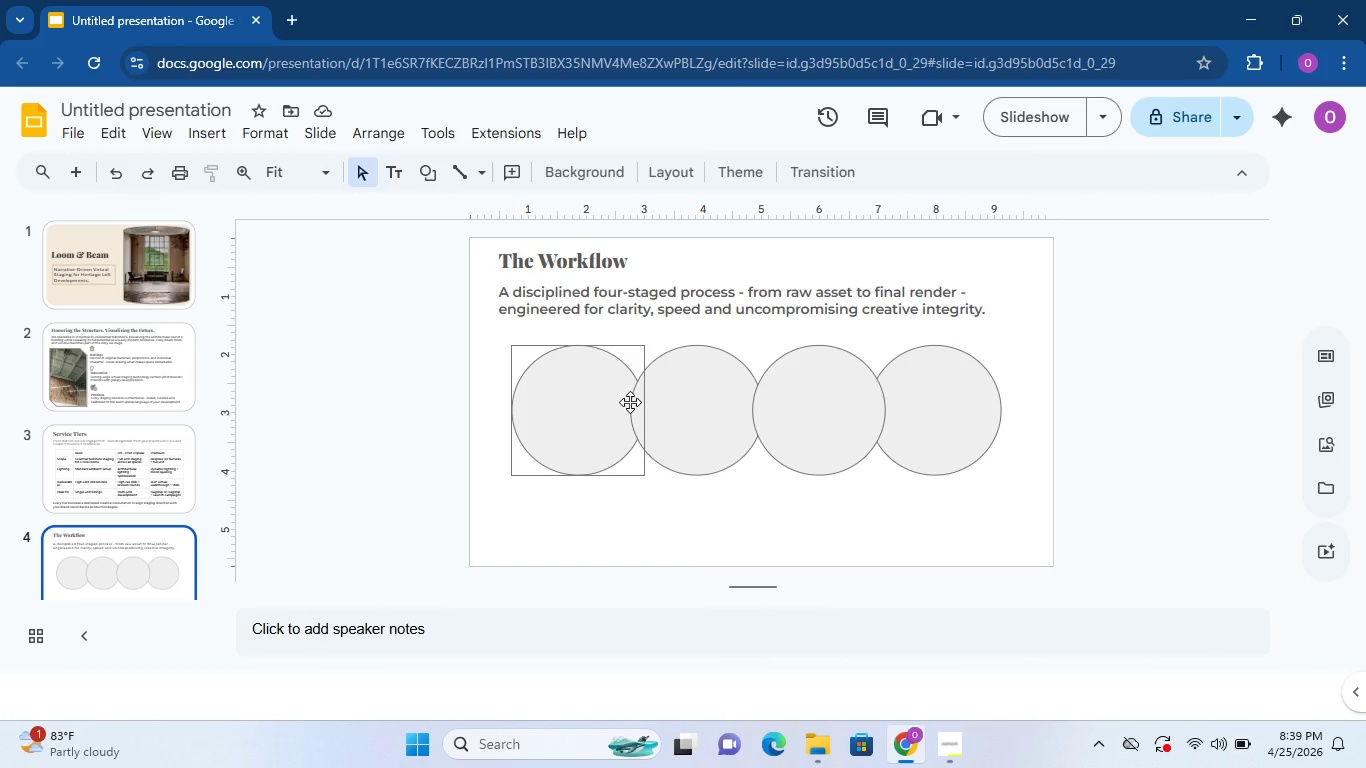 
wait(17.73)
 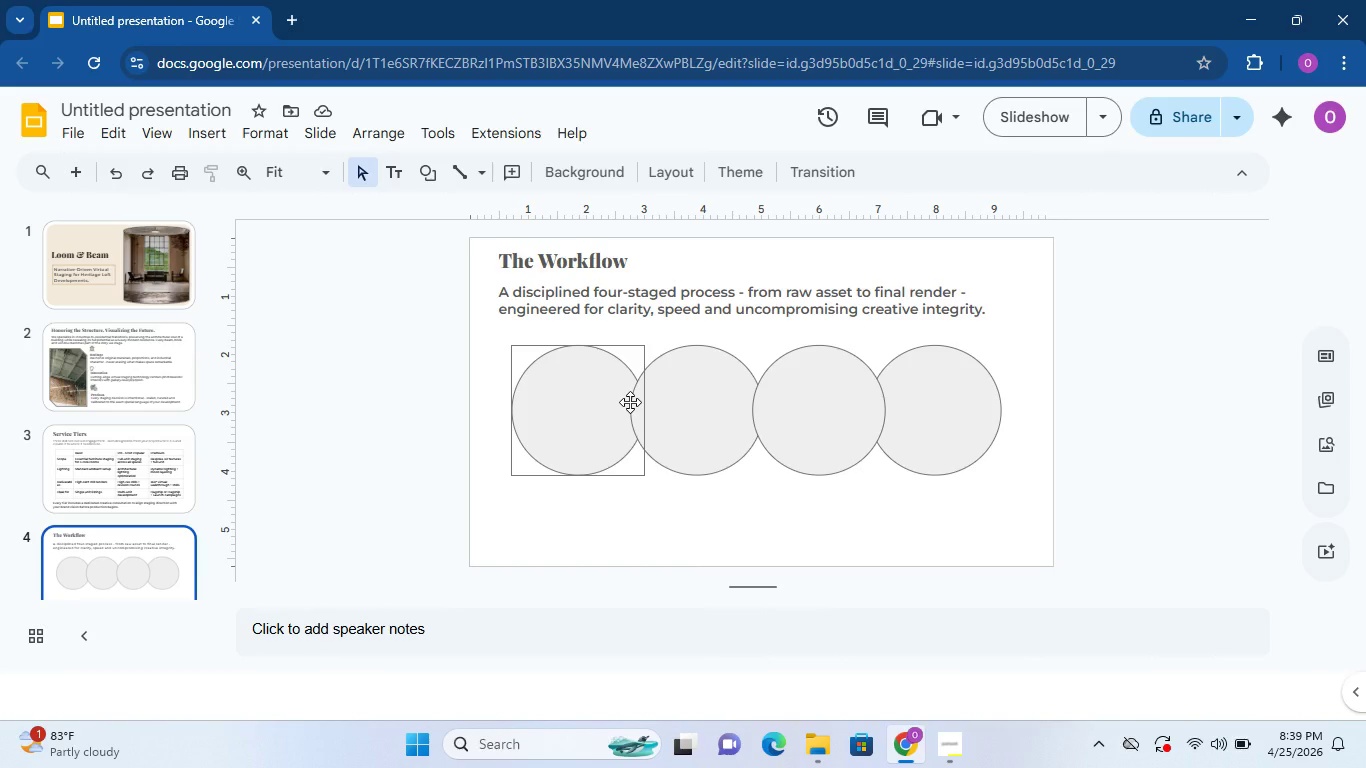 
left_click([424, 165])
 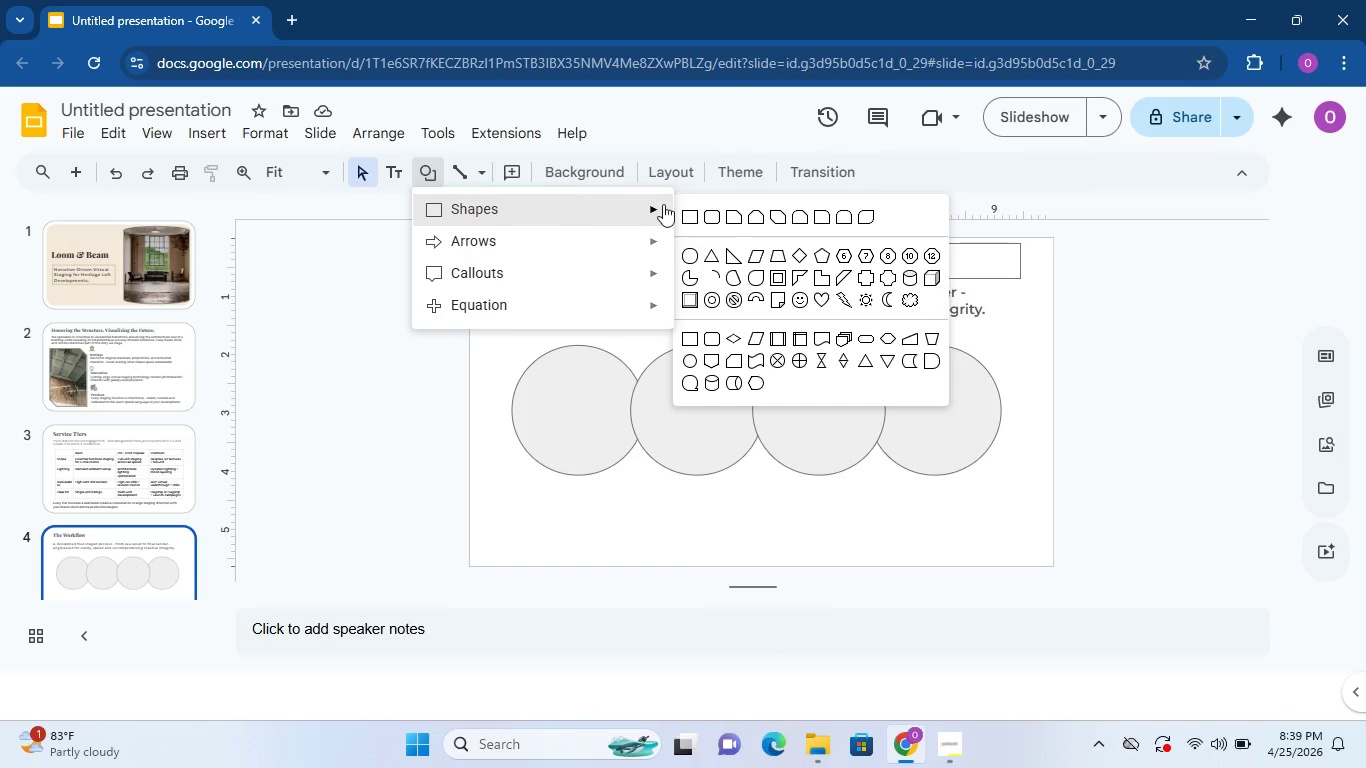 
left_click([688, 256])
 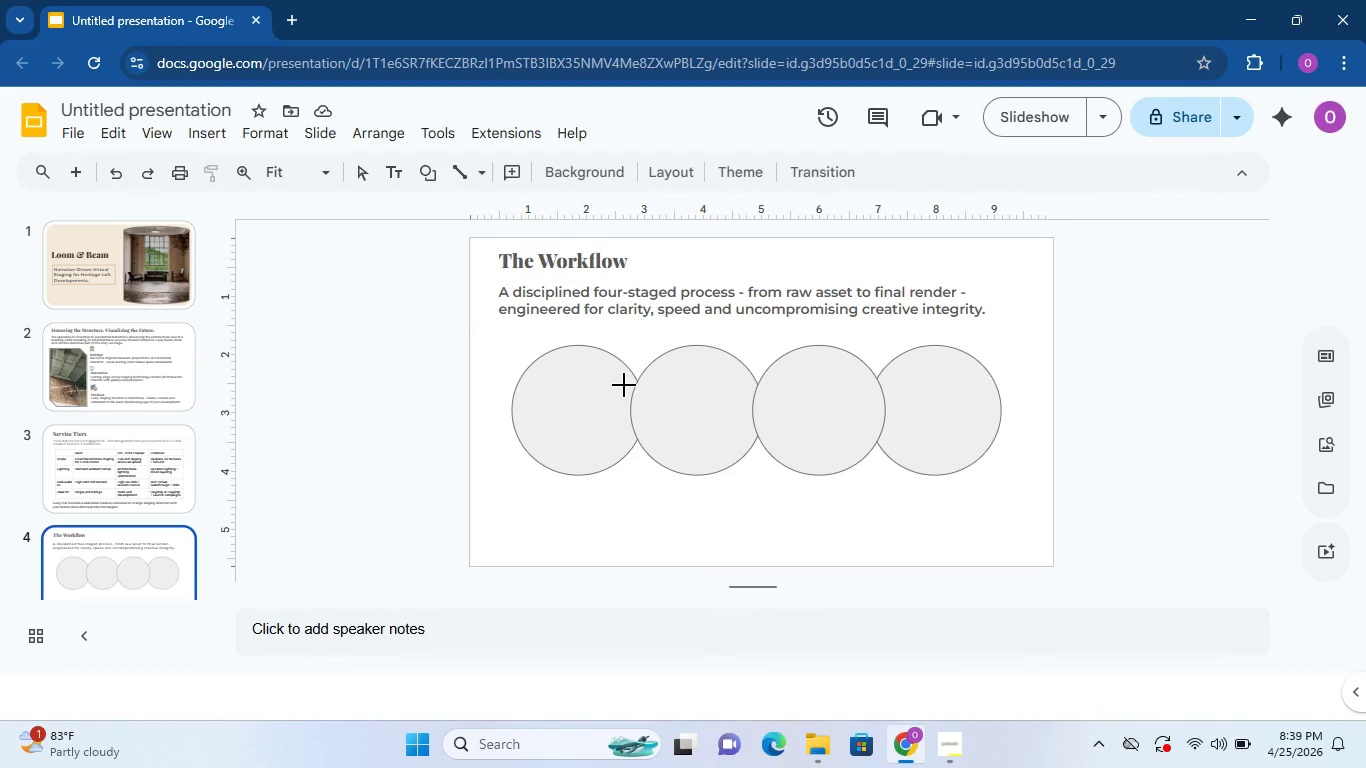 
left_click_drag(start_coordinate=[623, 385], to_coordinate=[659, 435])
 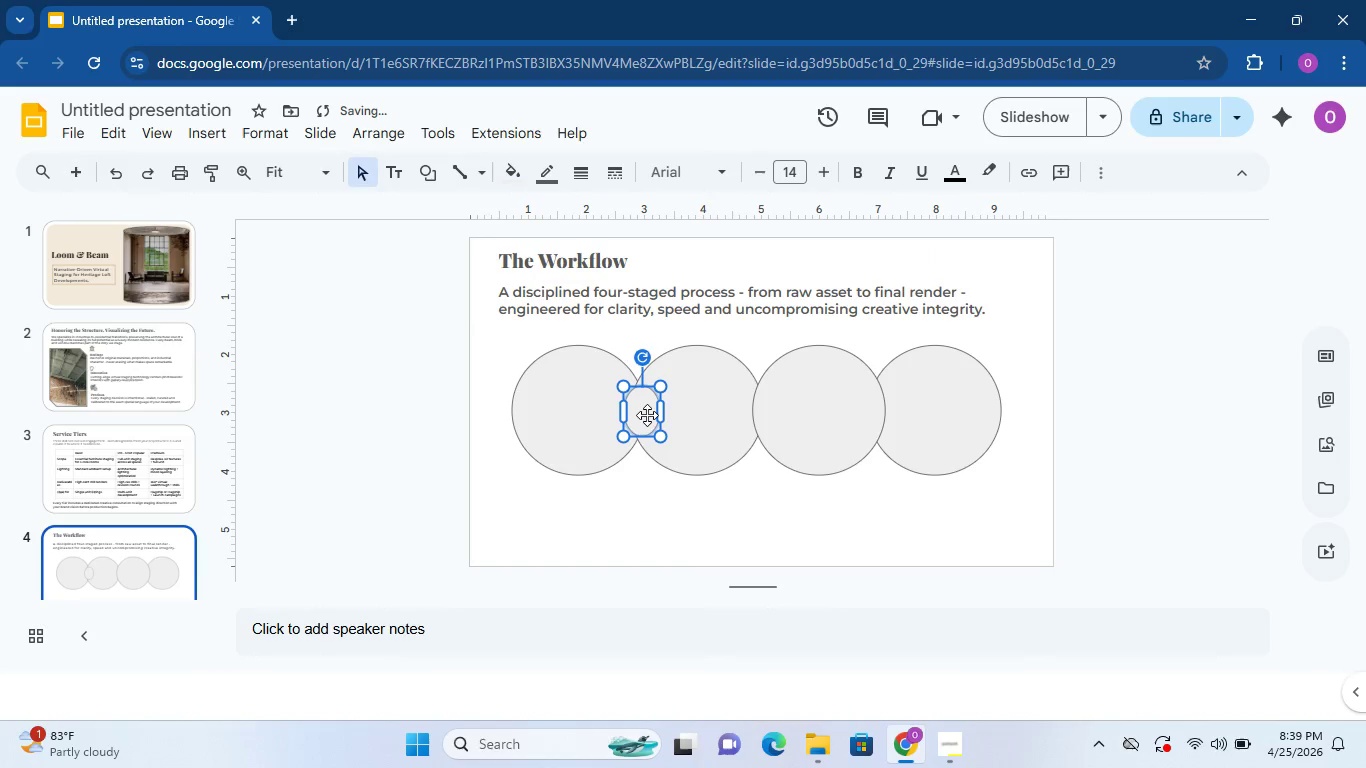 
left_click_drag(start_coordinate=[647, 415], to_coordinate=[641, 411])
 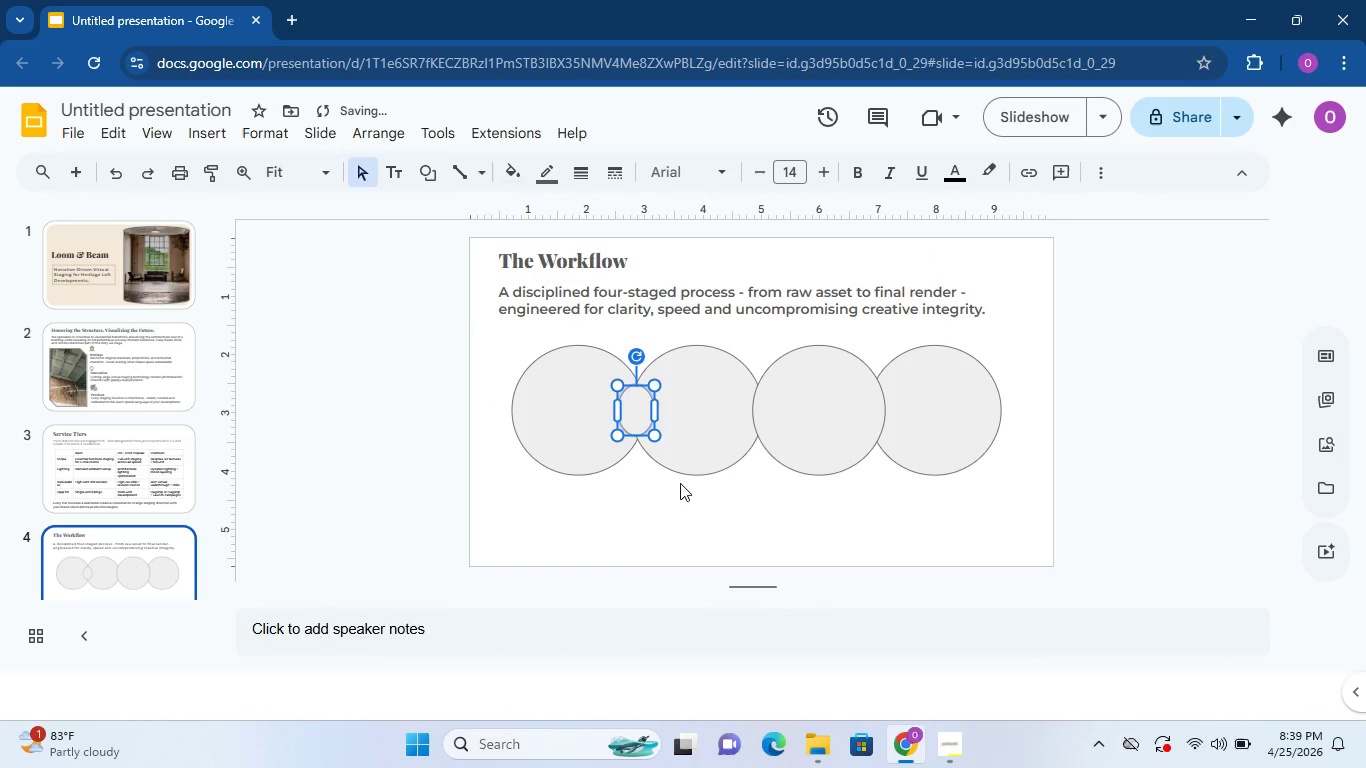 
left_click([673, 521])
 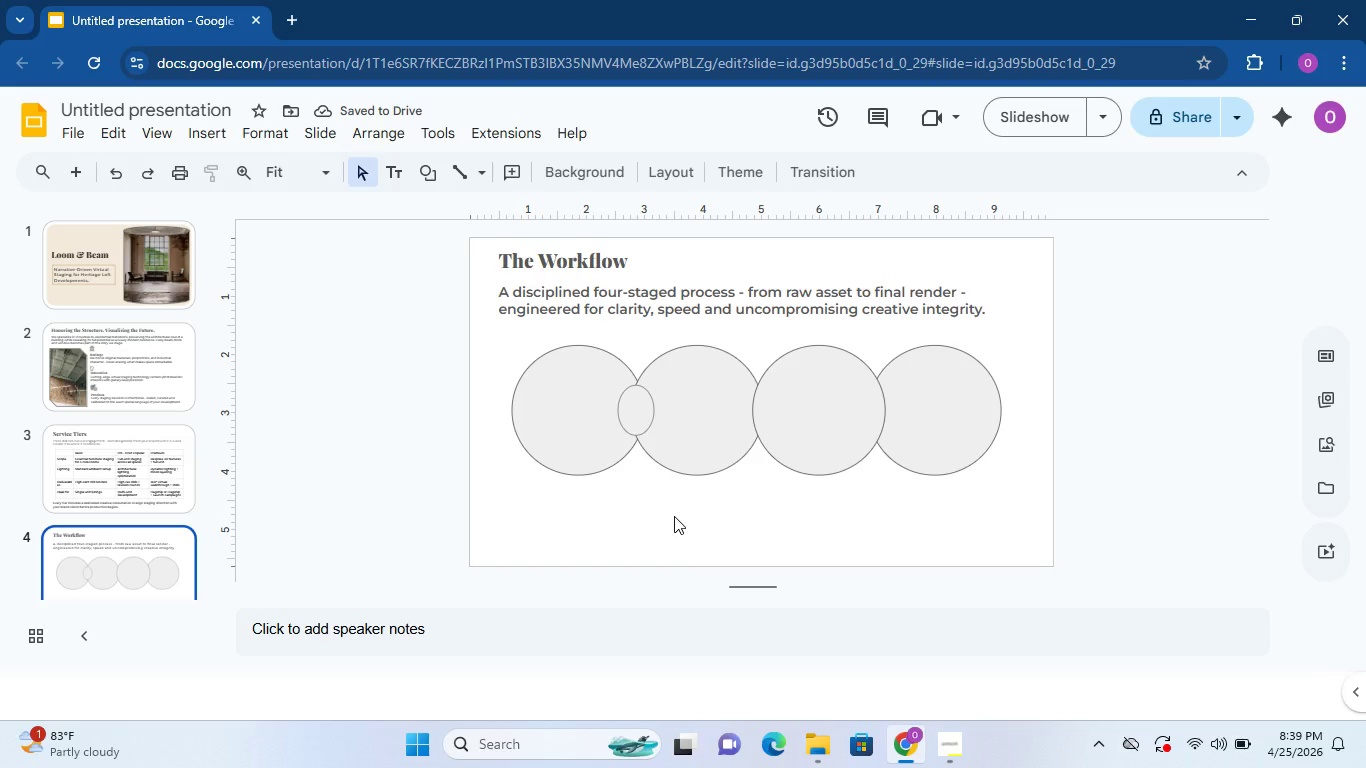 
wait(8.08)
 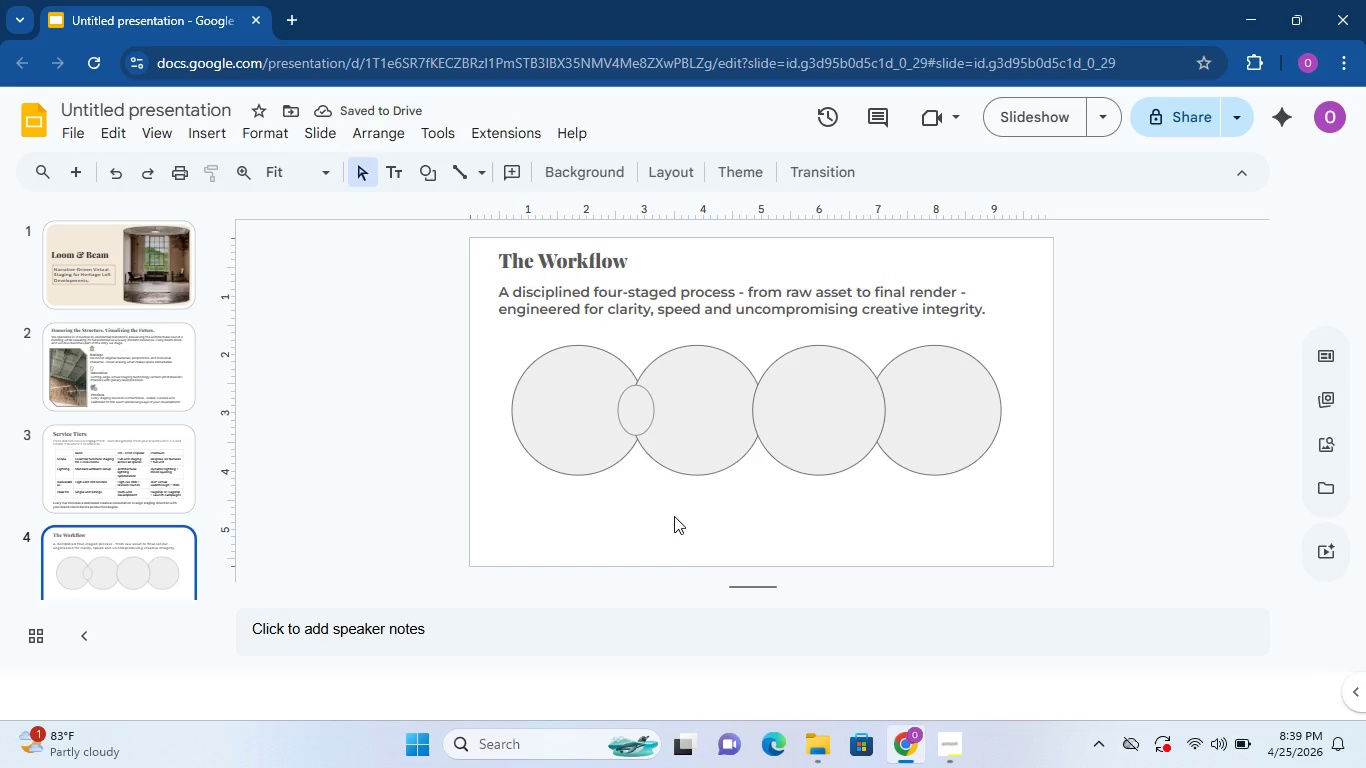 
left_click([633, 402])
 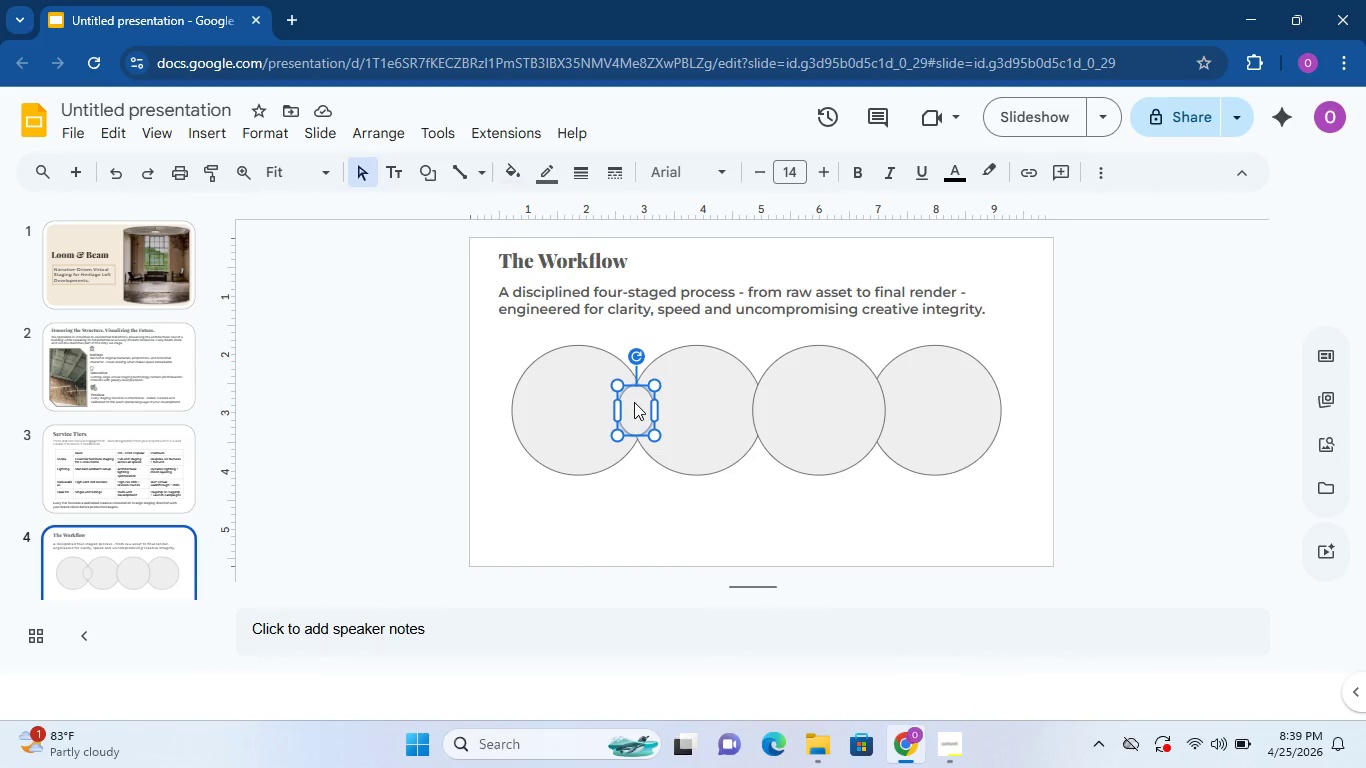 
key(Control+D)
 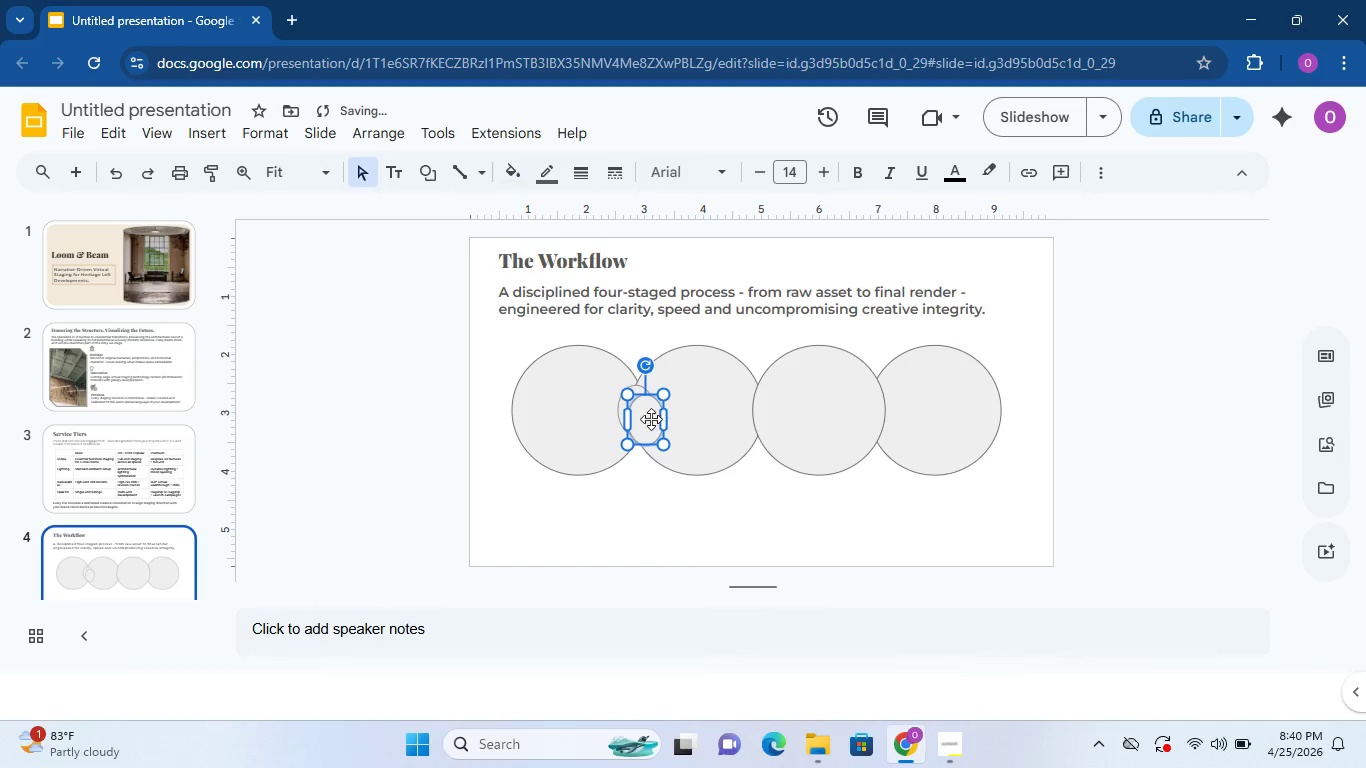 
left_click_drag(start_coordinate=[649, 419], to_coordinate=[759, 415])
 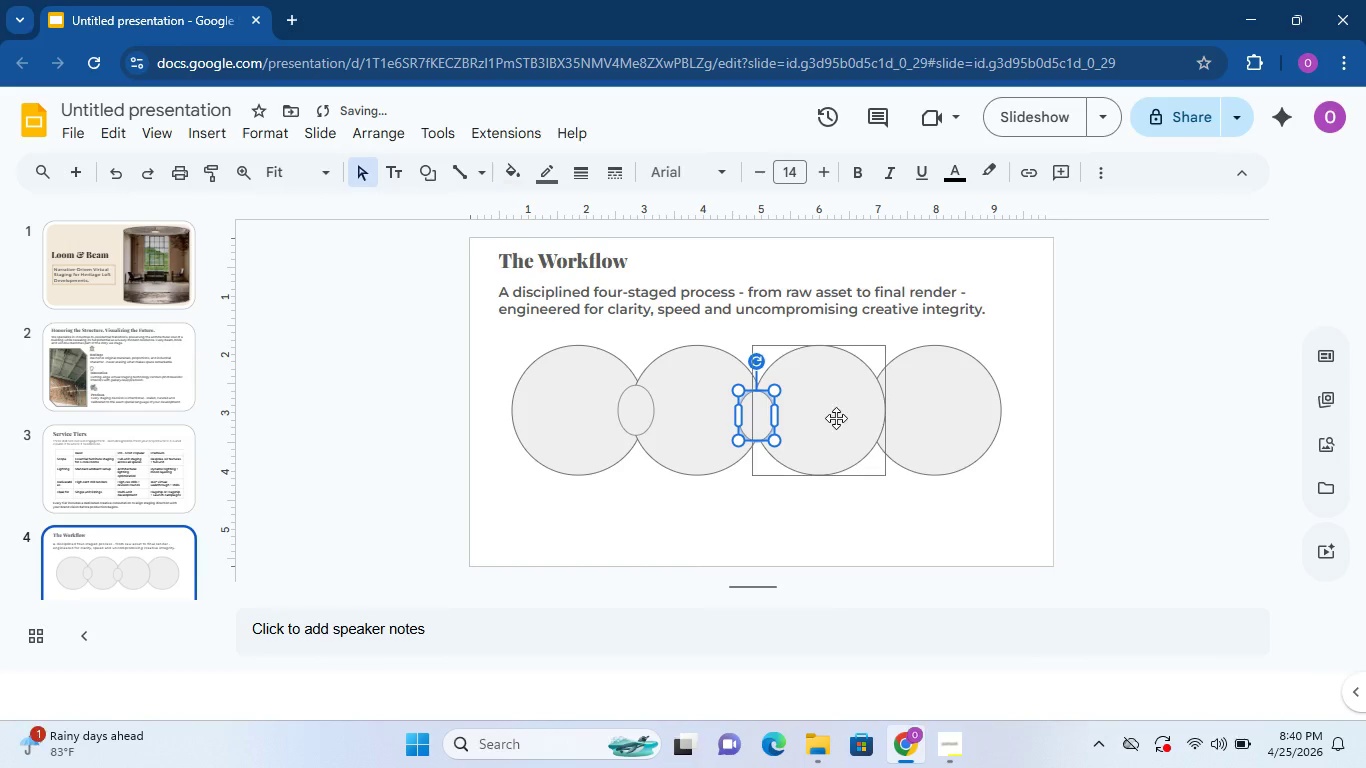 
left_click([837, 418])
 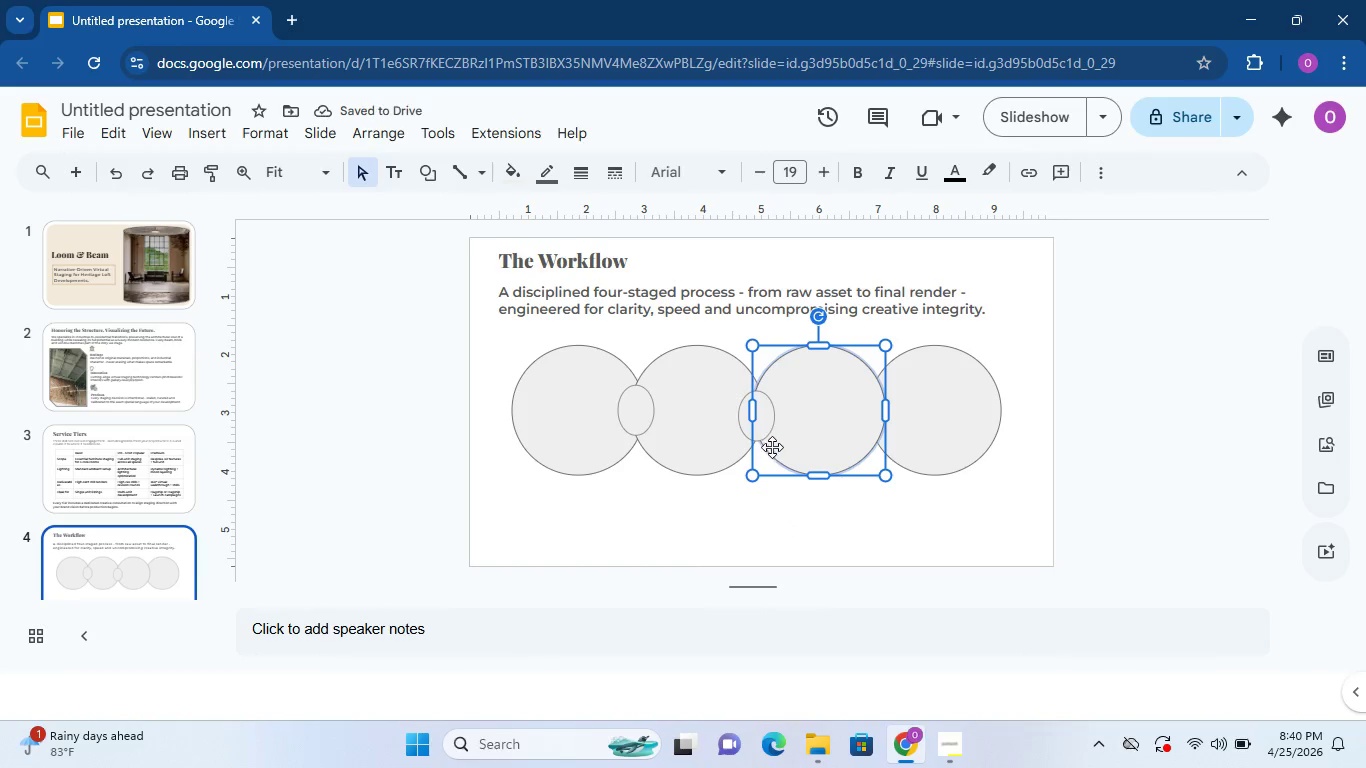 
left_click([770, 428])
 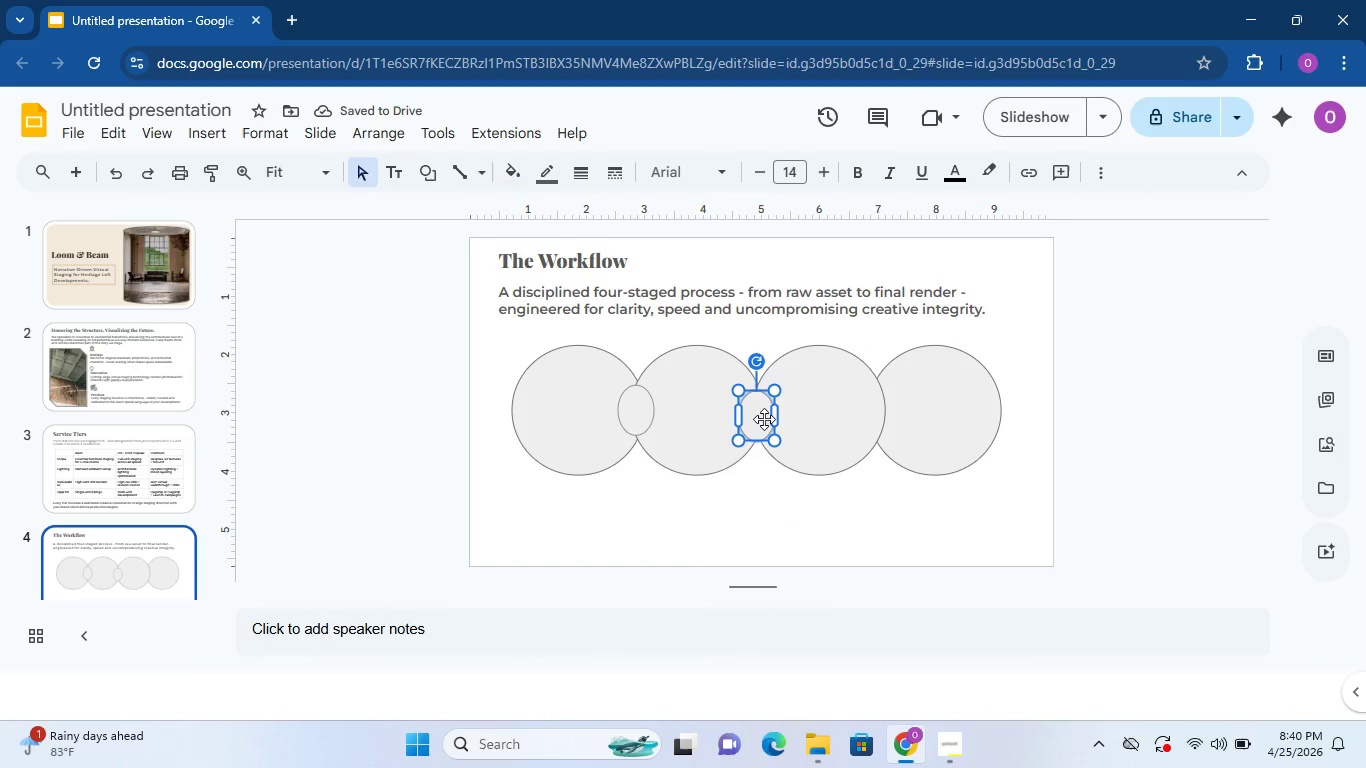 
left_click_drag(start_coordinate=[764, 419], to_coordinate=[763, 410])
 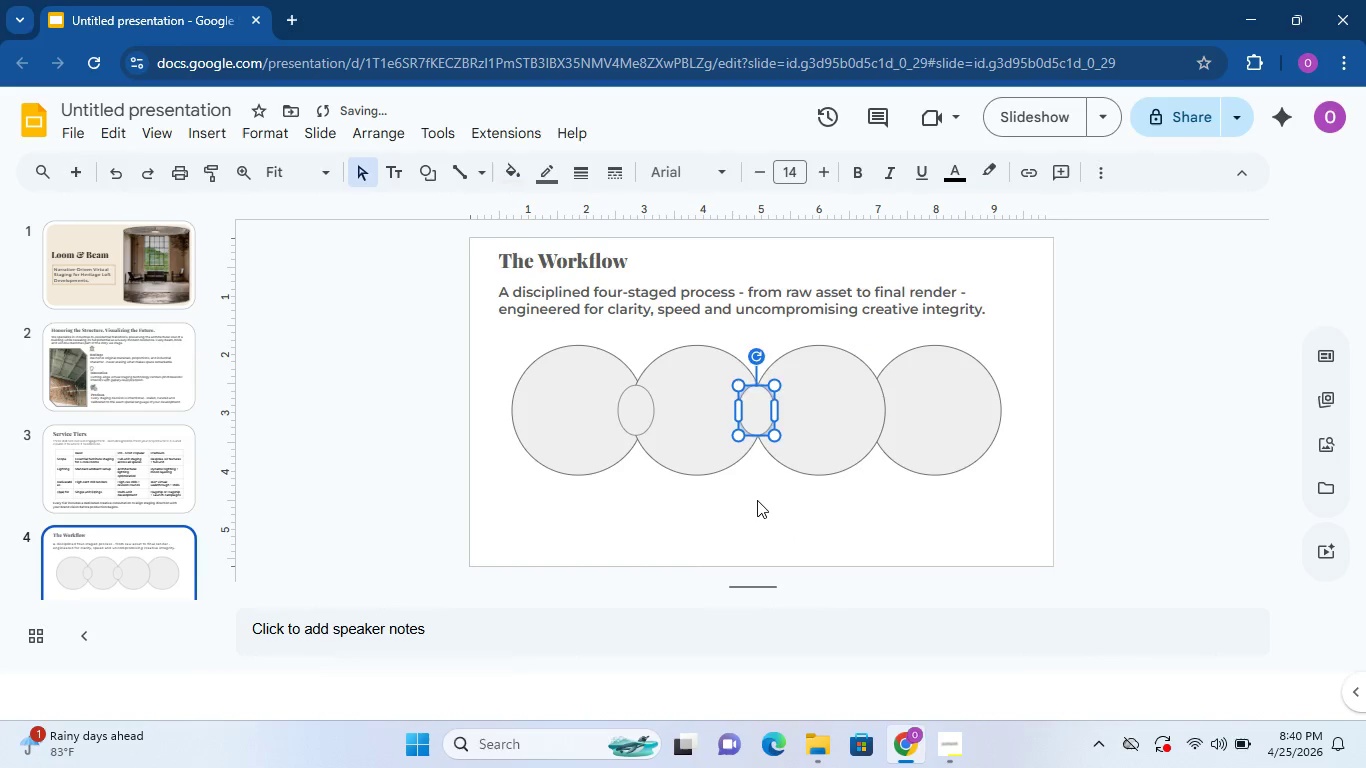 
left_click([756, 500])
 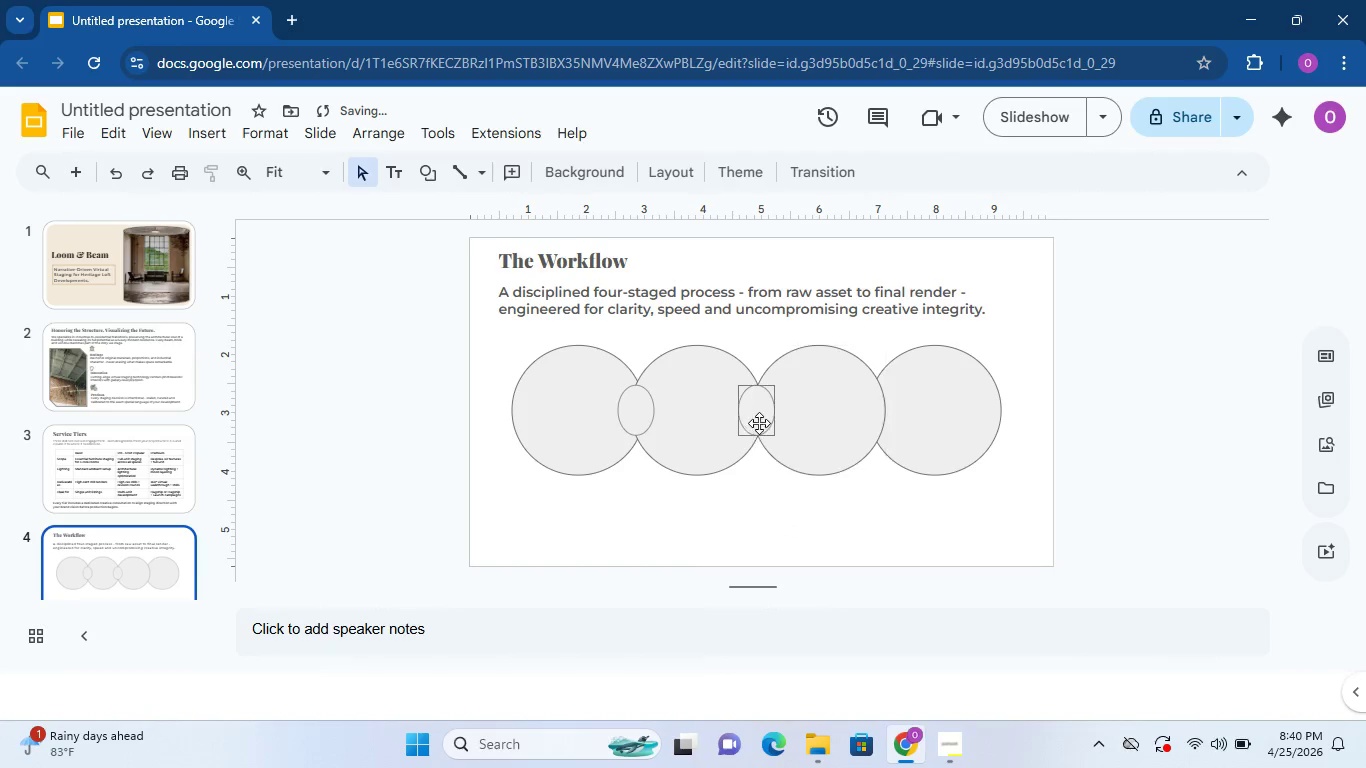 
left_click([758, 409])
 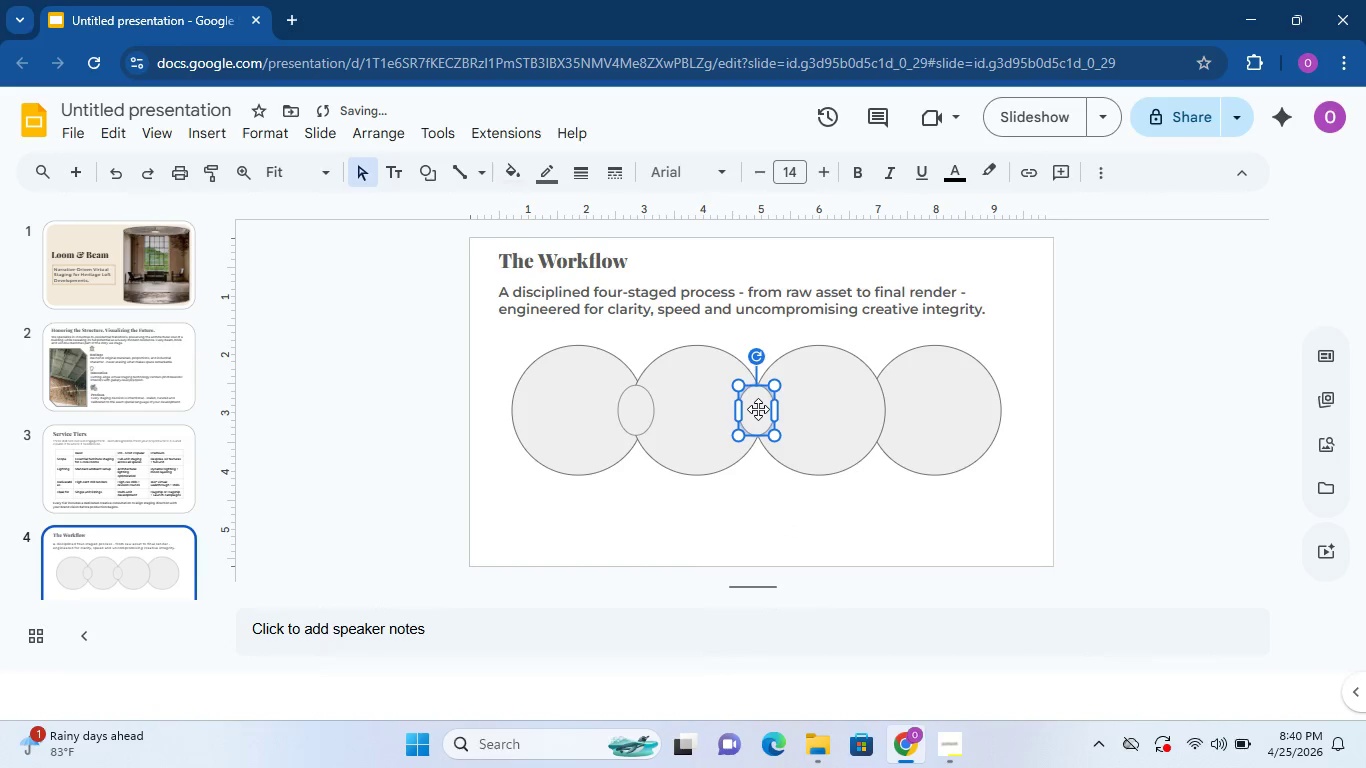 
key(Control+D)
 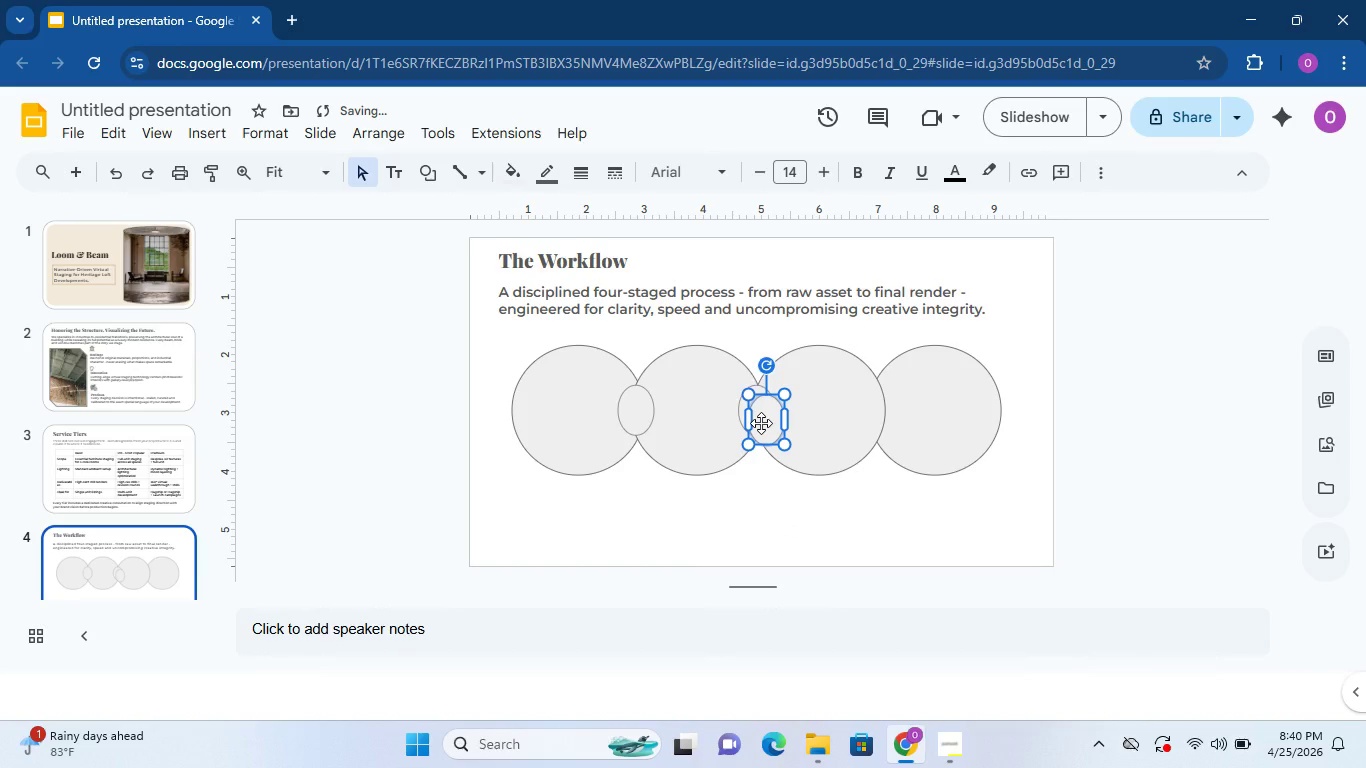 
left_click_drag(start_coordinate=[761, 423], to_coordinate=[857, 412])
 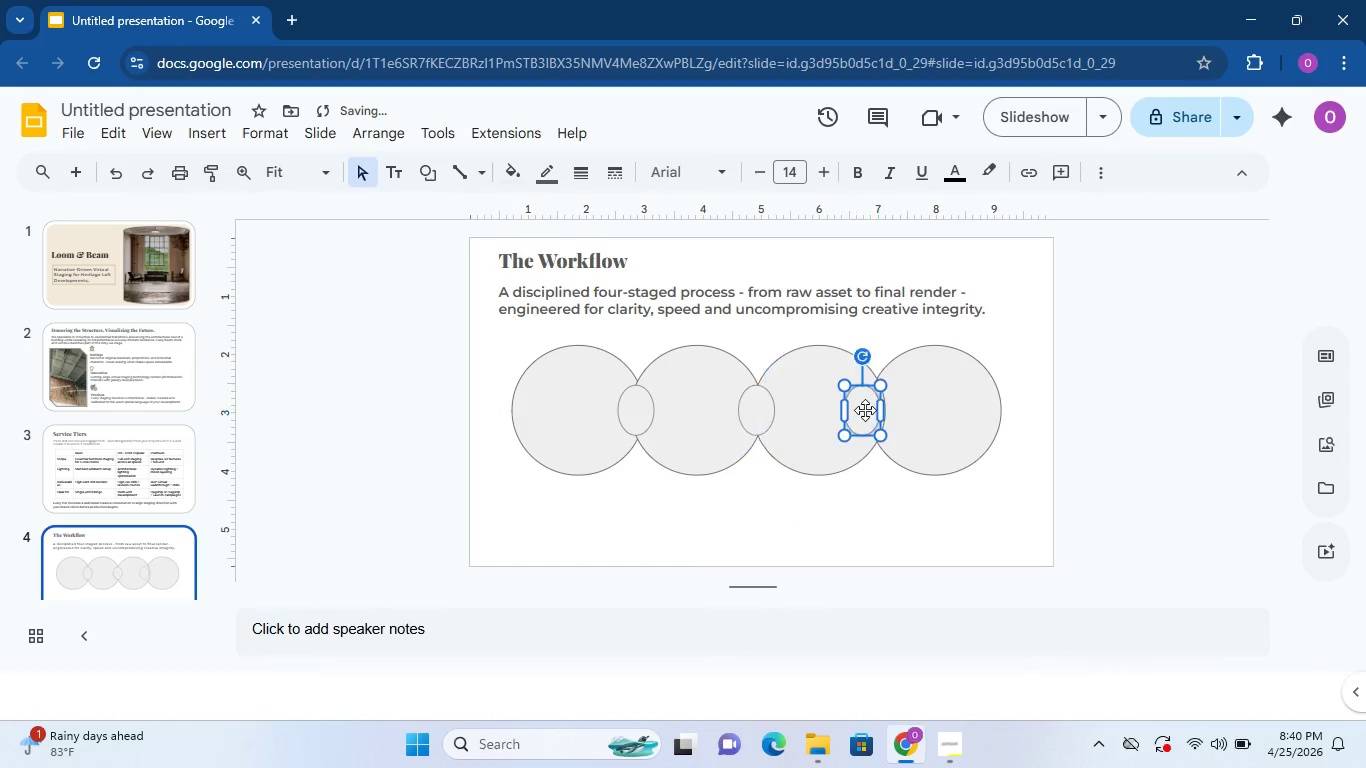 
left_click_drag(start_coordinate=[865, 411], to_coordinate=[877, 404])
 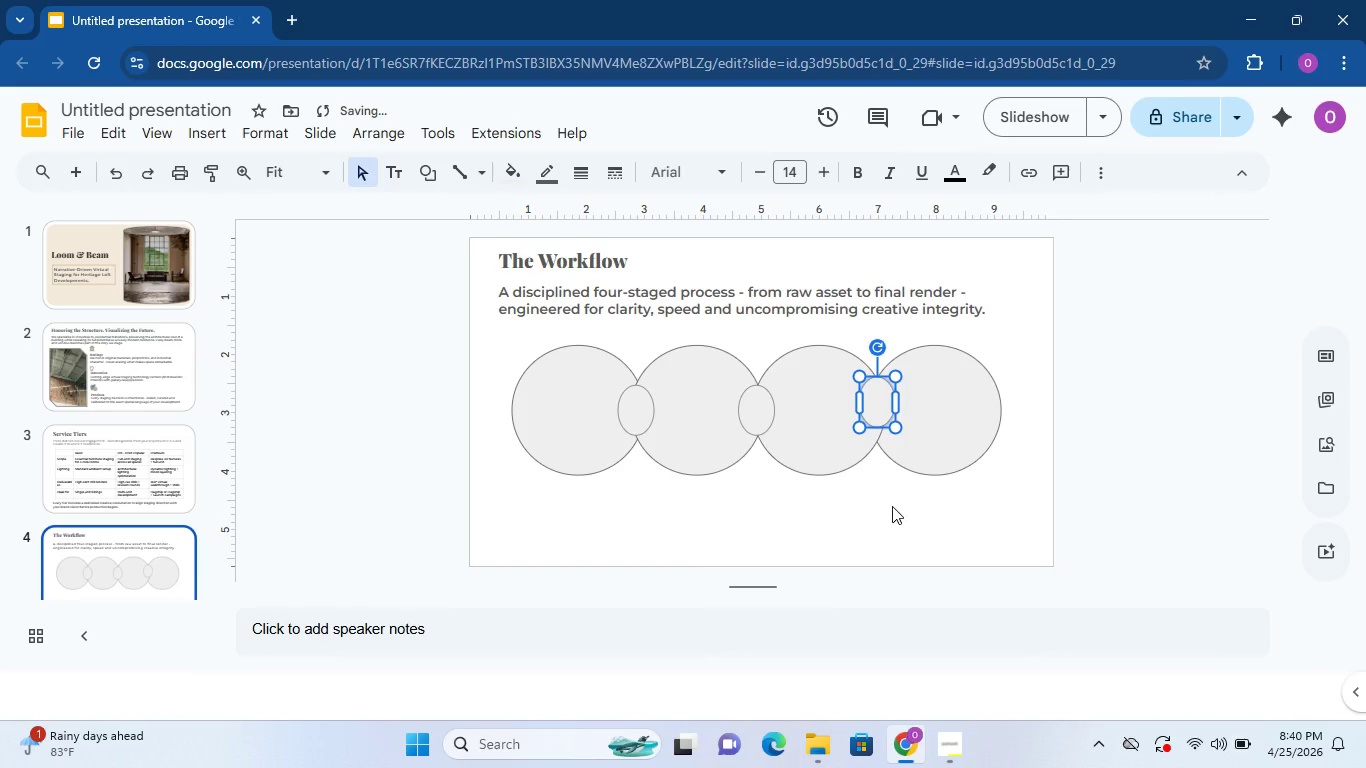 
left_click([892, 505])
 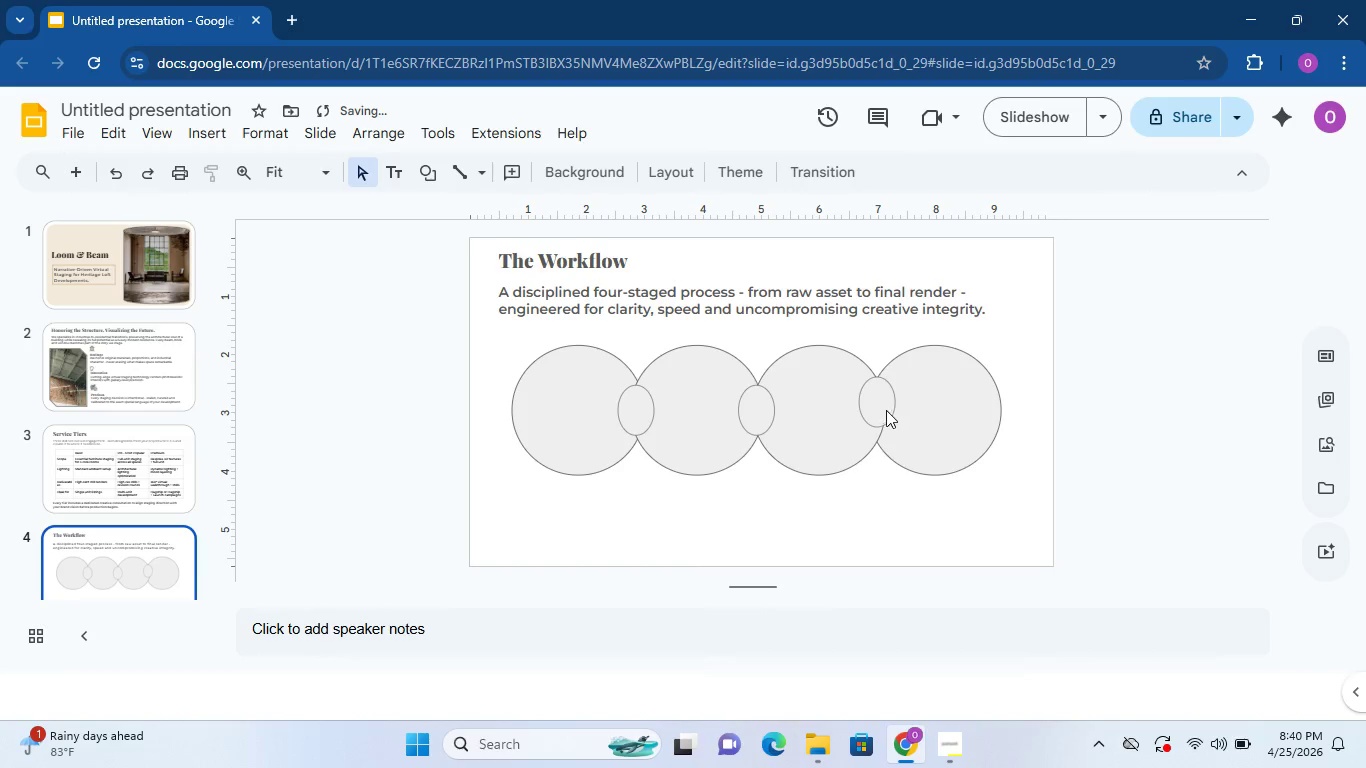 
left_click_drag(start_coordinate=[884, 402], to_coordinate=[882, 408])
 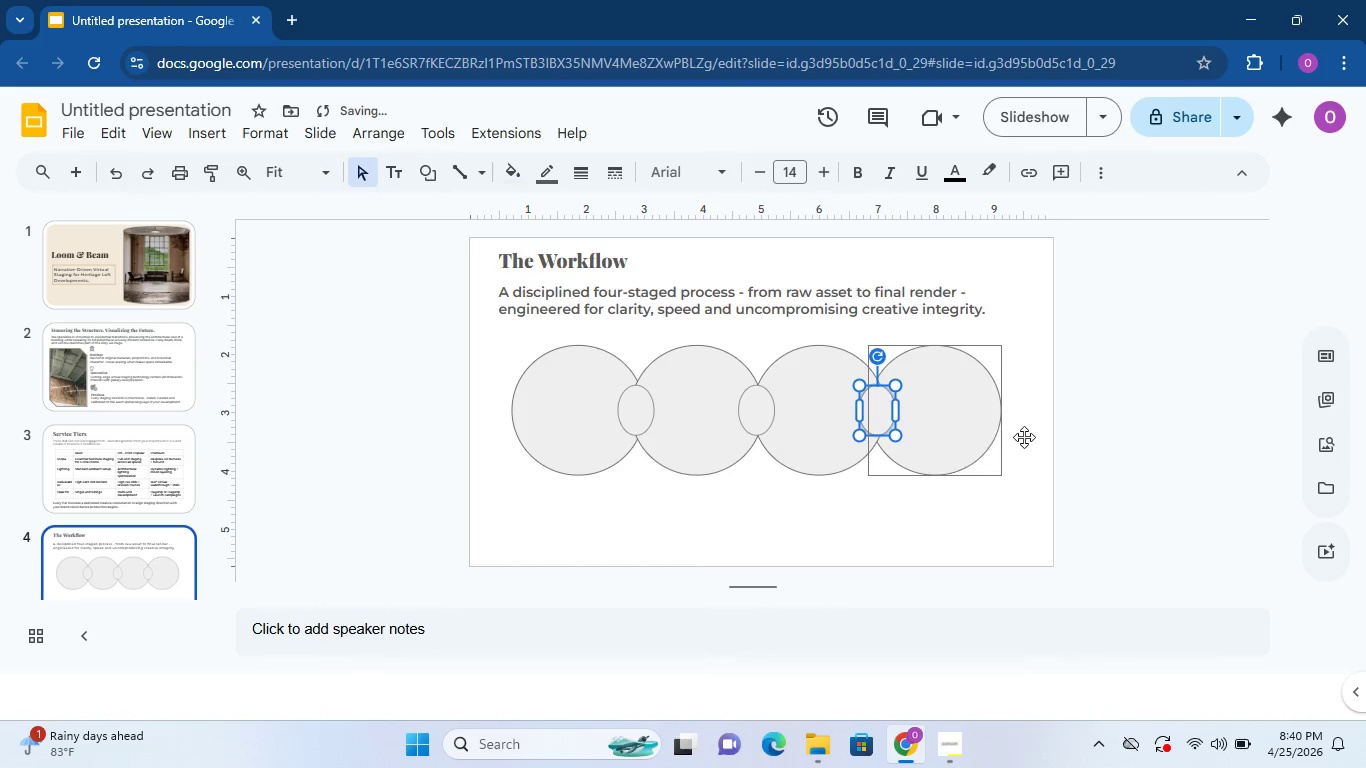 
left_click([1028, 434])
 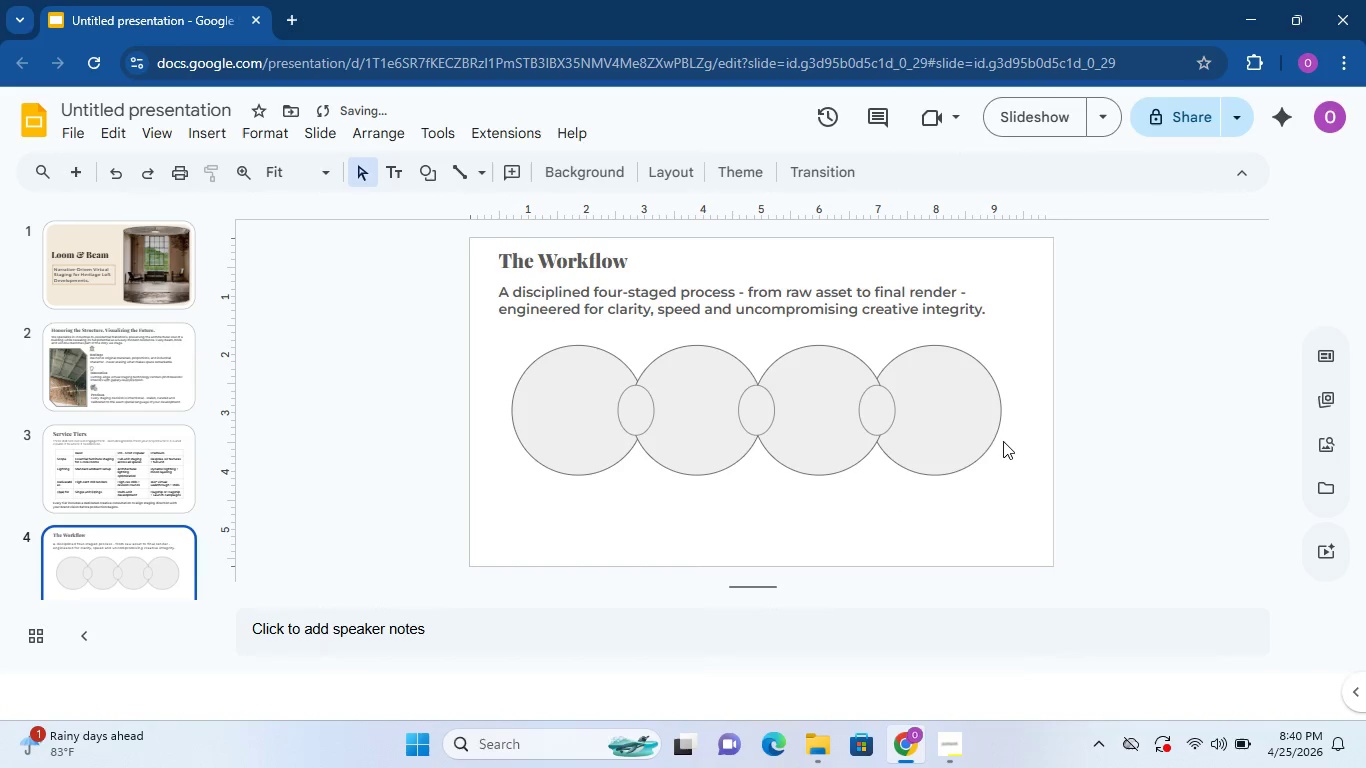 
key(Control+Z)
 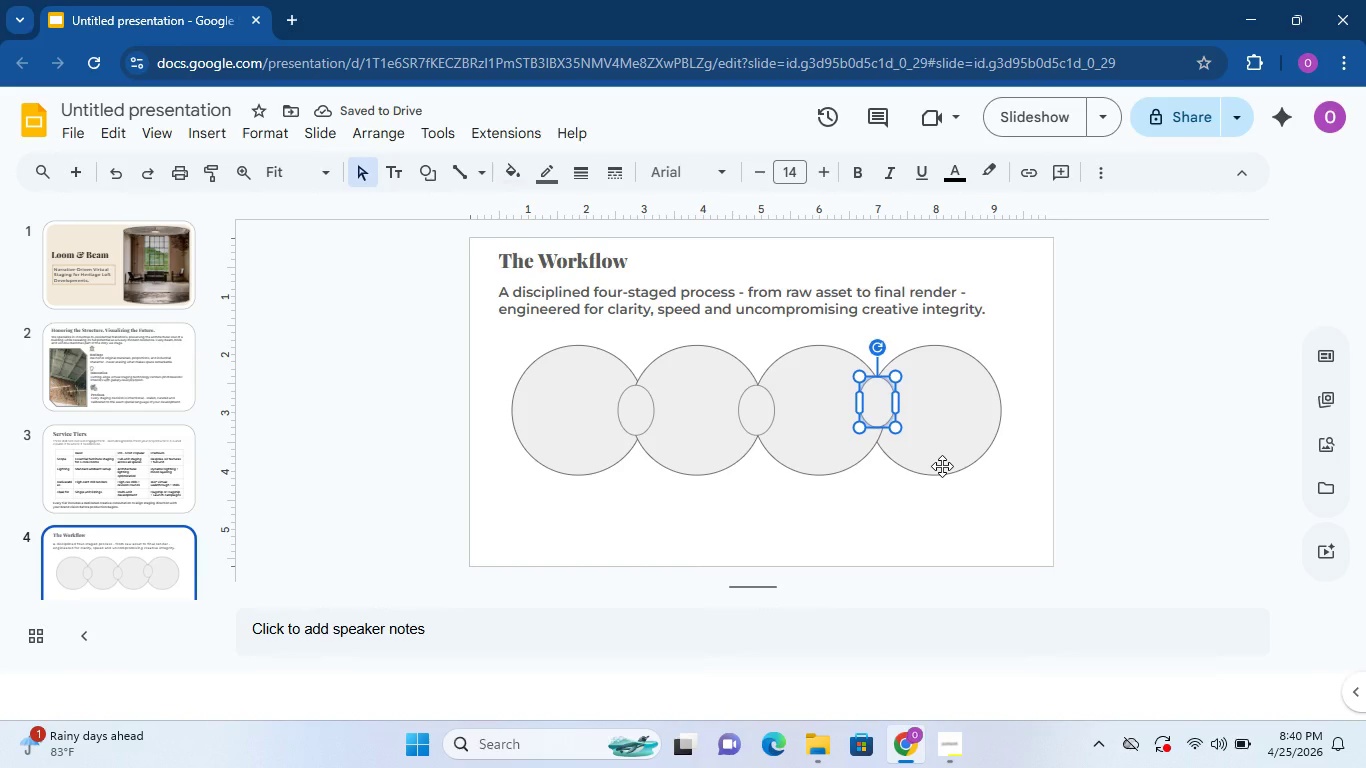 
wait(7.22)
 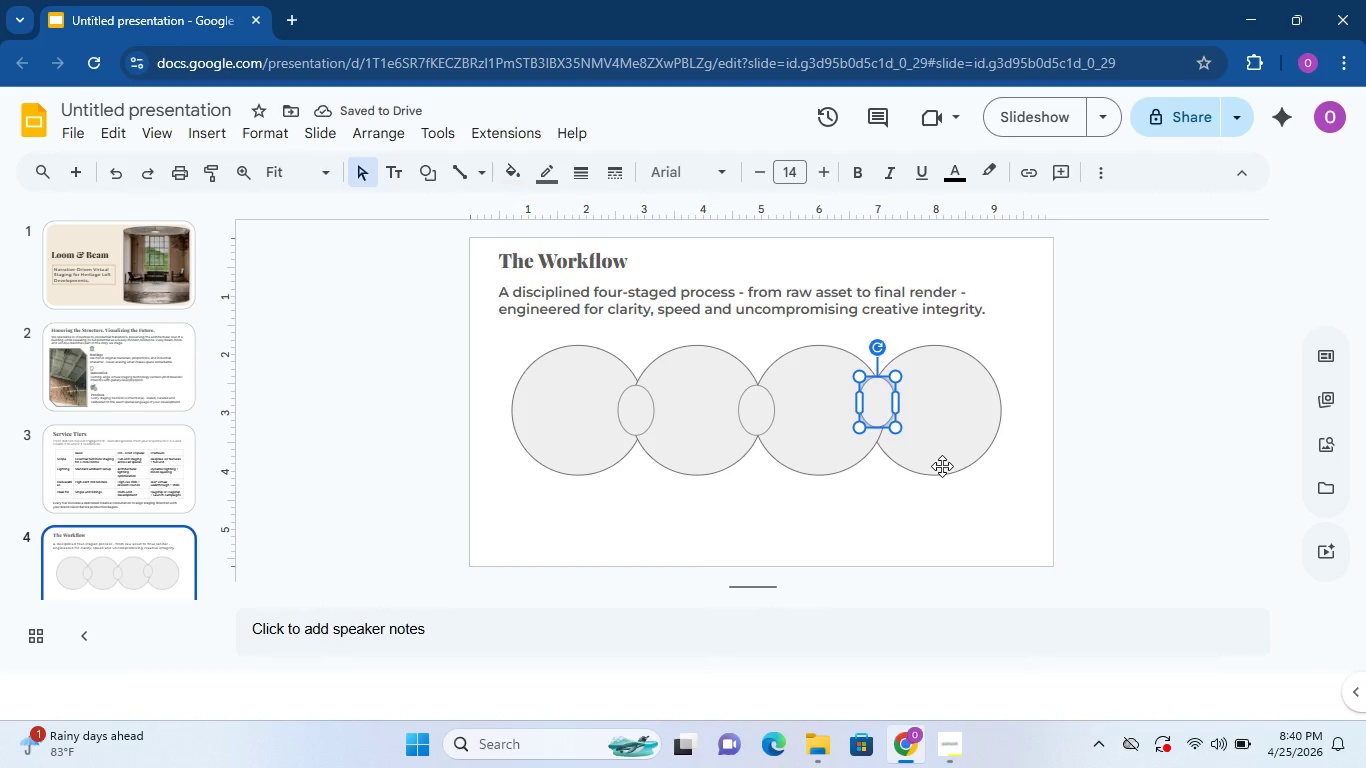 
key(Control+Z)
 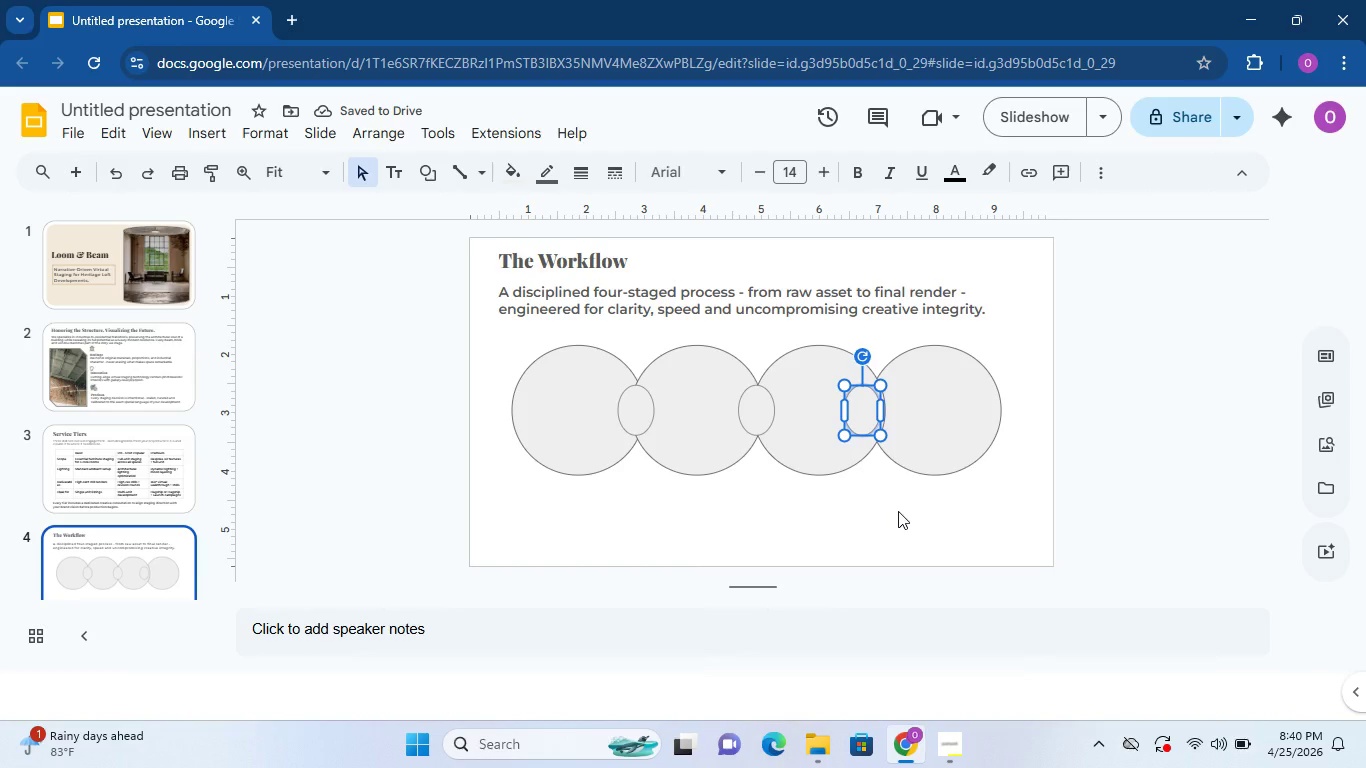 
wait(9.81)
 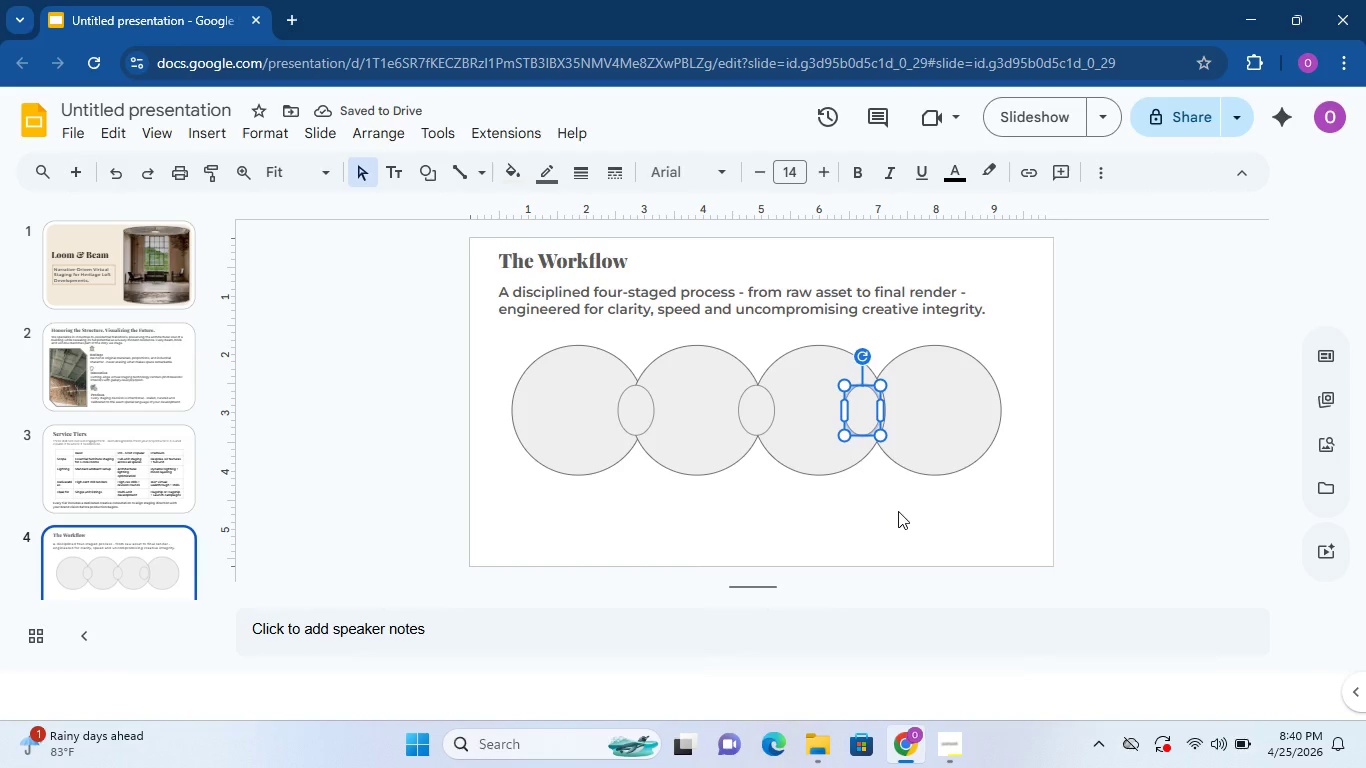 
left_click_drag(start_coordinate=[865, 412], to_coordinate=[880, 407])
 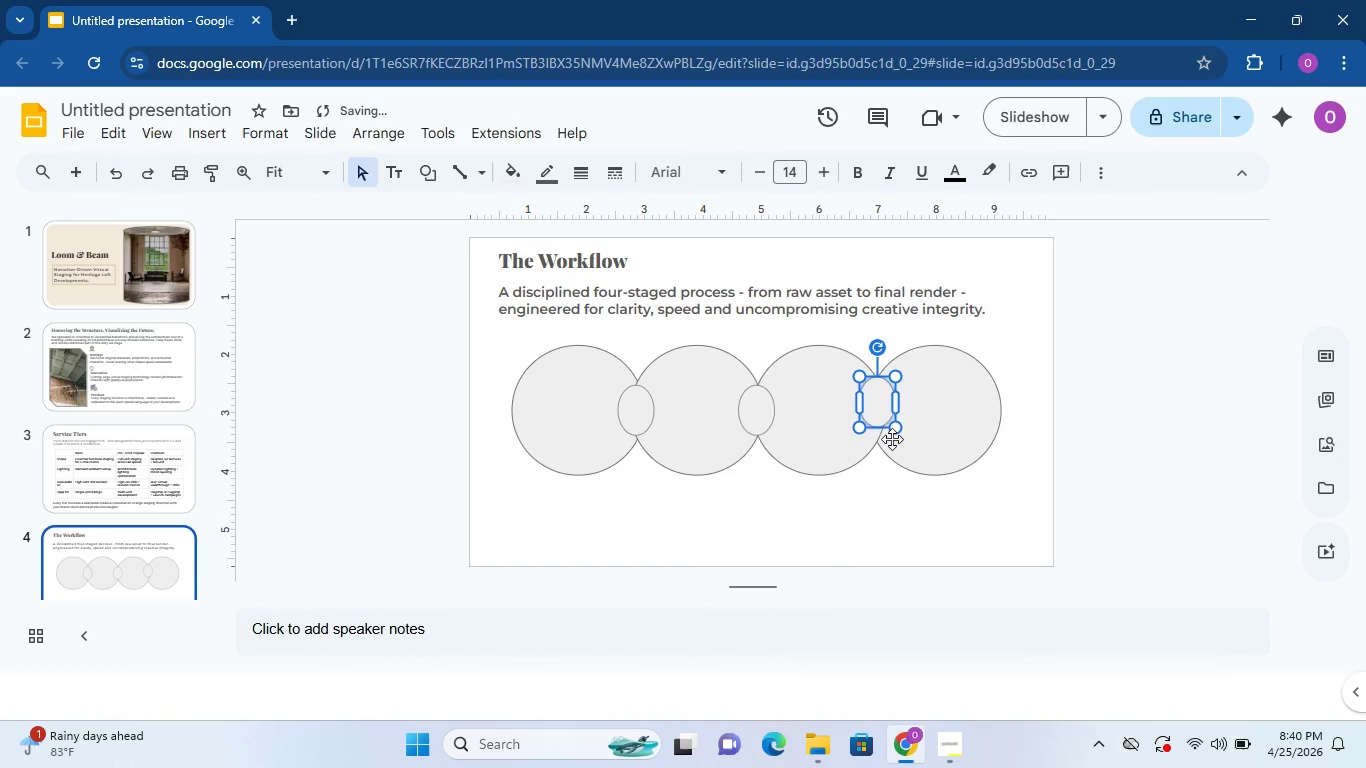 
left_click_drag(start_coordinate=[887, 400], to_coordinate=[889, 409])
 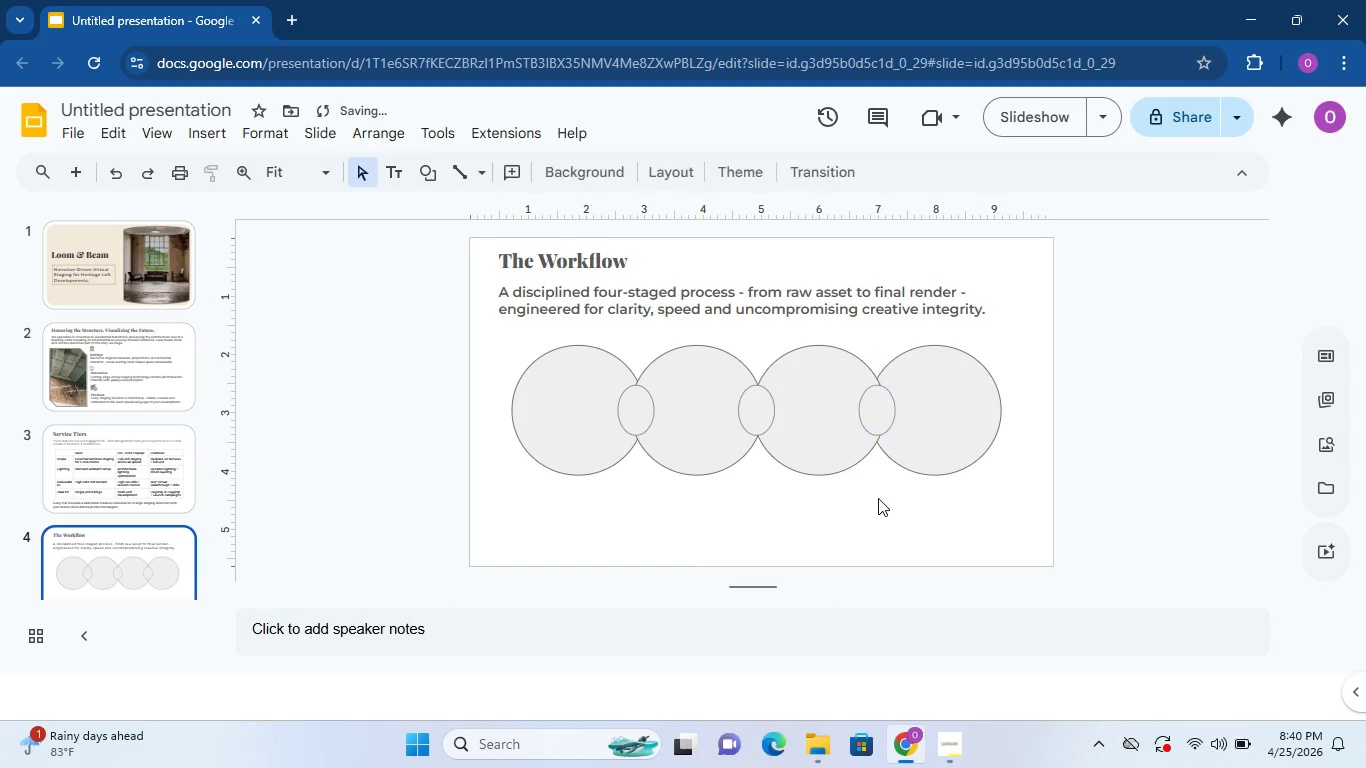 
left_click([878, 498])
 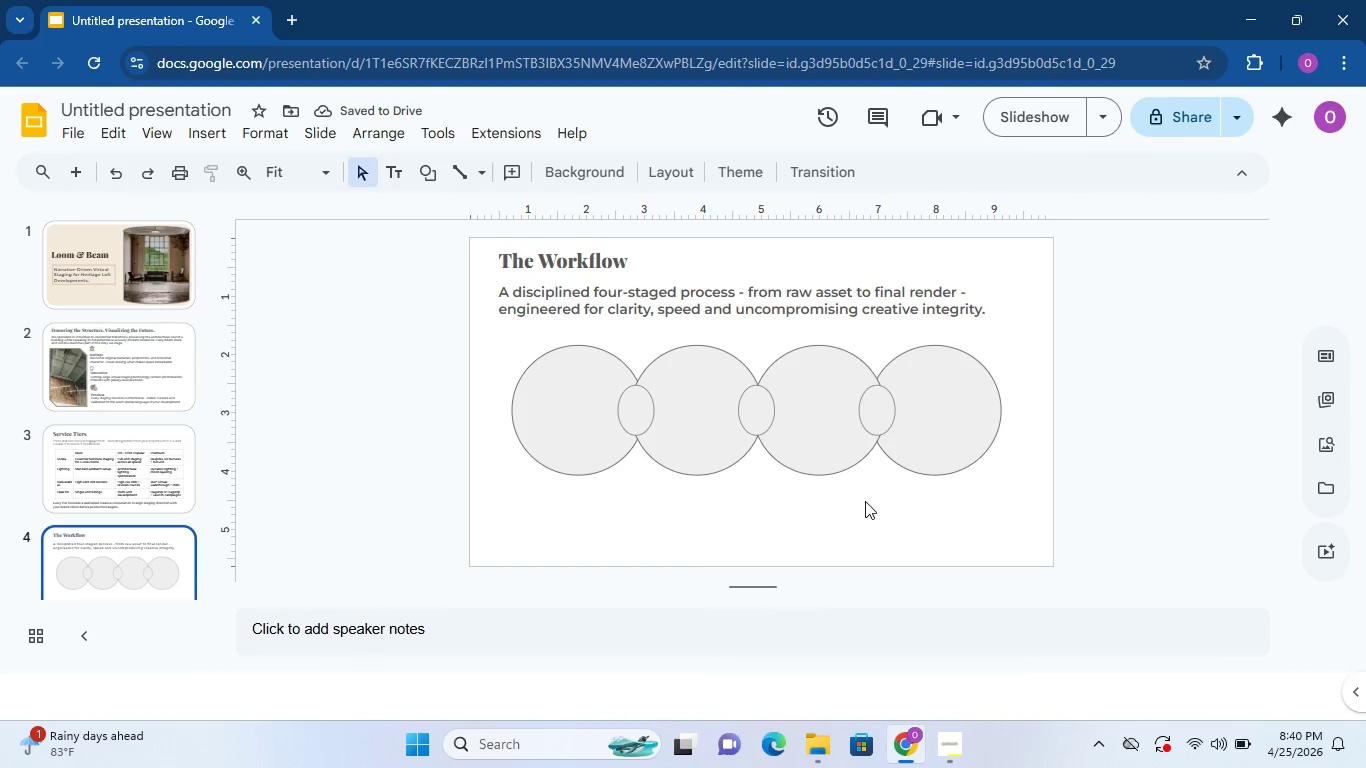 
key(Control+Z)
 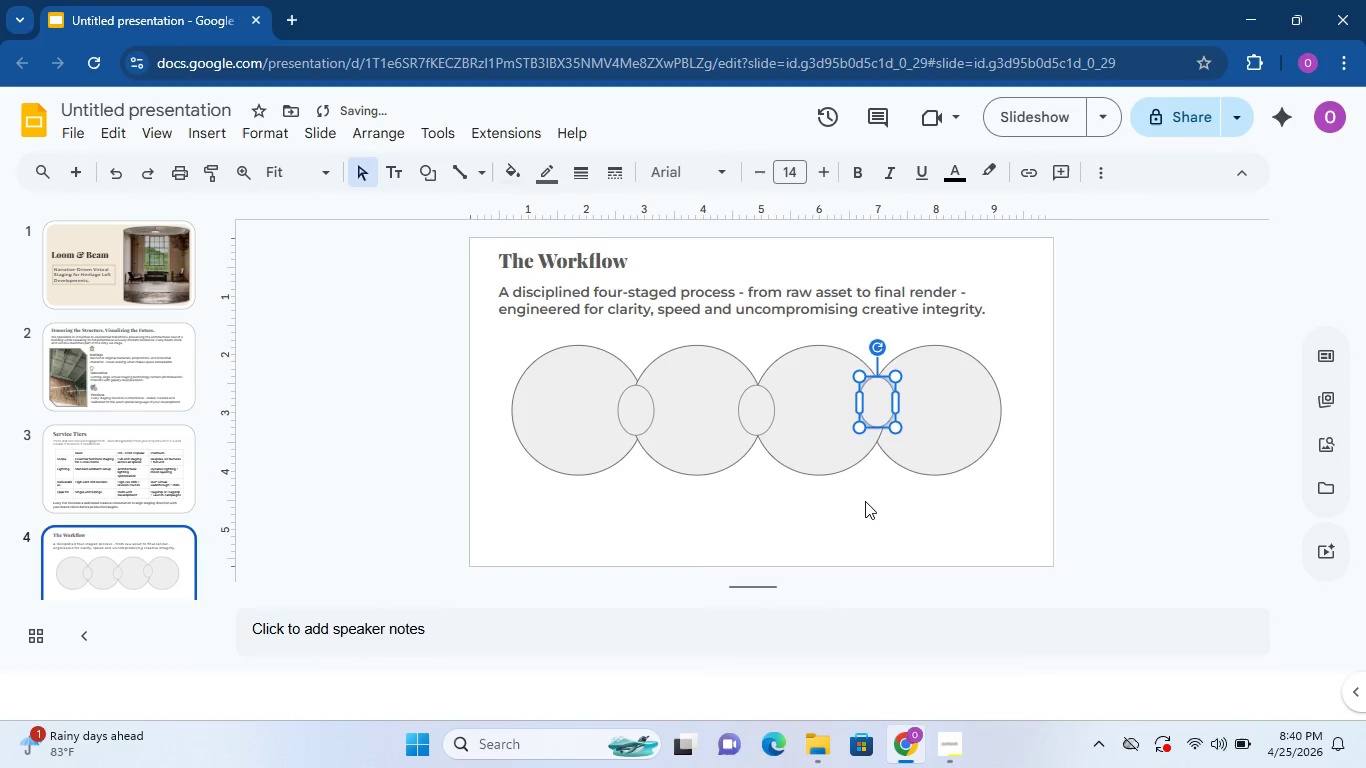 
key(Control+Z)
 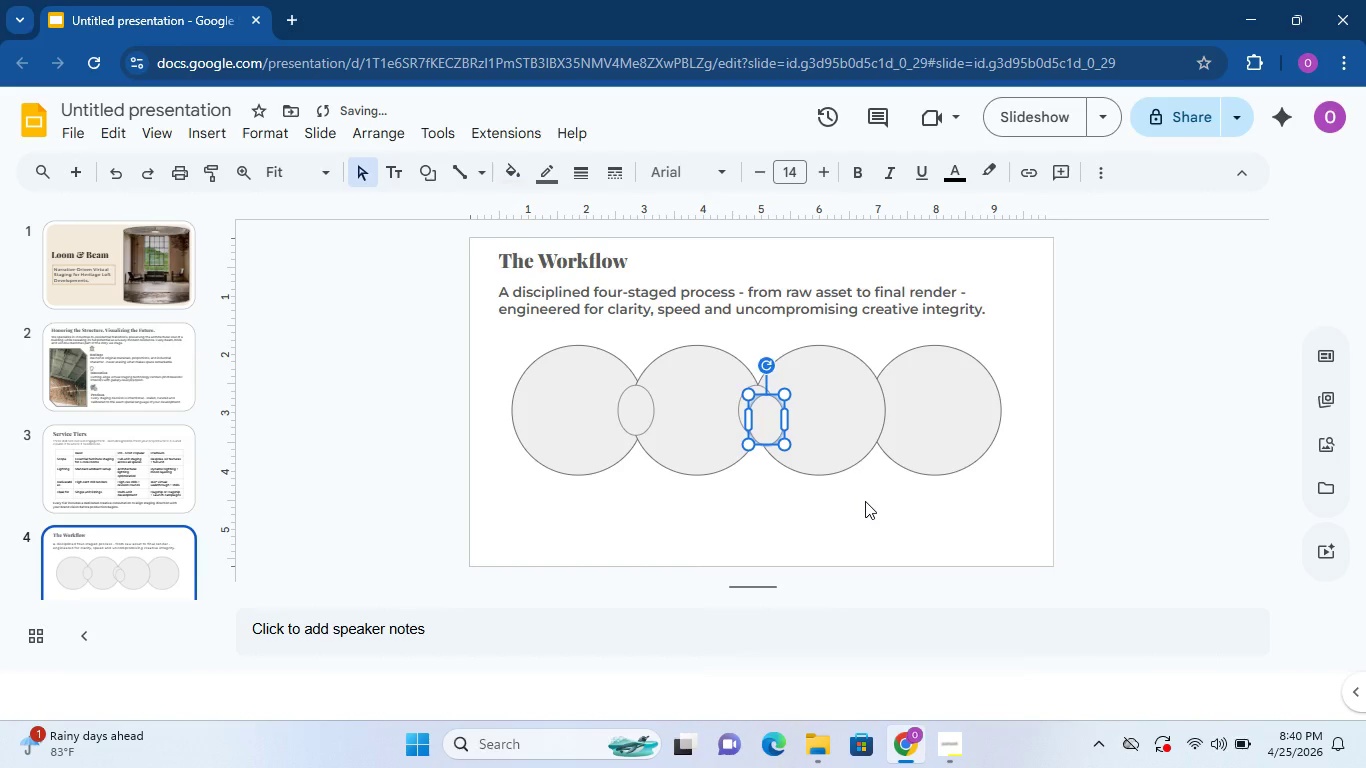 
key(Control+Z)
 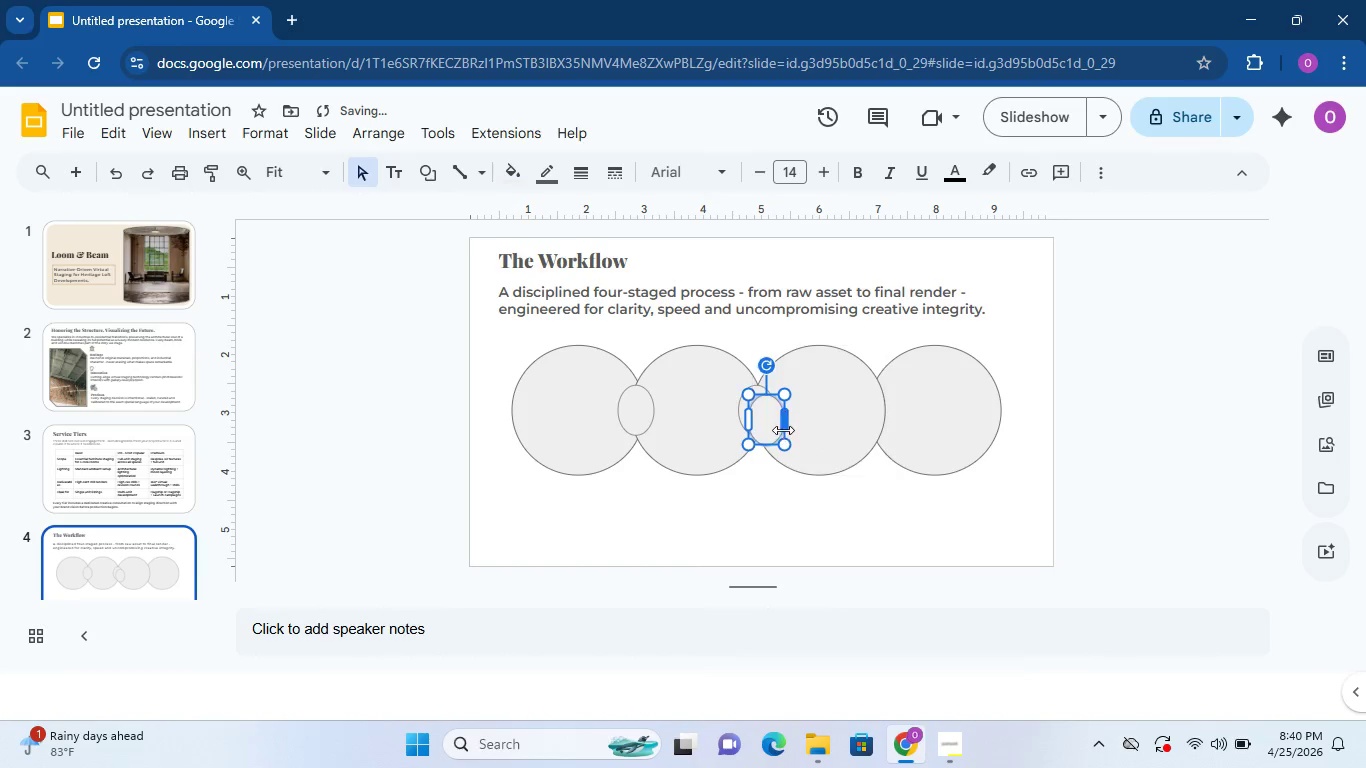 
hold_key(key=ControlLeft, duration=0.61)
left_click_drag(start_coordinate=[771, 425], to_coordinate=[758, 414])
 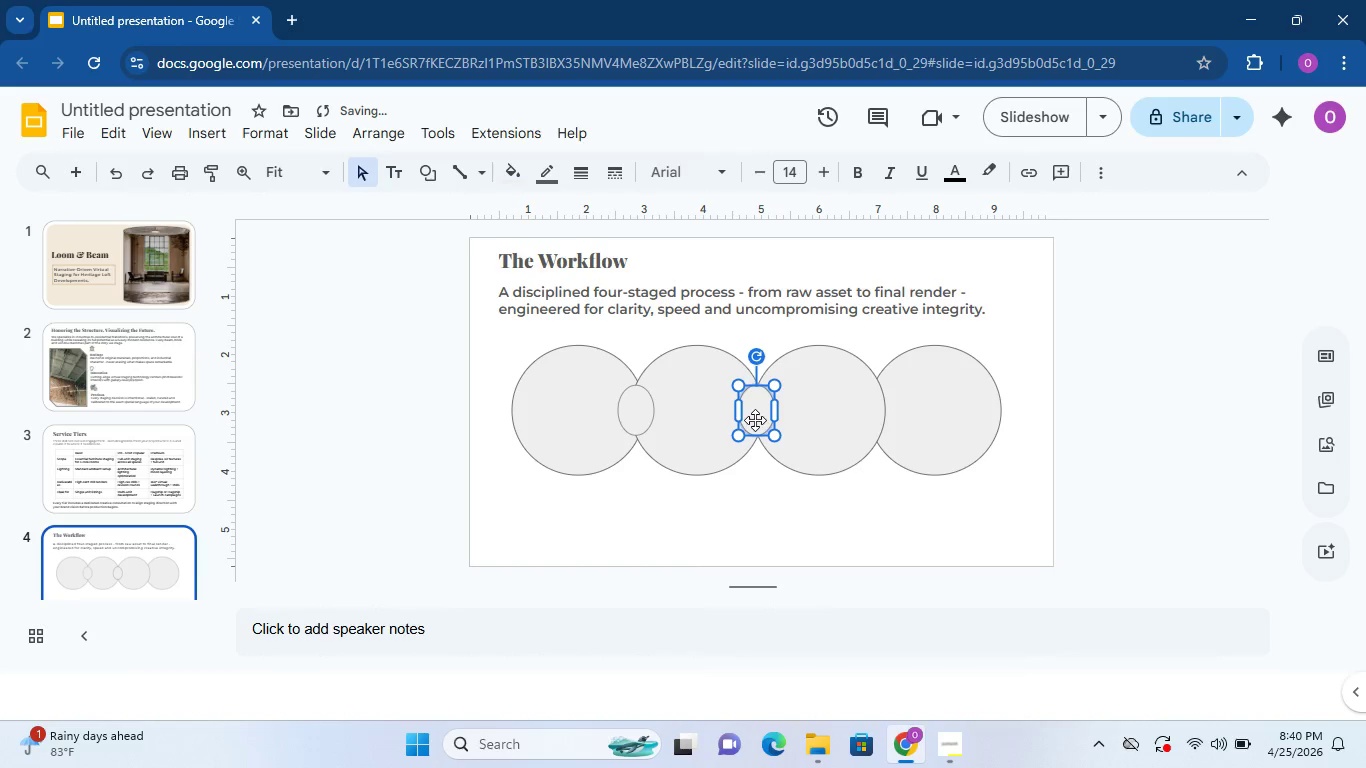 
left_click_drag(start_coordinate=[755, 418], to_coordinate=[780, 417])
 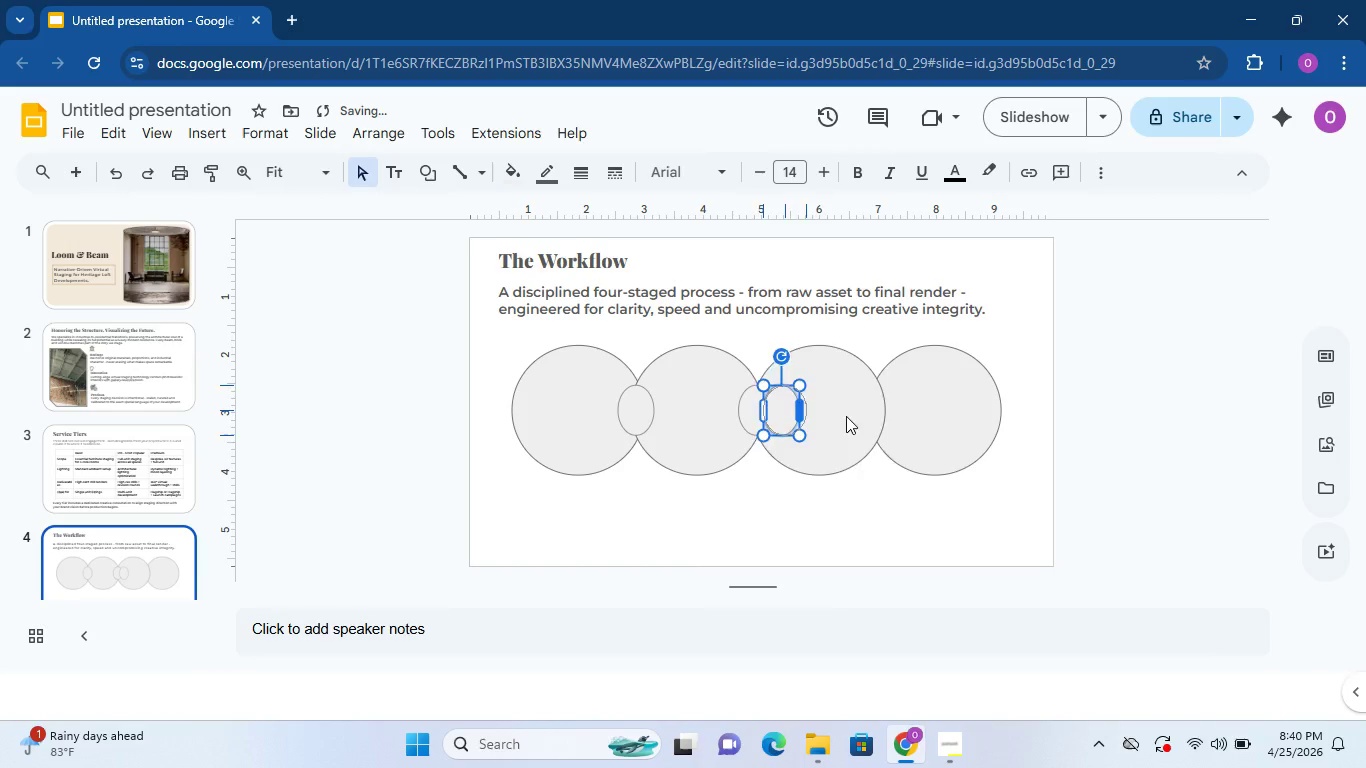 
left_click_drag(start_coordinate=[801, 416], to_coordinate=[813, 416])
 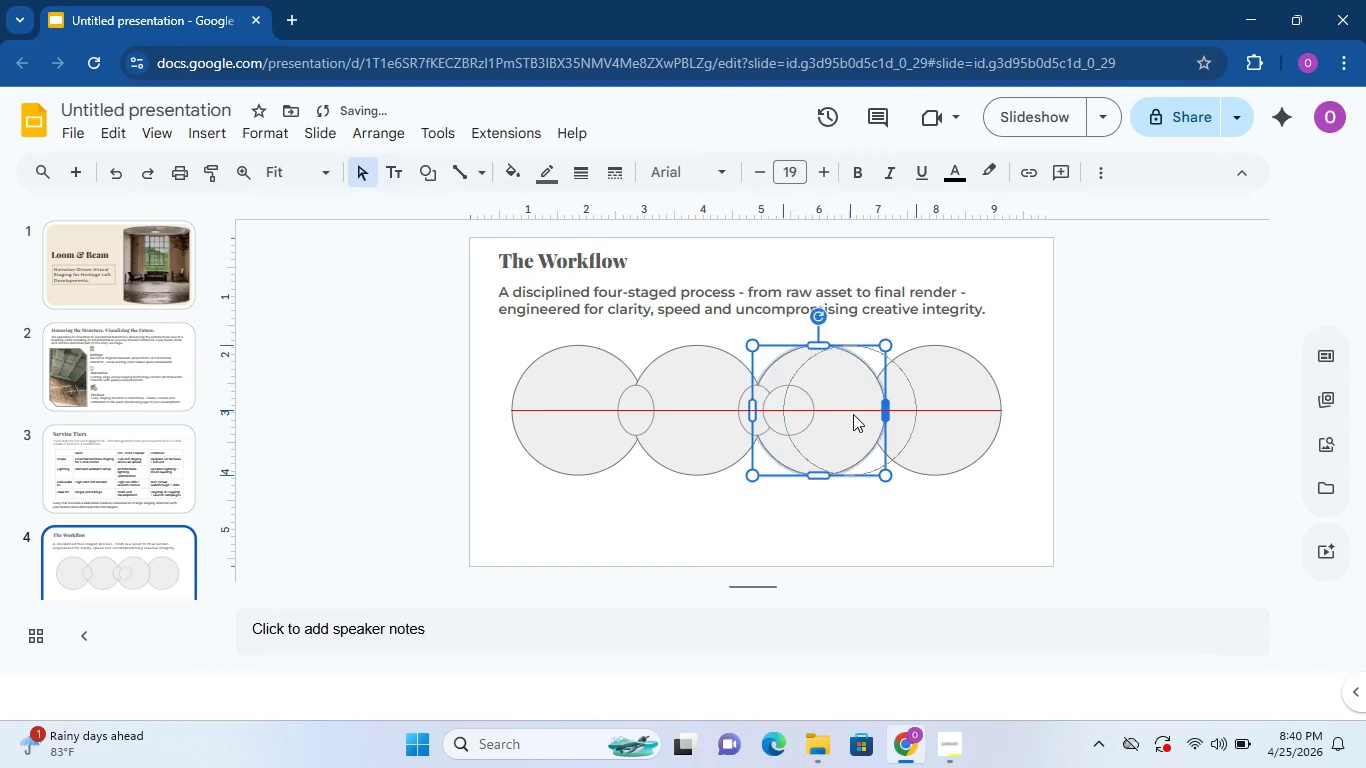 
left_click_drag(start_coordinate=[821, 416], to_coordinate=[872, 412])
 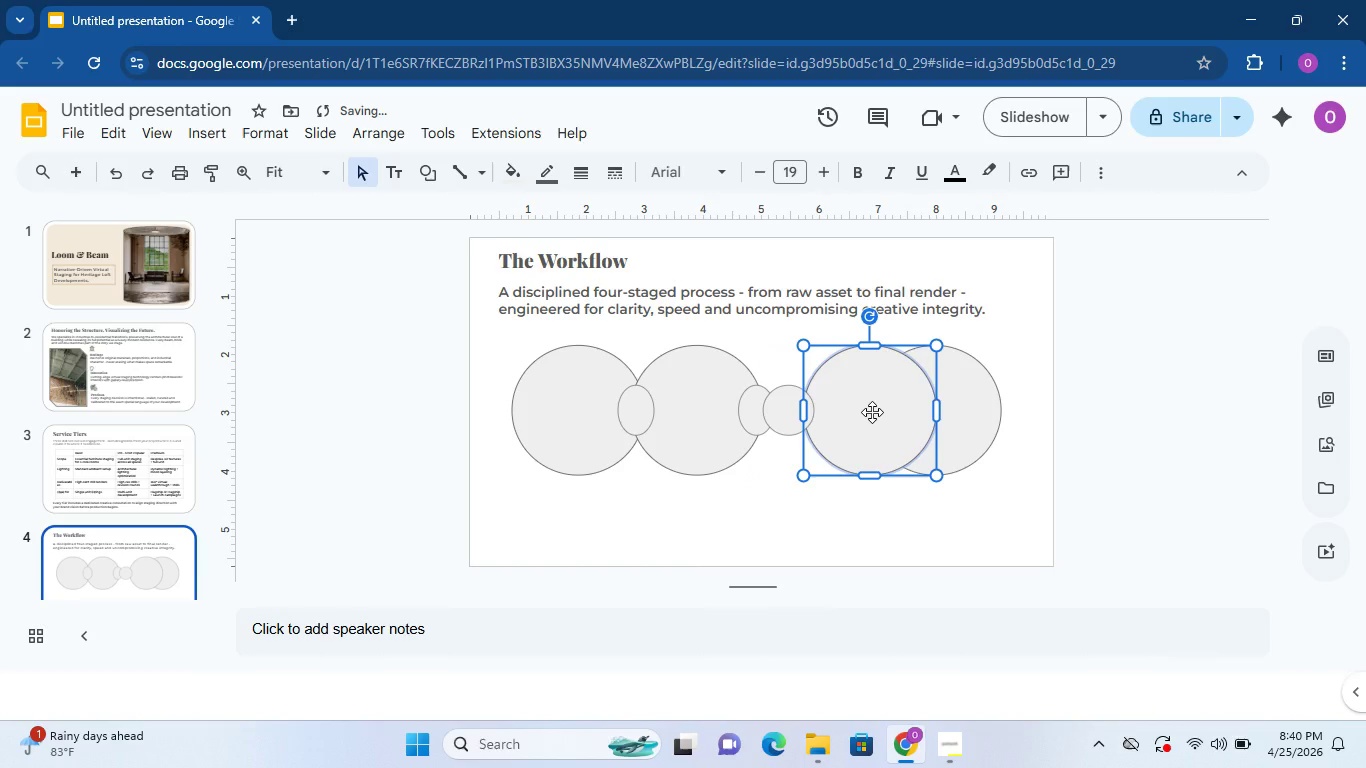 
key(Control+Z)
 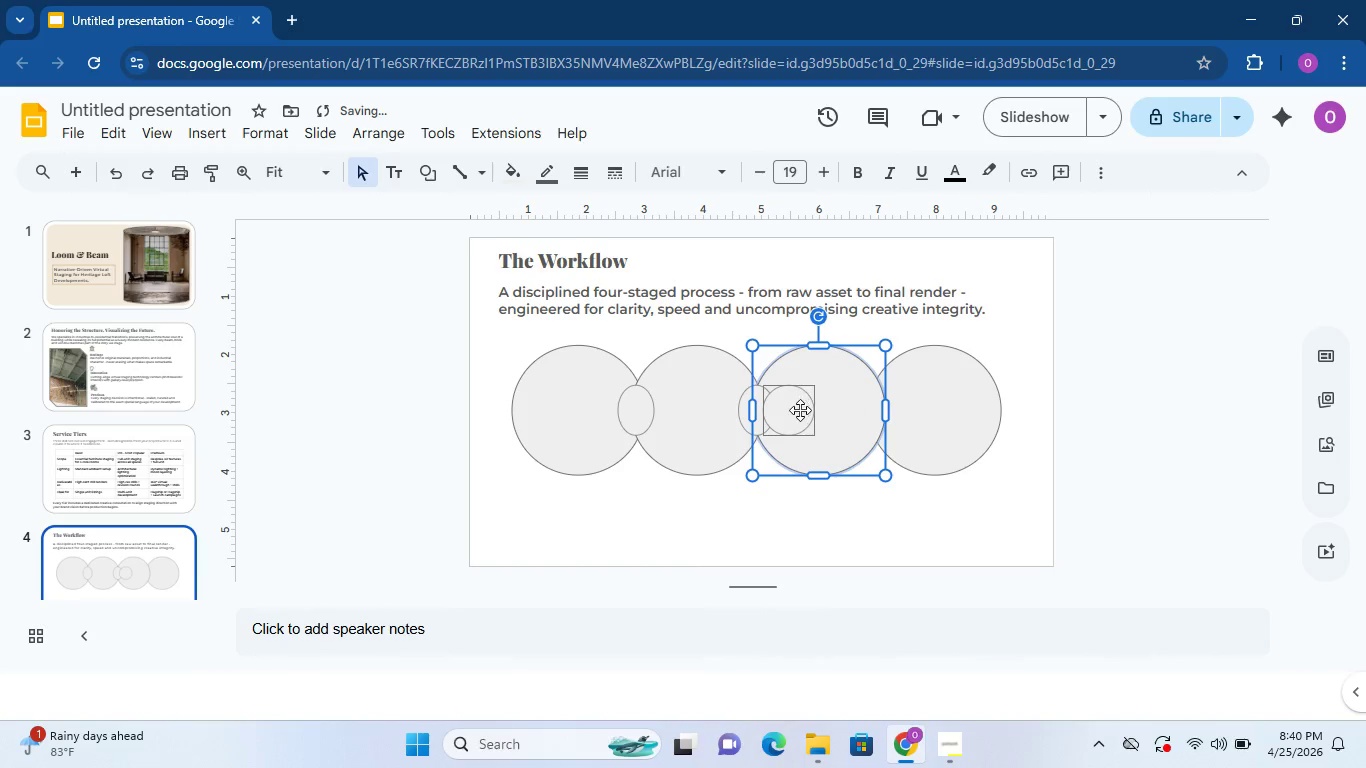 
left_click([800, 410])
 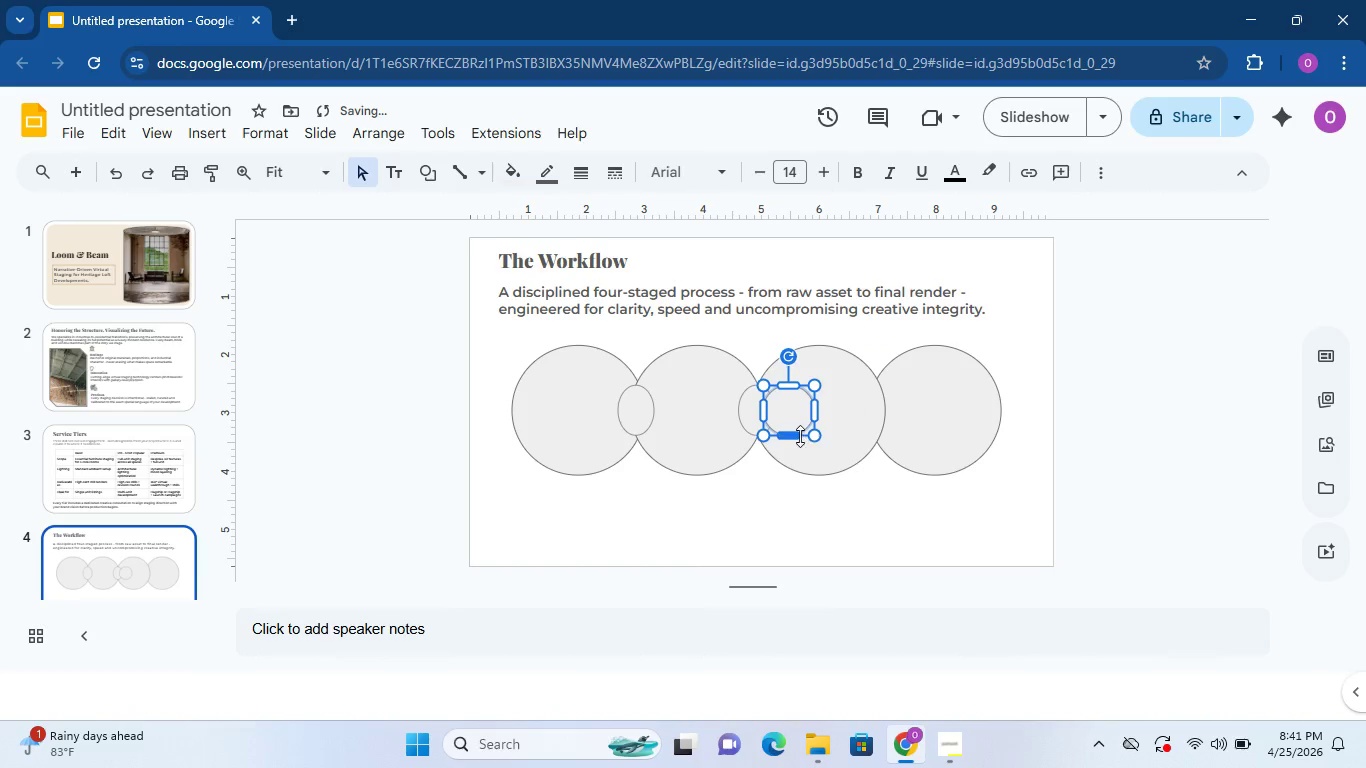 
key(Delete)
 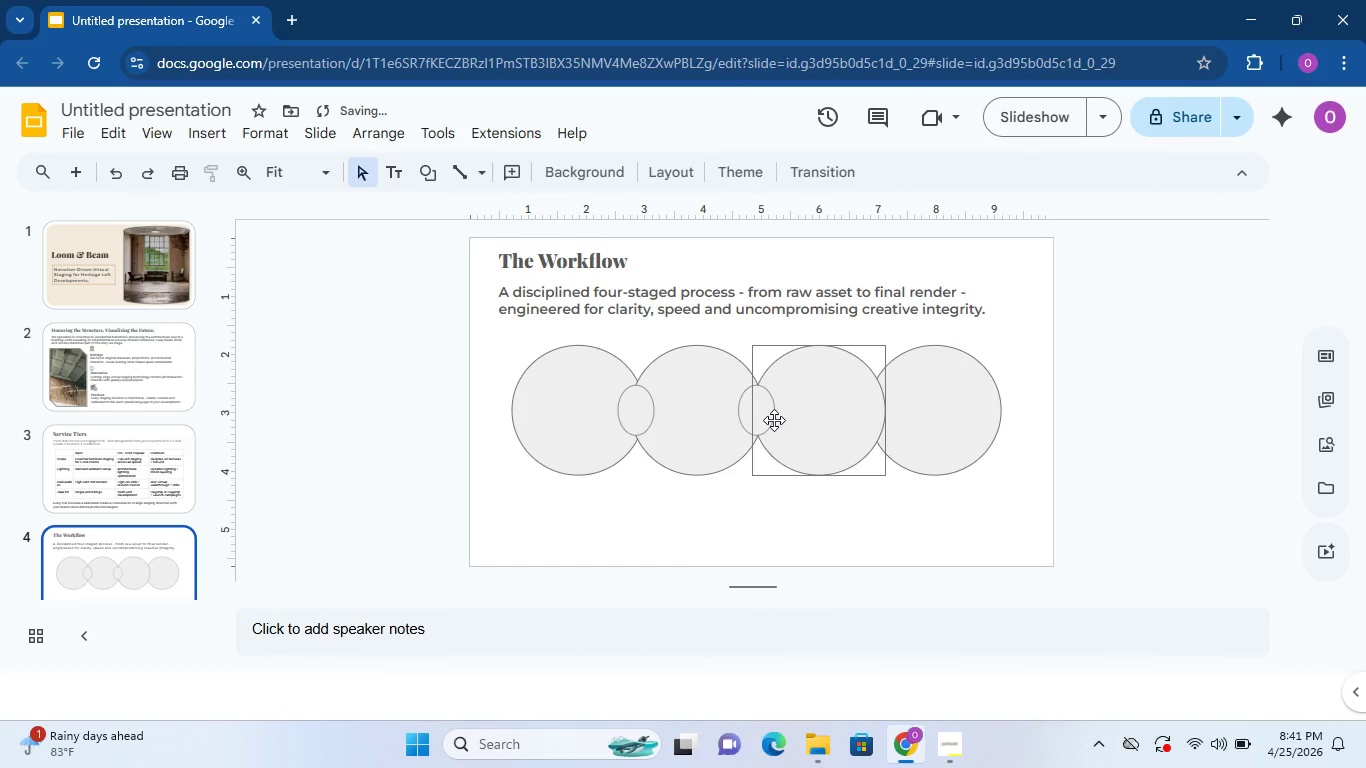 
left_click([774, 420])
 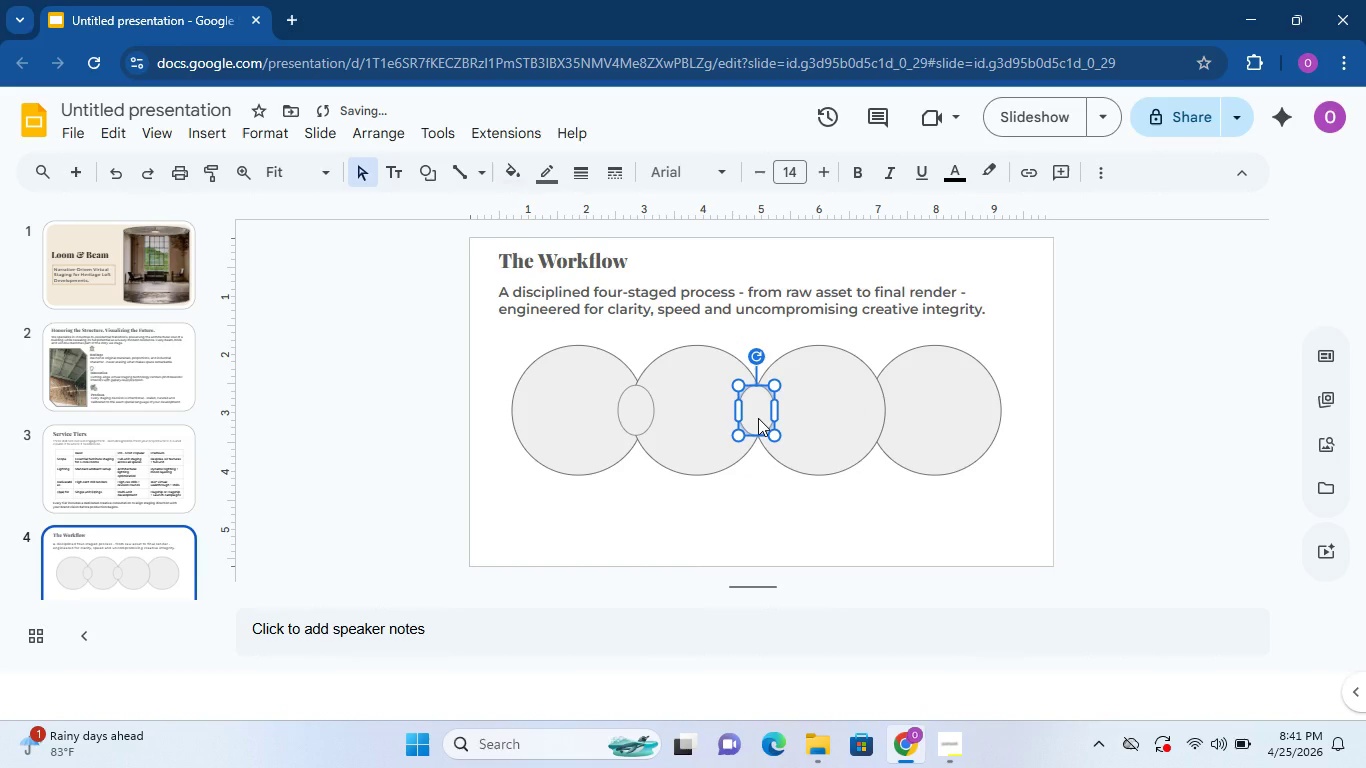 
key(Control+D)
 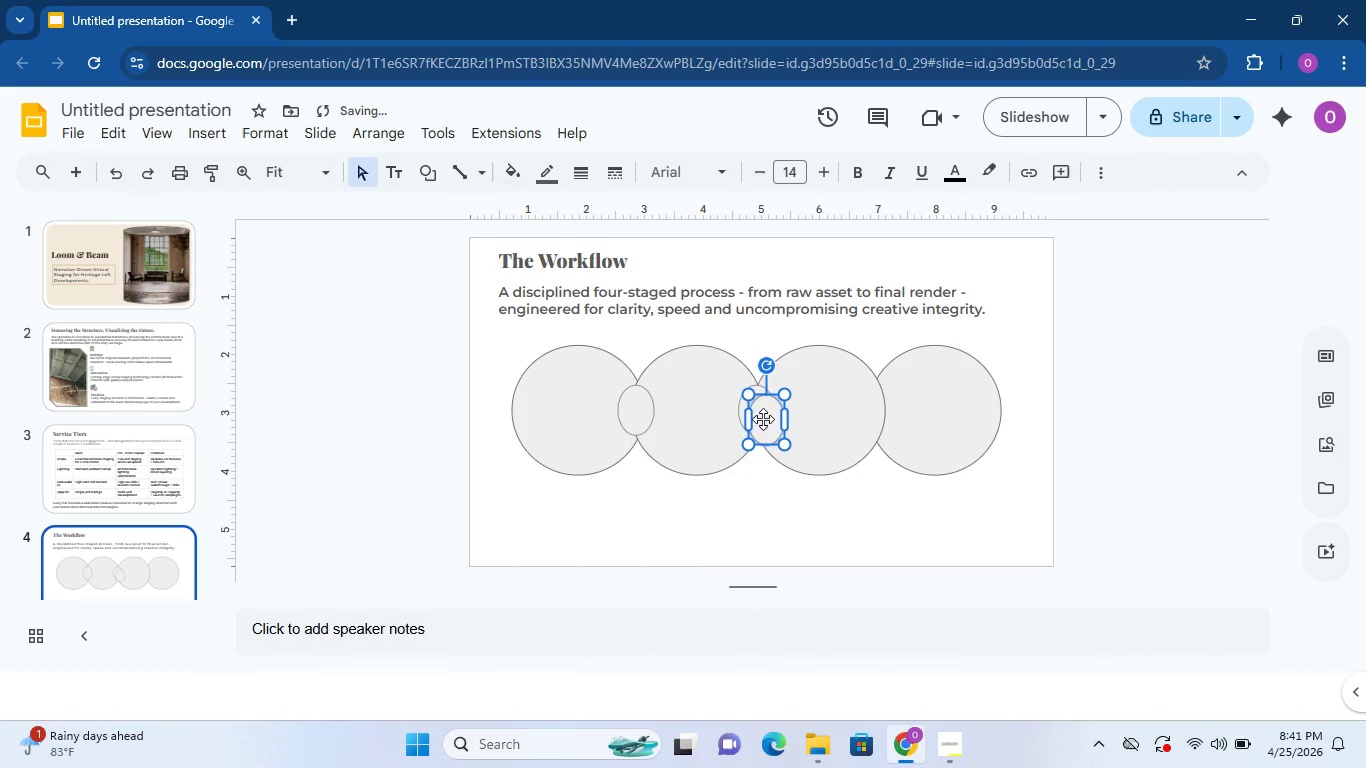 
left_click_drag(start_coordinate=[763, 419], to_coordinate=[879, 410])
 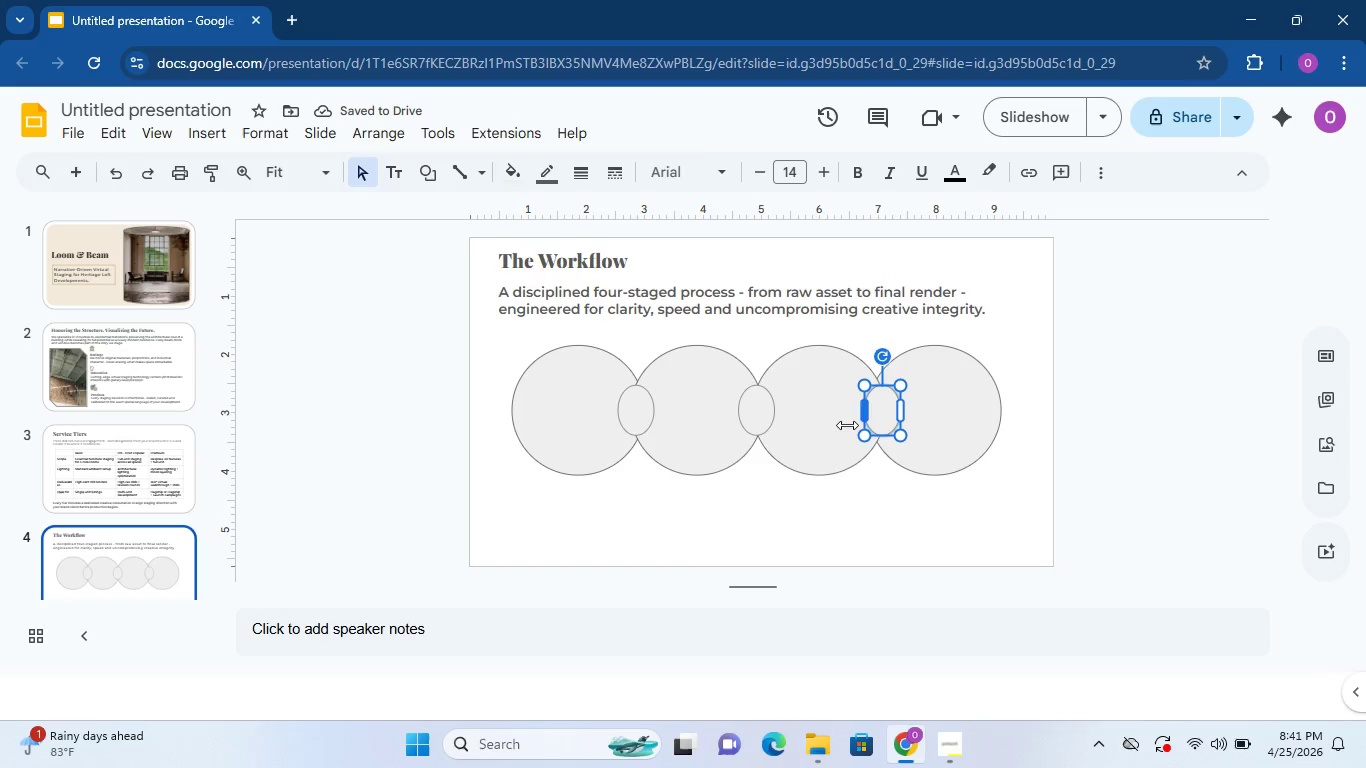 
left_click_drag(start_coordinate=[866, 388], to_coordinate=[864, 382])
 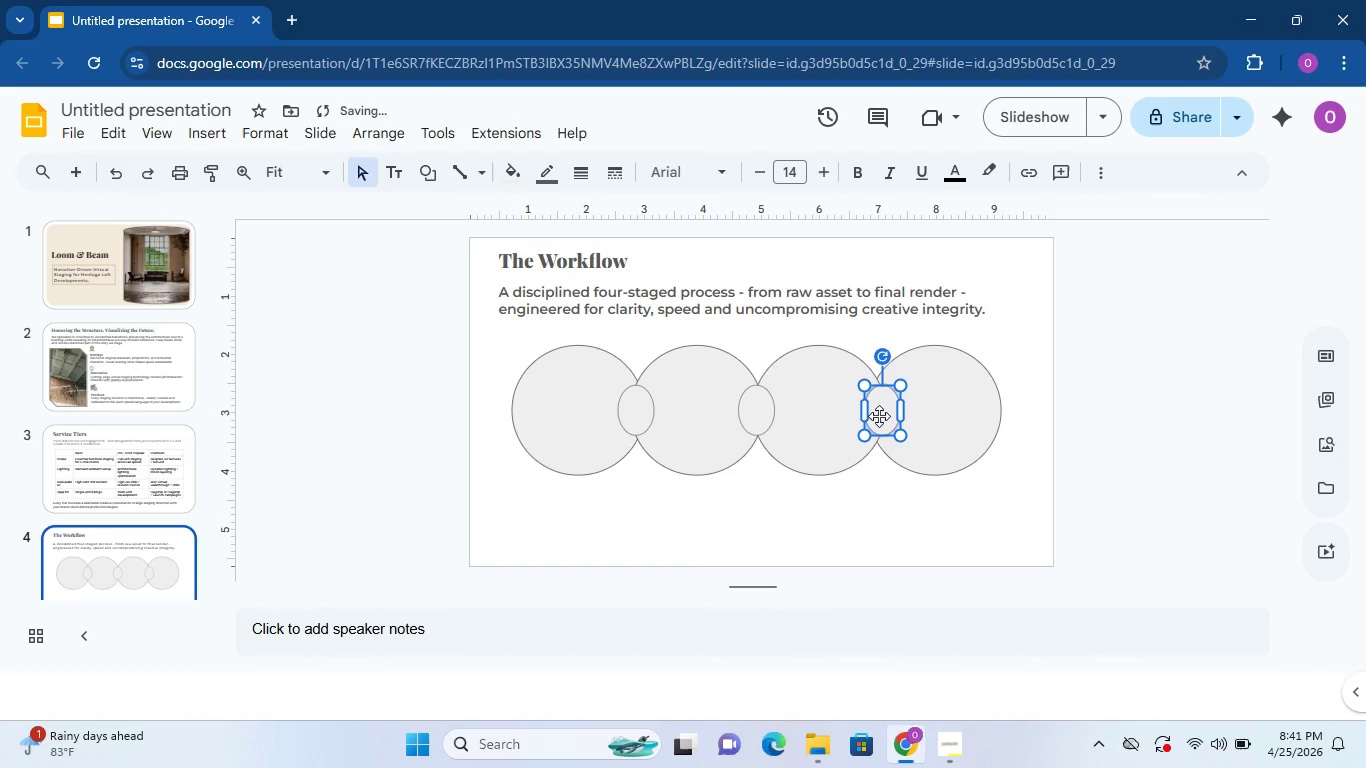 
left_click_drag(start_coordinate=[879, 416], to_coordinate=[876, 407])
 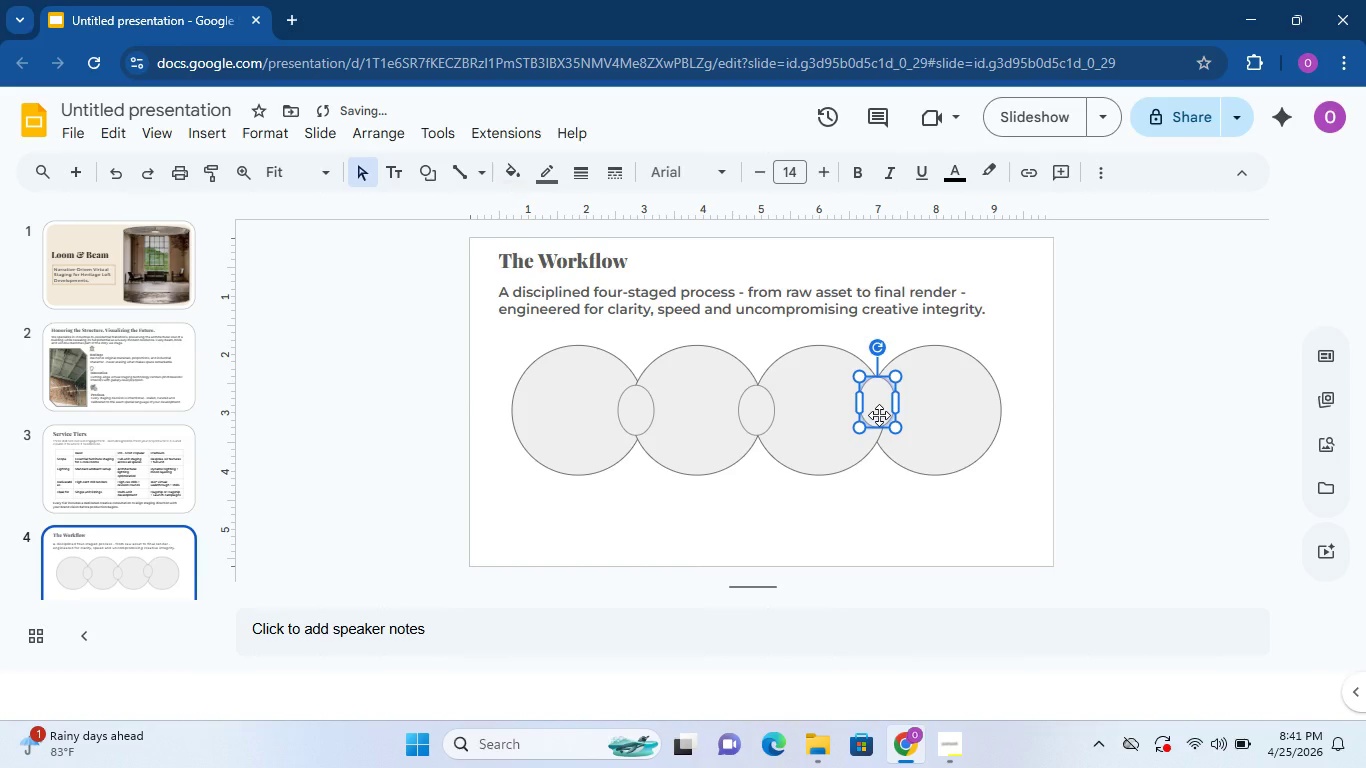 
left_click_drag(start_coordinate=[879, 415], to_coordinate=[880, 423])
 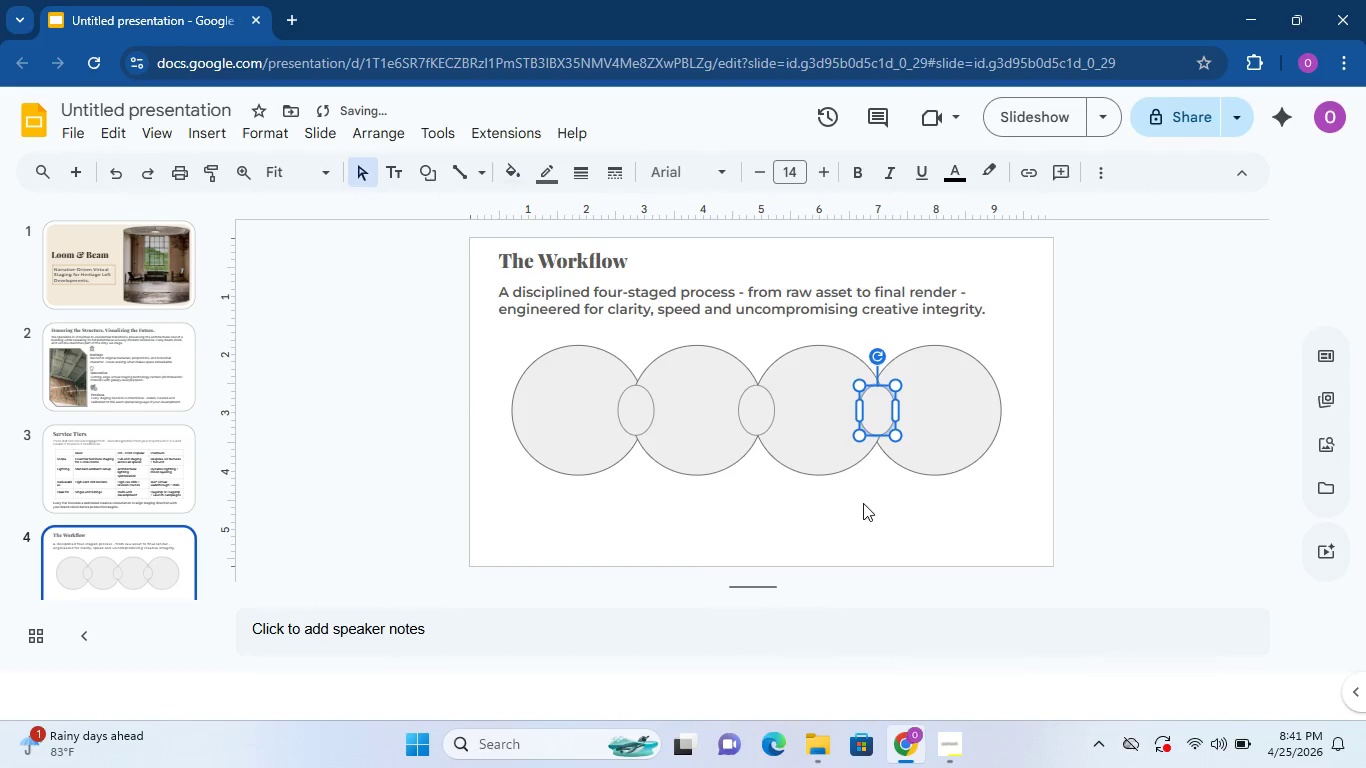 
left_click([863, 504])
 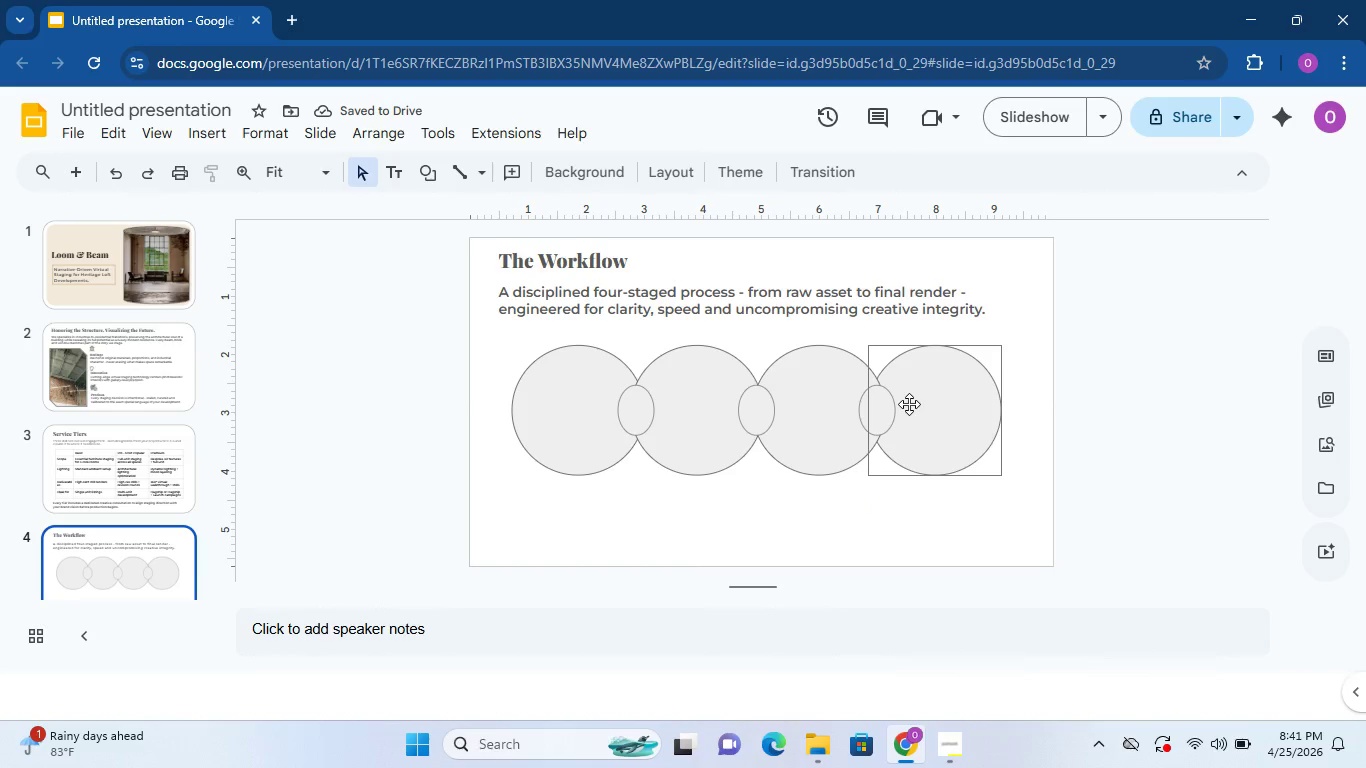 
left_click([915, 387])
 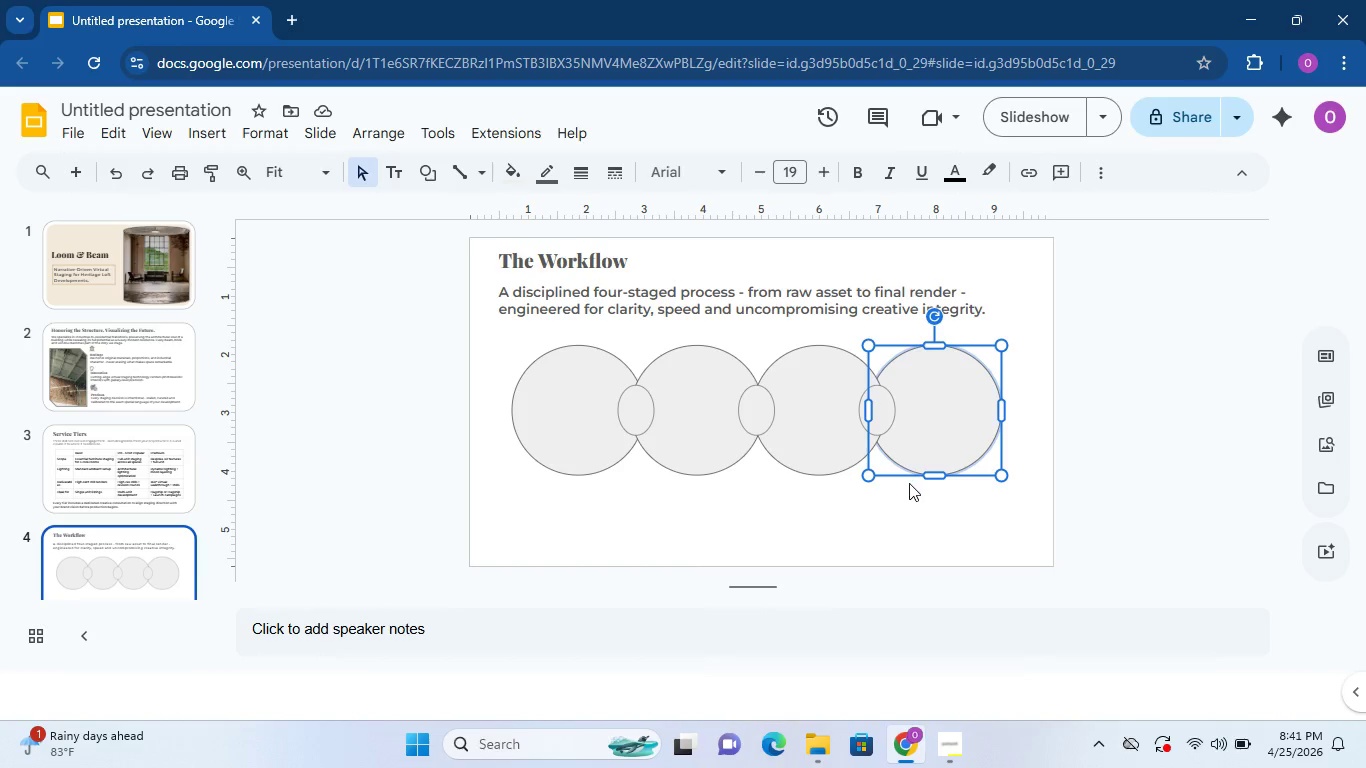 
left_click([839, 448])
 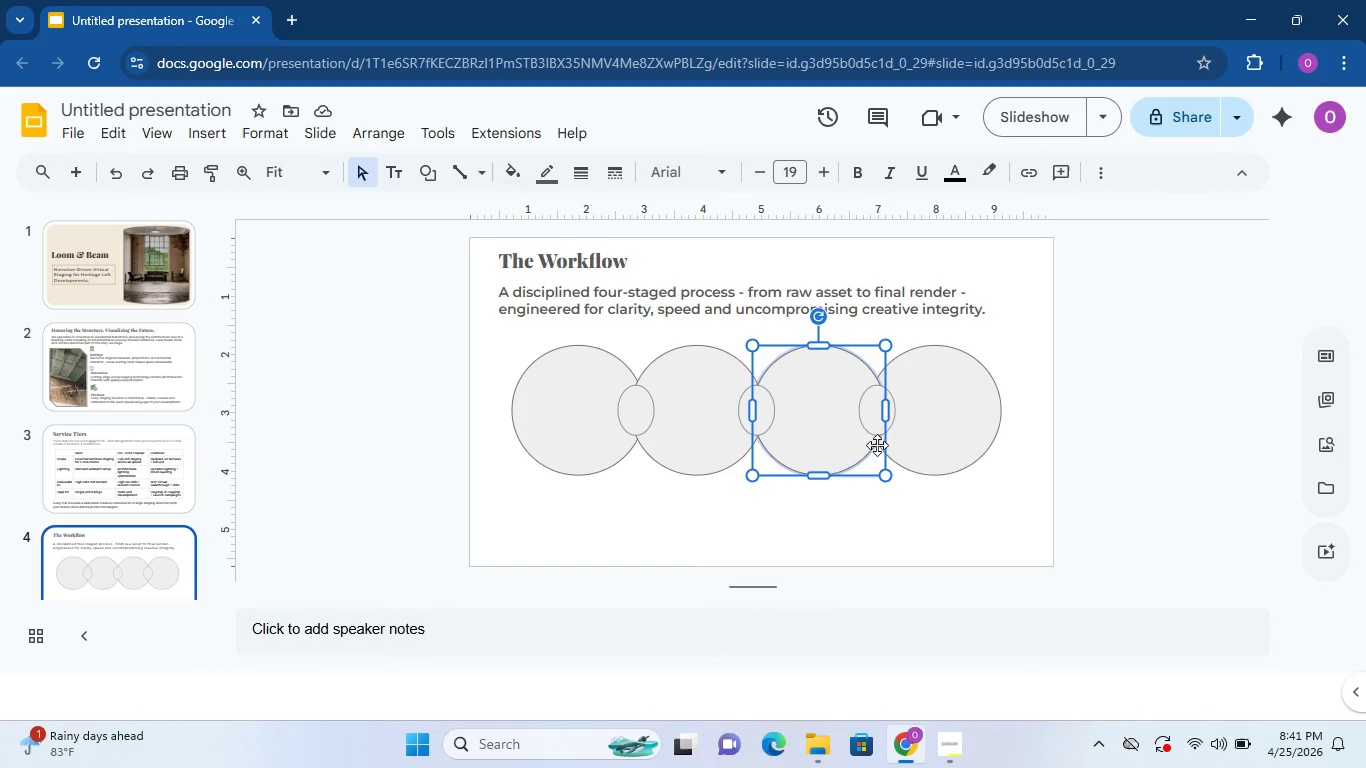 
left_click([952, 514])
 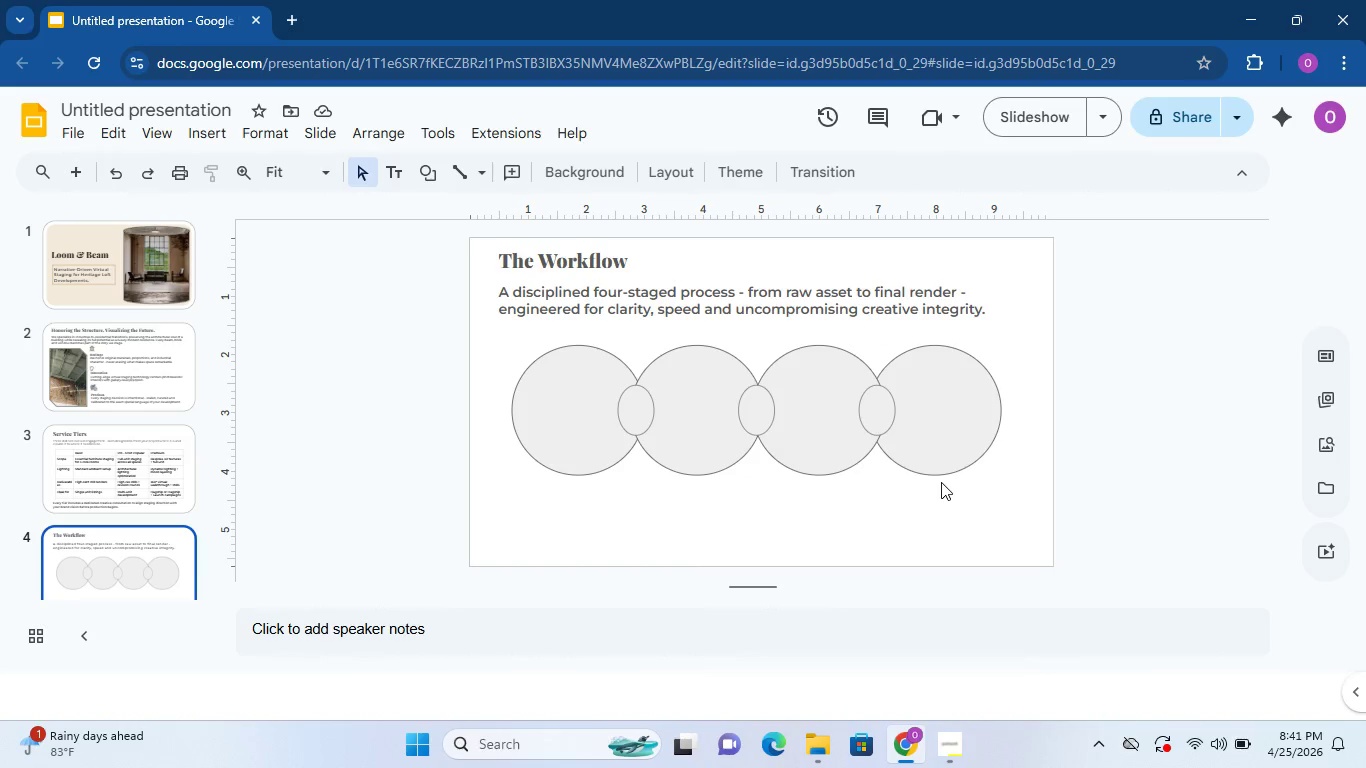 
left_click([942, 471])
 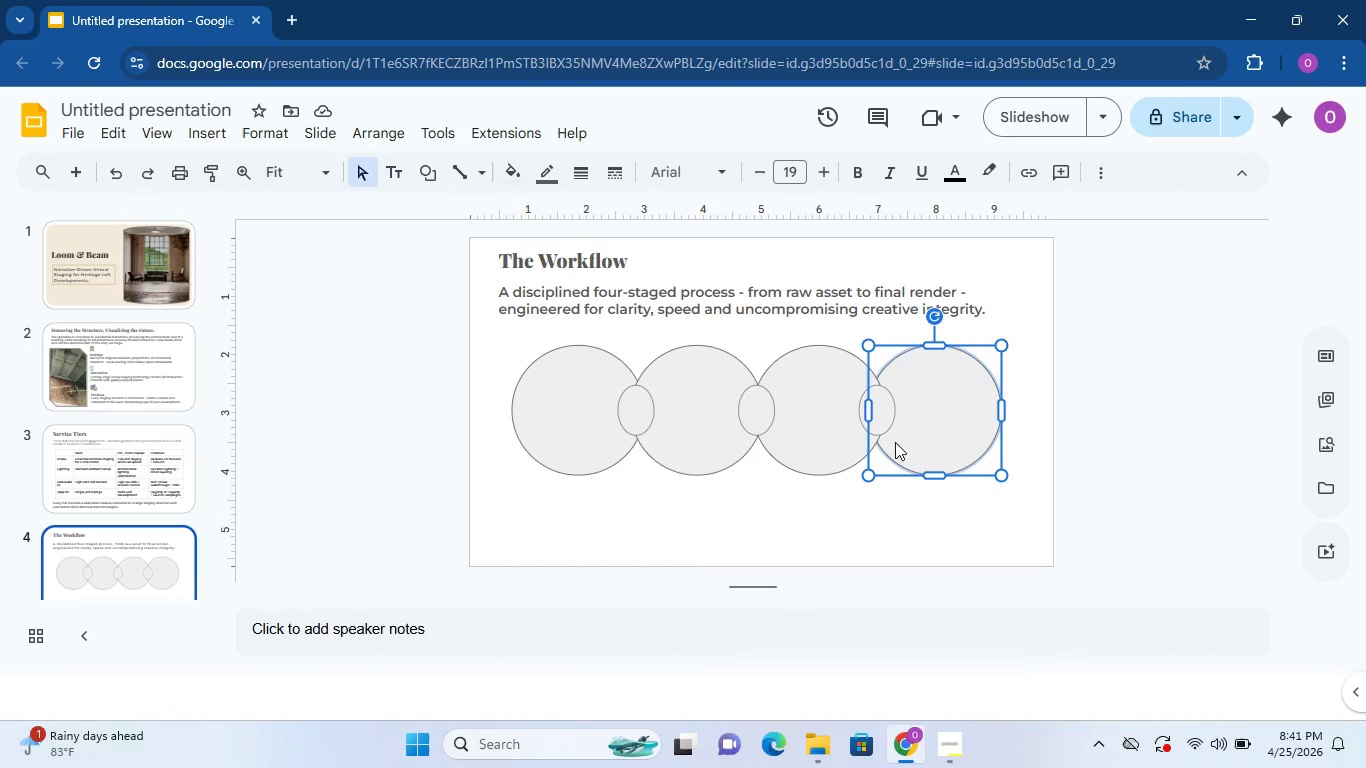 
key(ArrowLeft)
 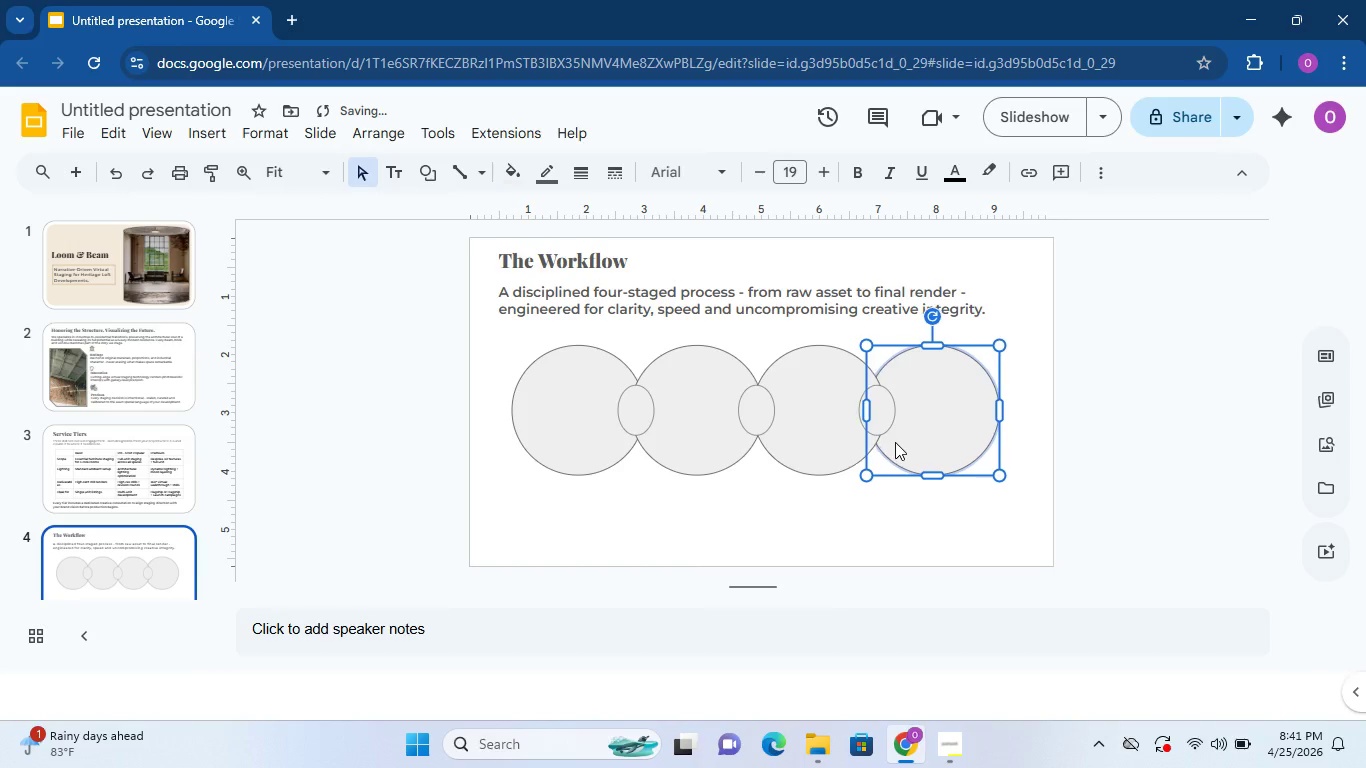 
key(ArrowLeft)
 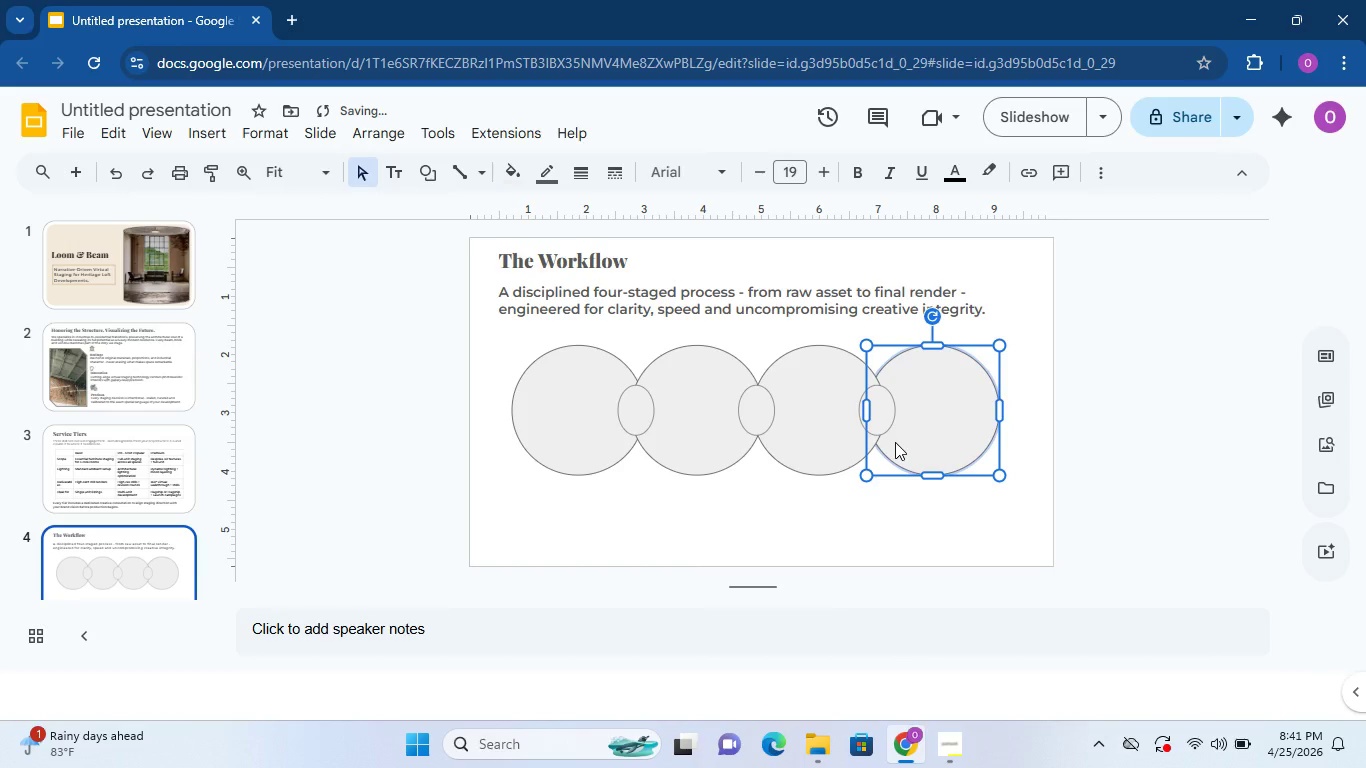 
key(ArrowLeft)
 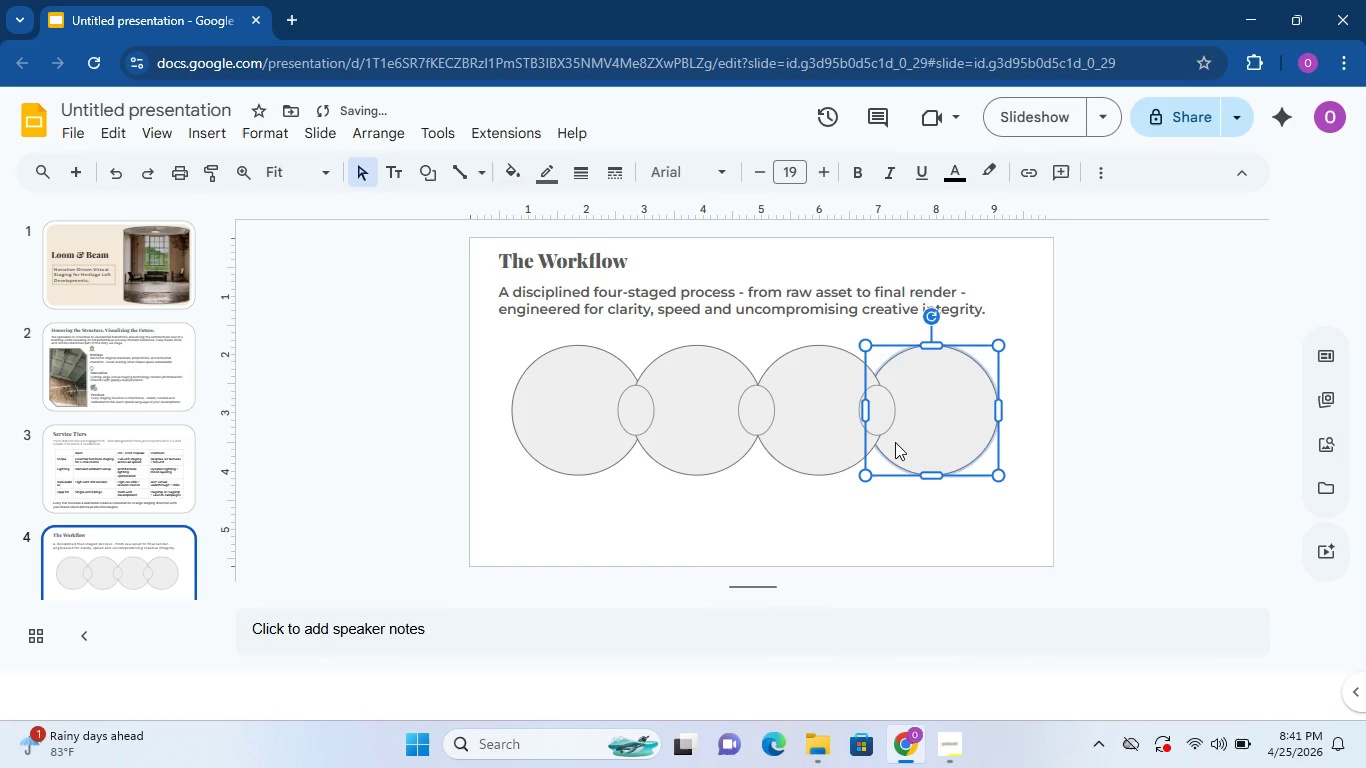 
key(Shift+ShiftRight)
 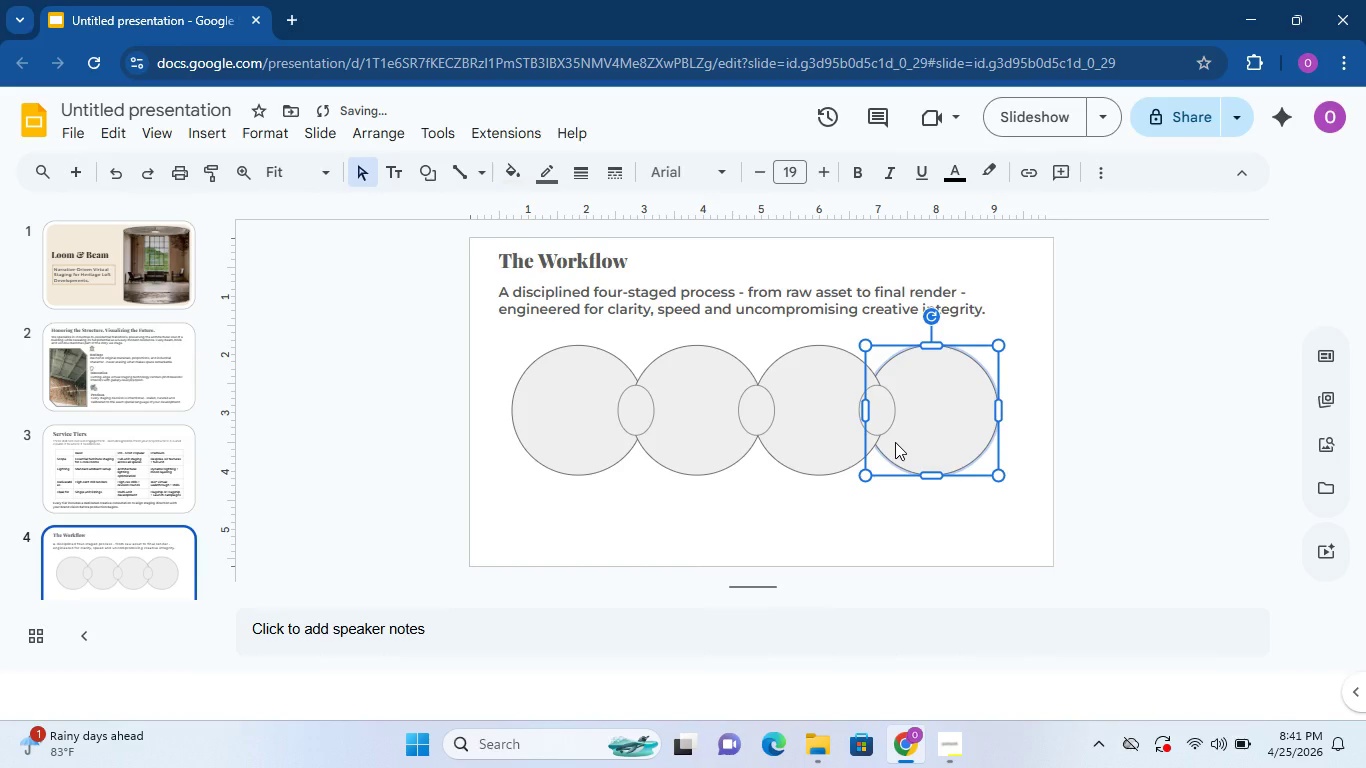 
key(Shift+ShiftRight)
 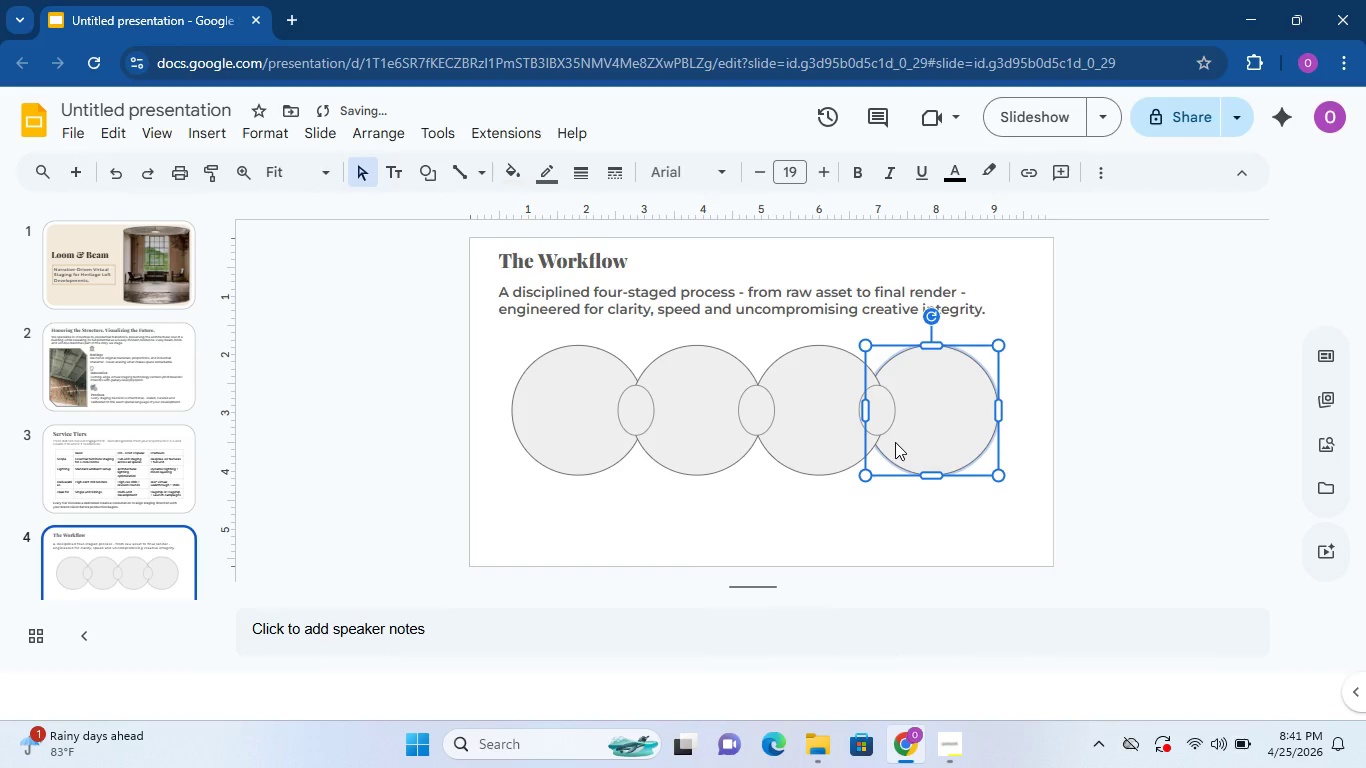 
key(Shift+ShiftRight)
 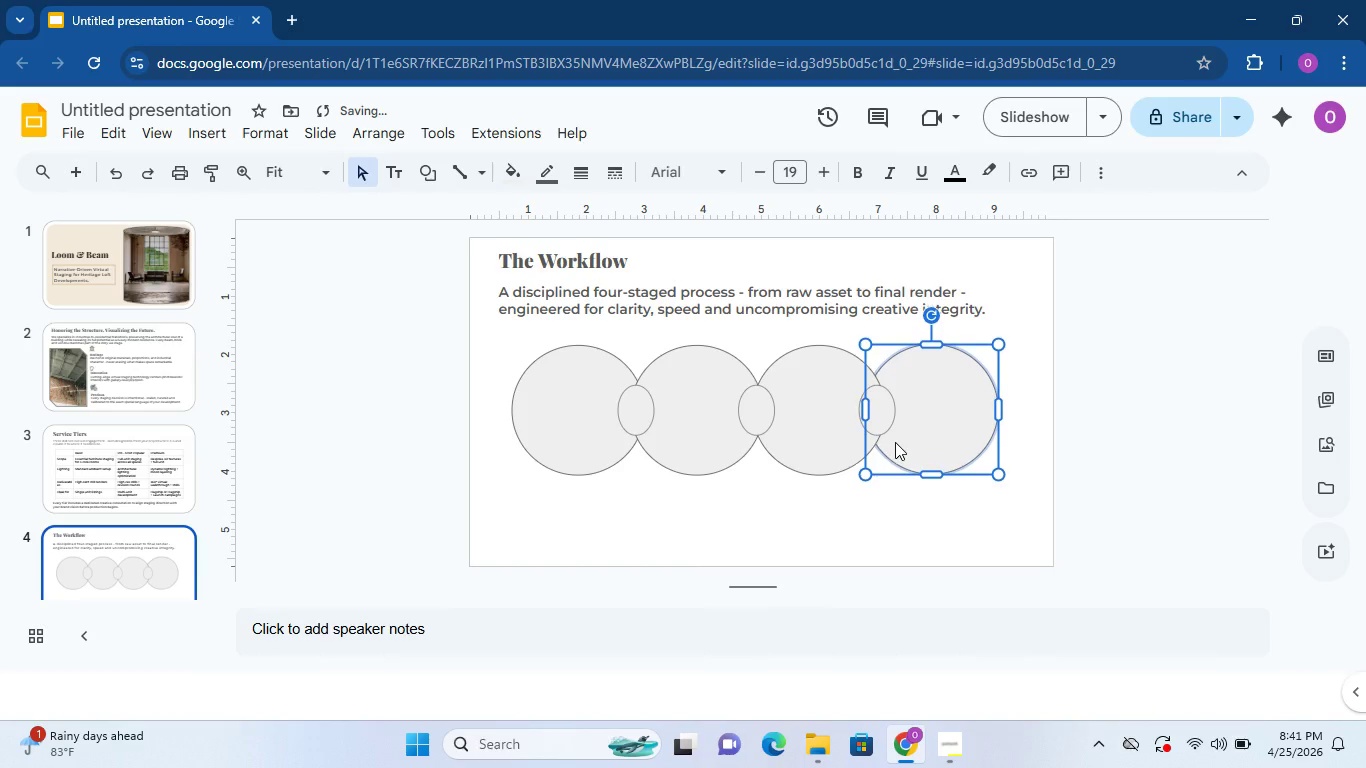 
key(ArrowUp)
 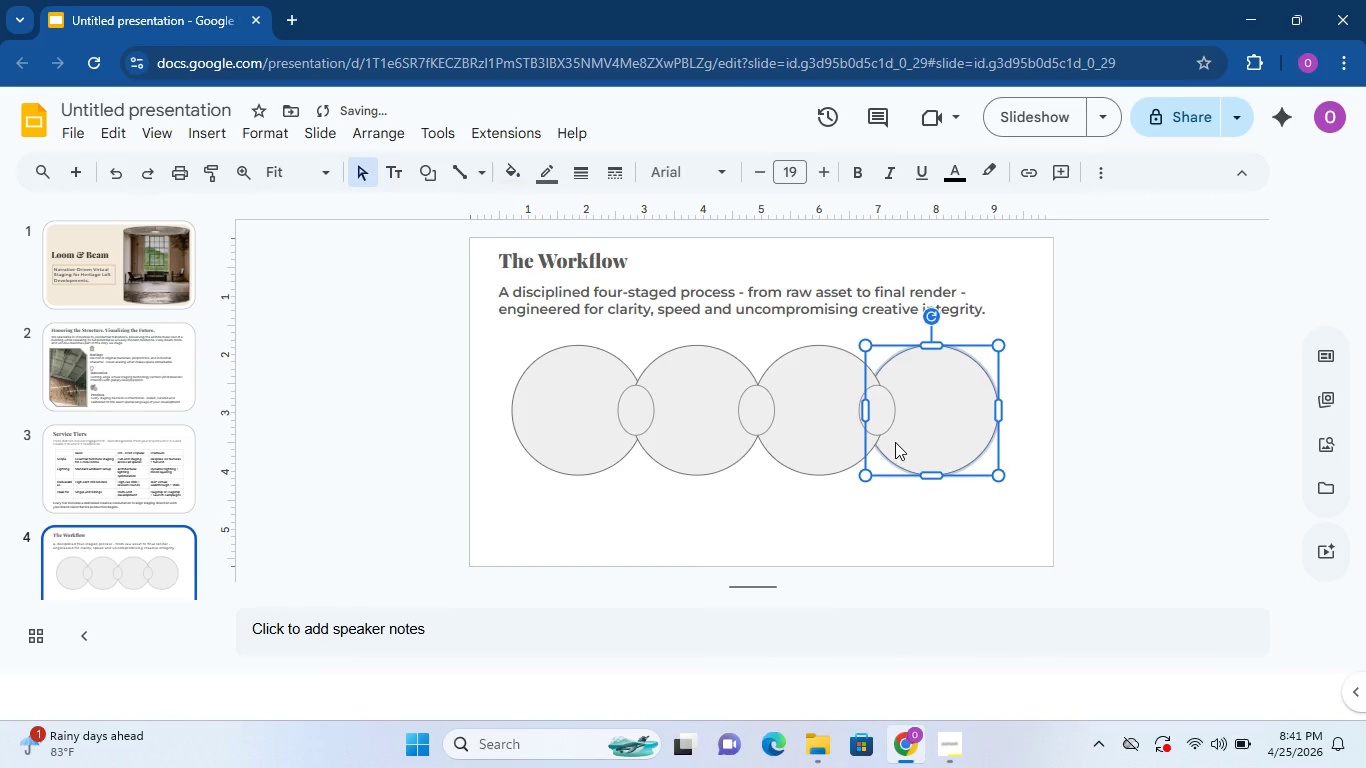 
key(ArrowDown)
 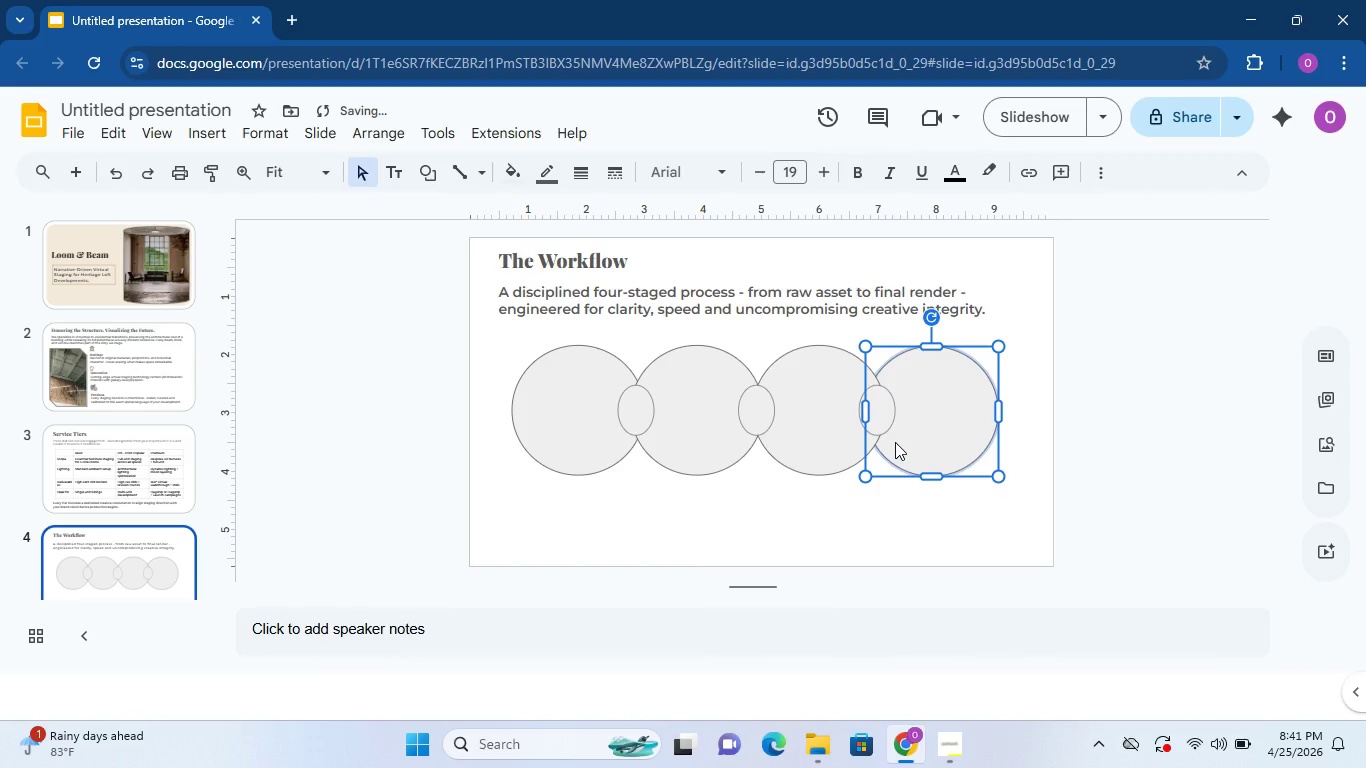 
key(ArrowDown)
 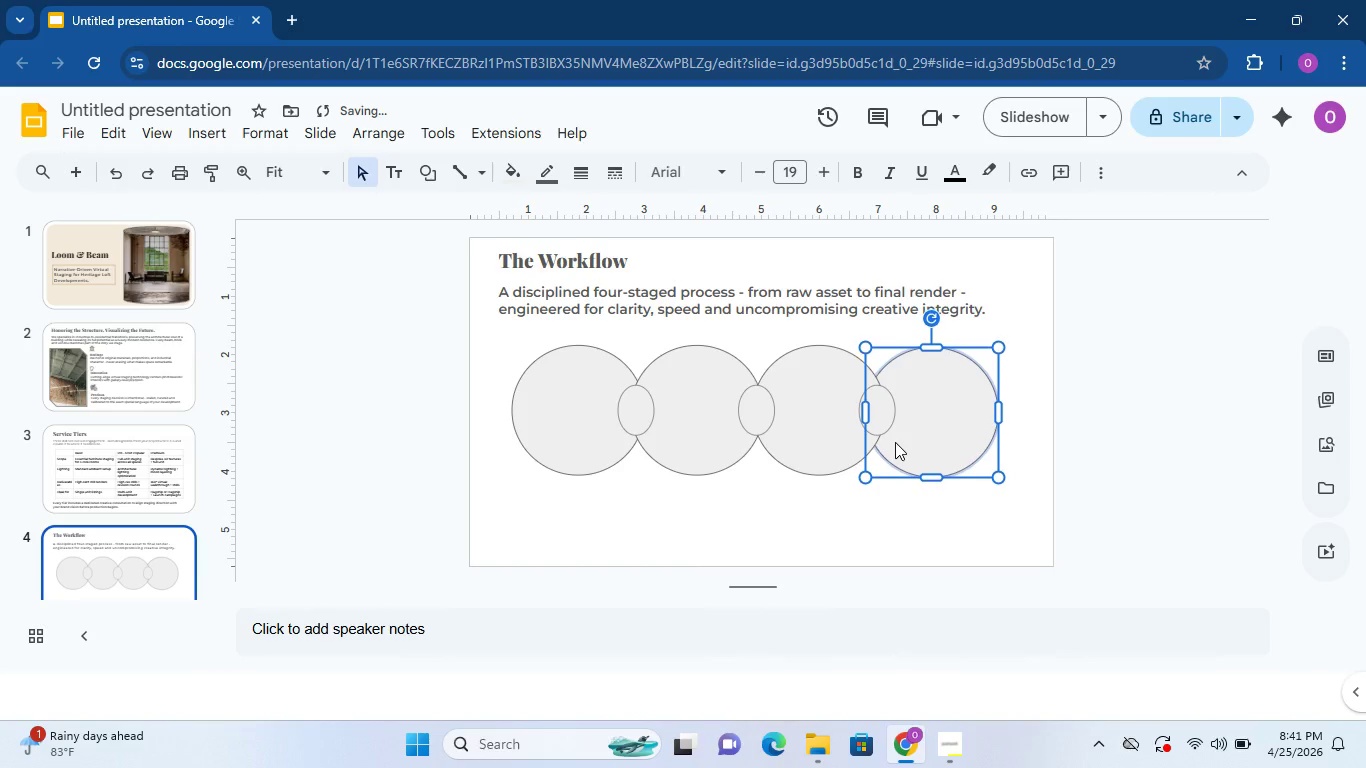 
key(ArrowDown)
 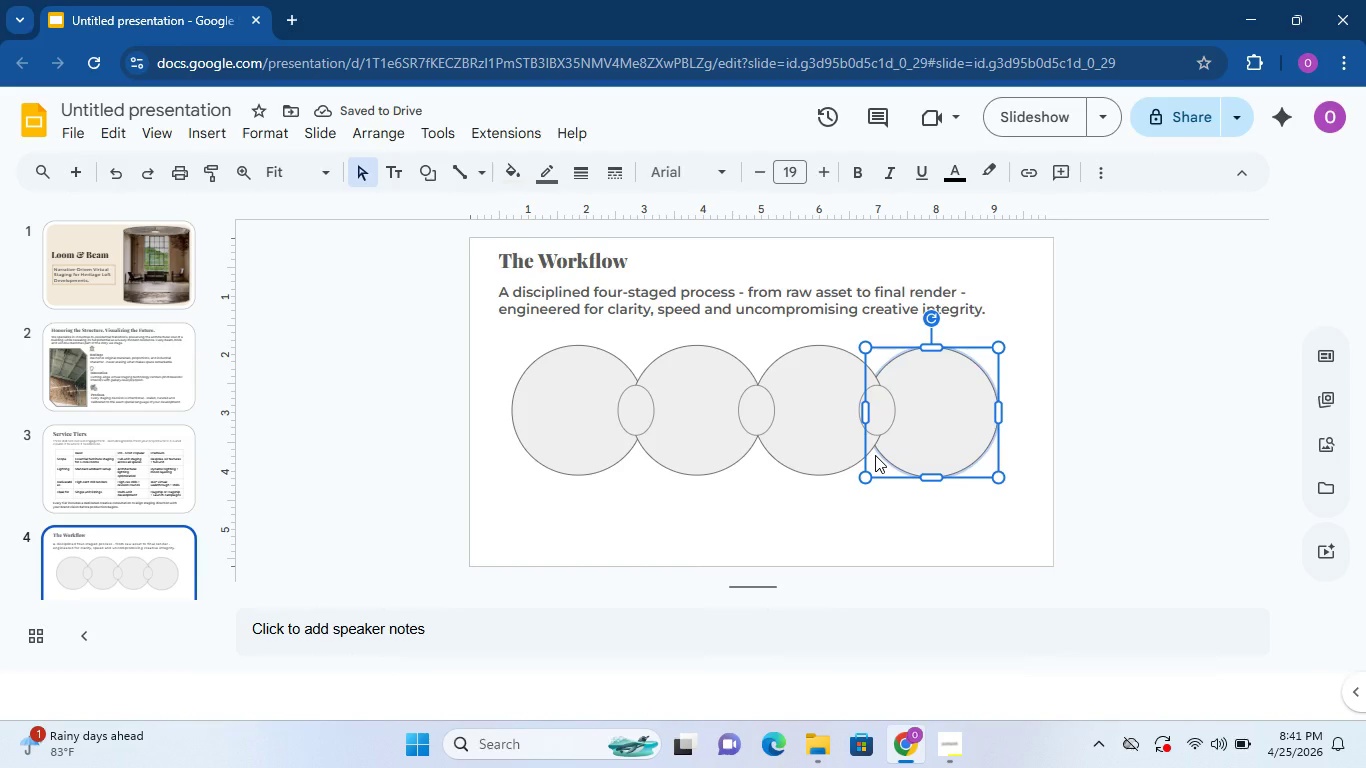 
key(Delete)
 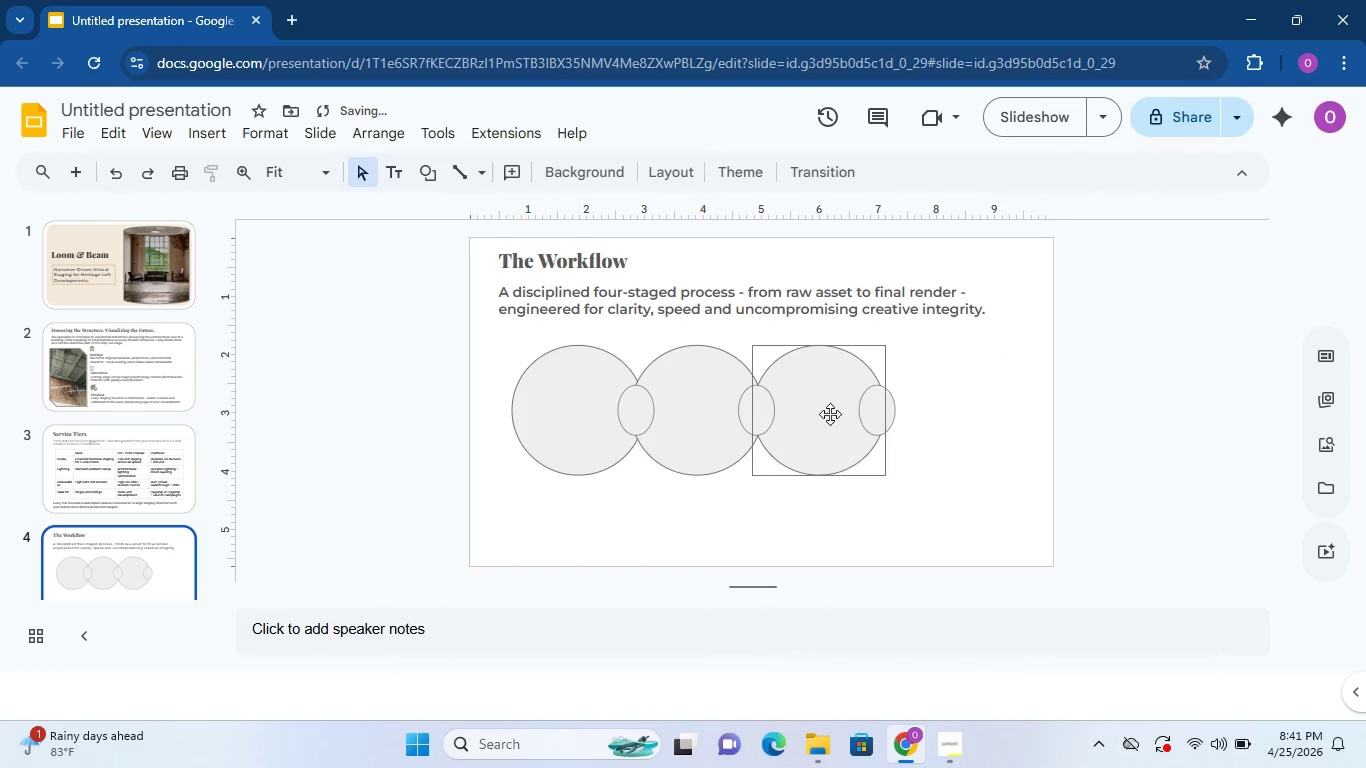 
left_click([829, 413])
 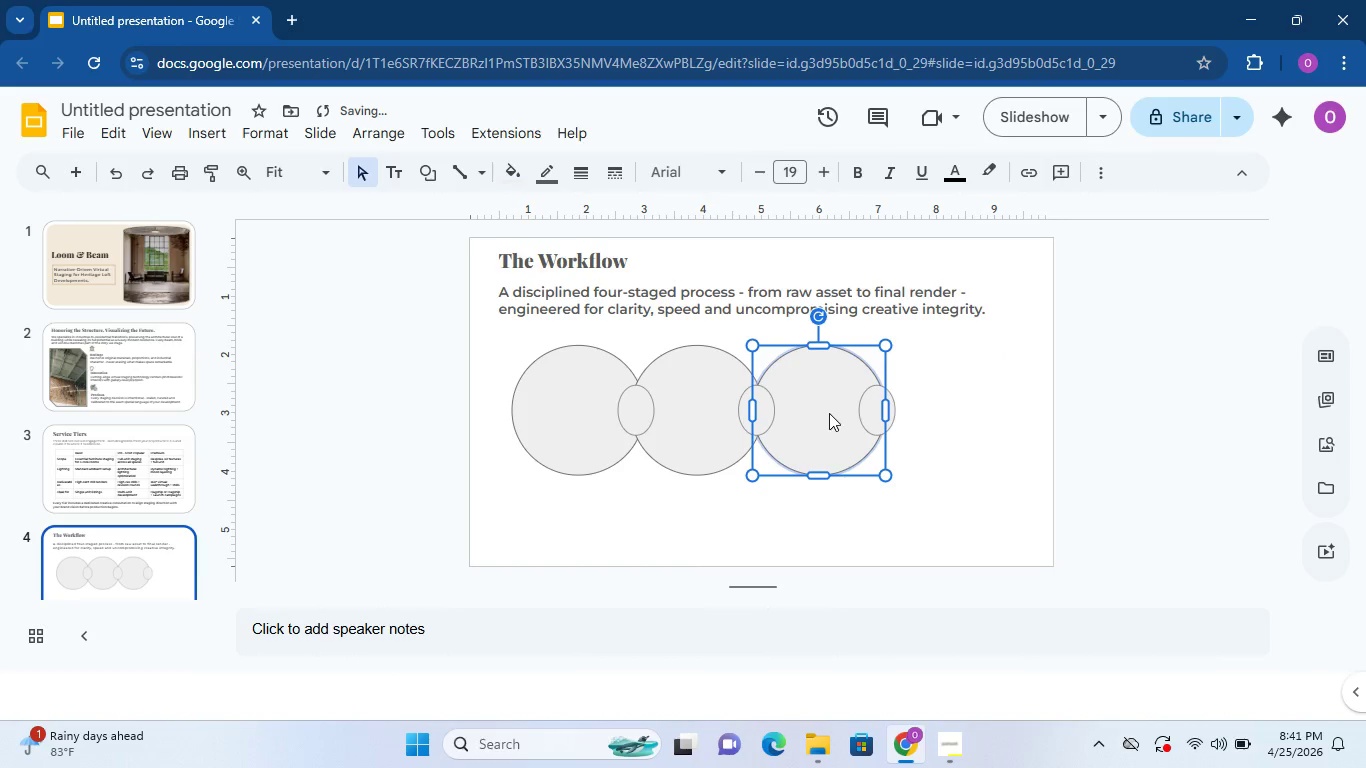 
key(Control+D)
 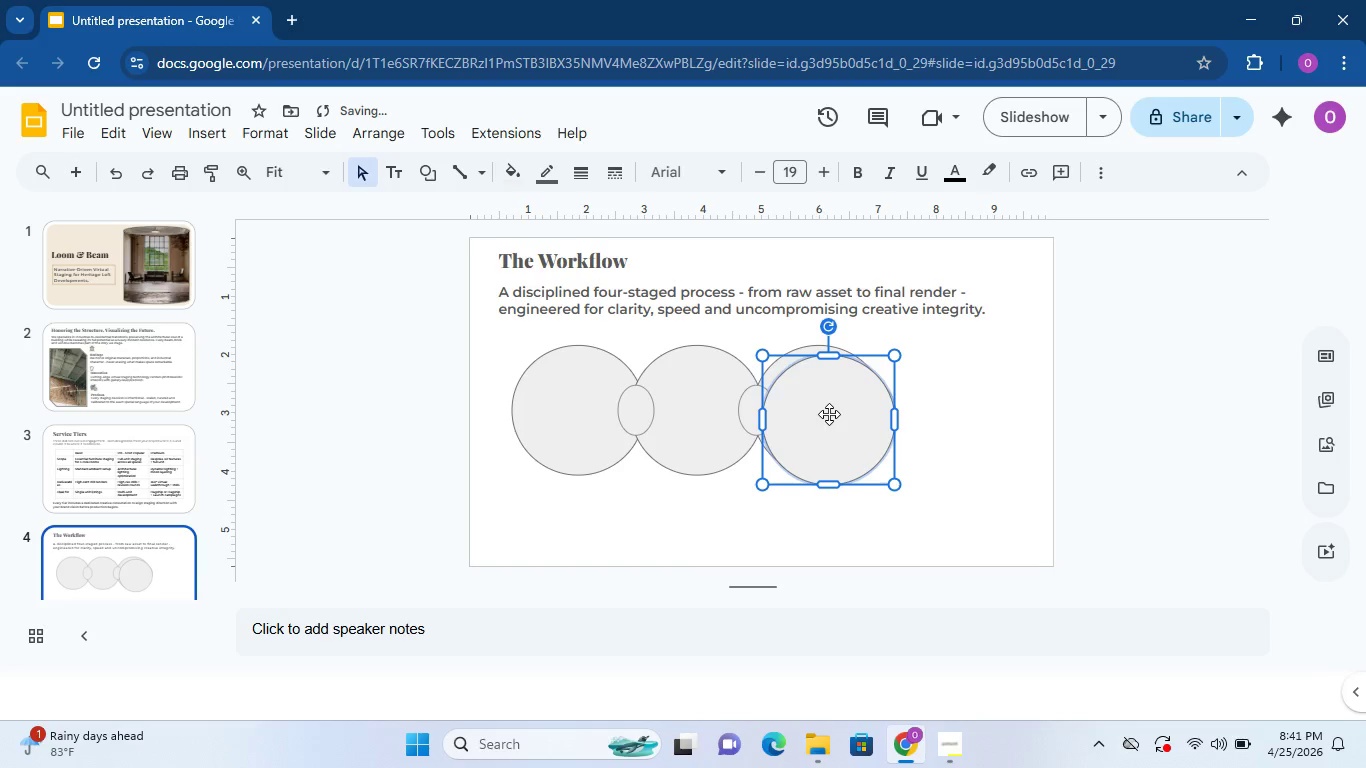 
left_click_drag(start_coordinate=[829, 414], to_coordinate=[920, 410])
 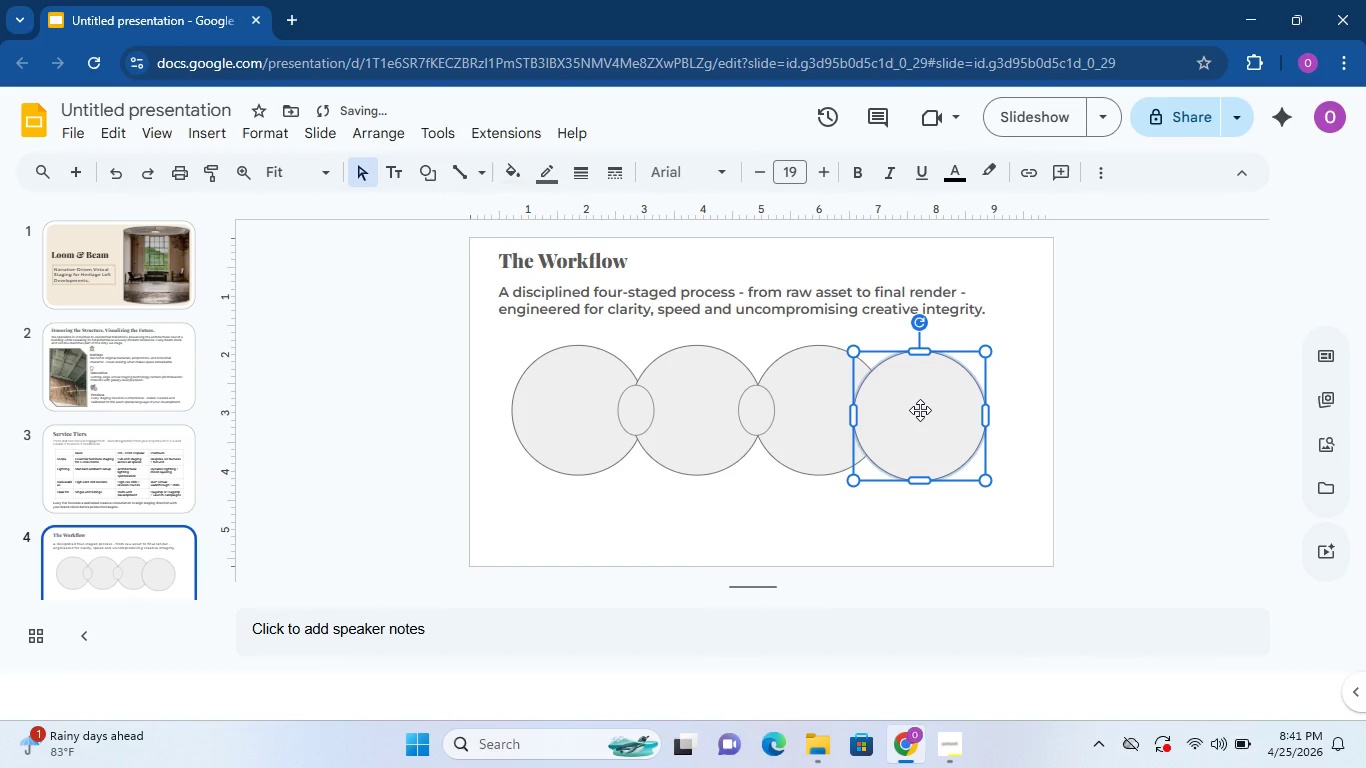 
left_click_drag(start_coordinate=[920, 410], to_coordinate=[929, 409])
 